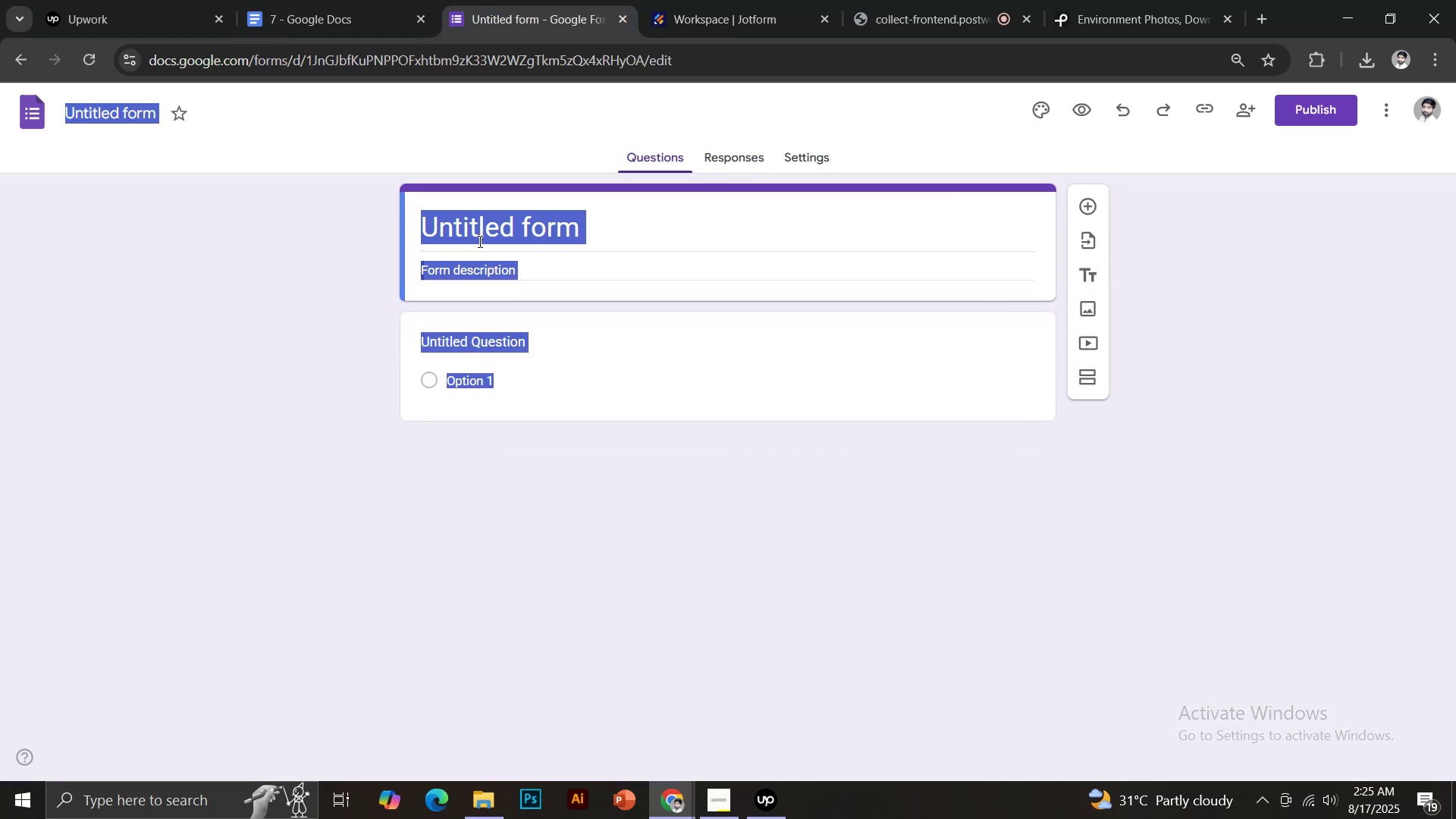 
left_click([479, 241])
 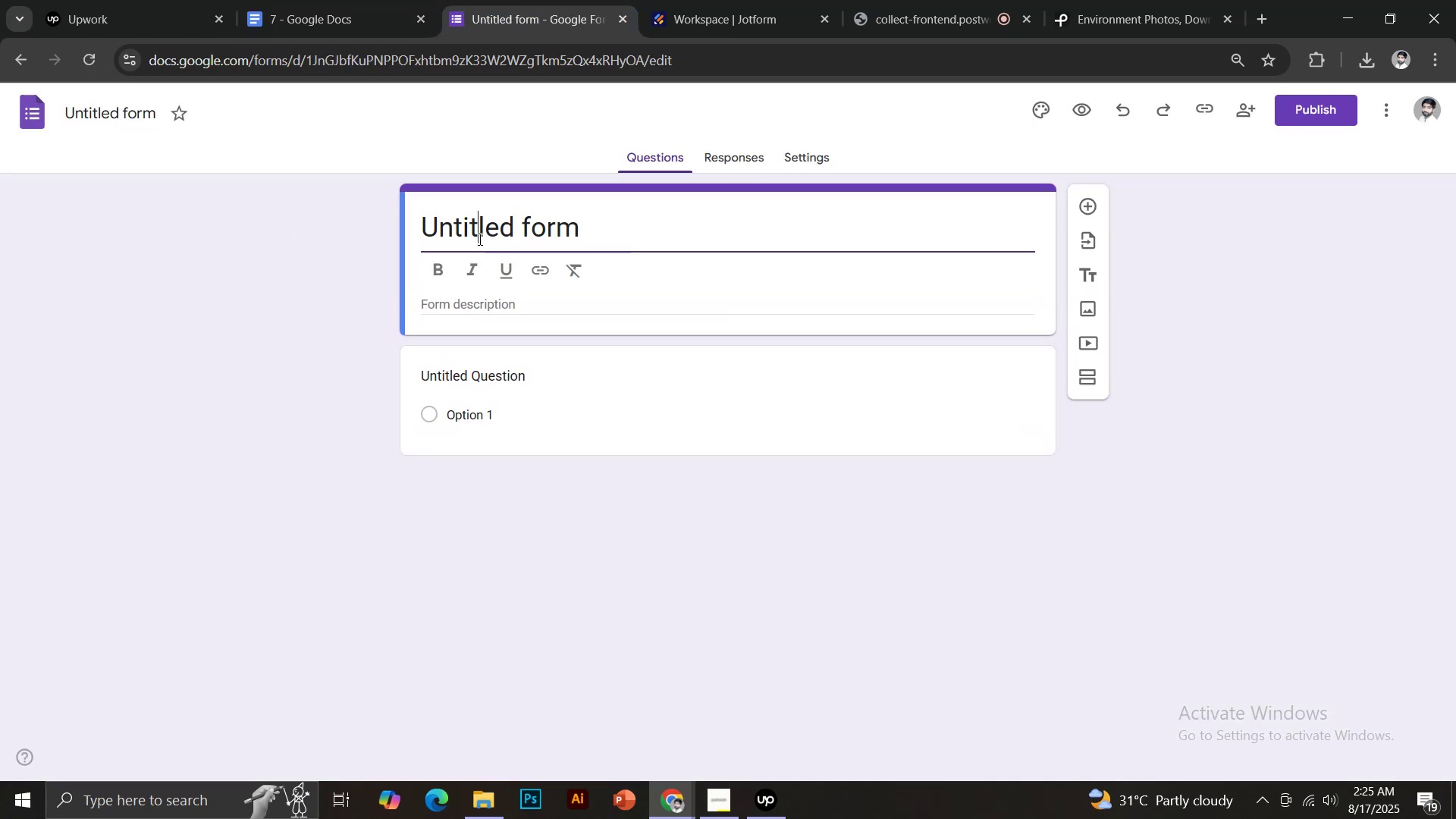 
hold_key(key=ControlLeft, duration=0.33)
 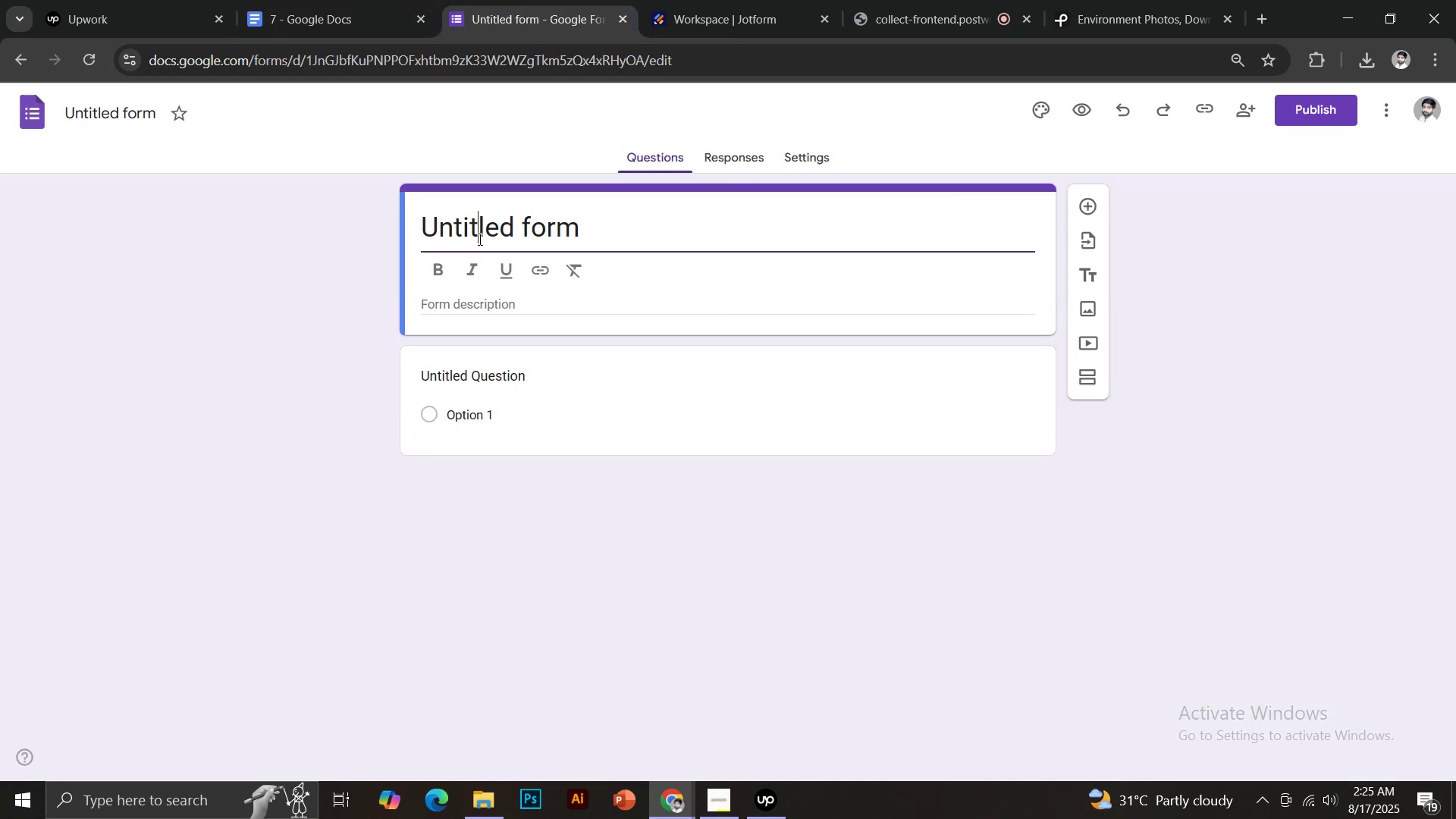 
key(Control+A)
 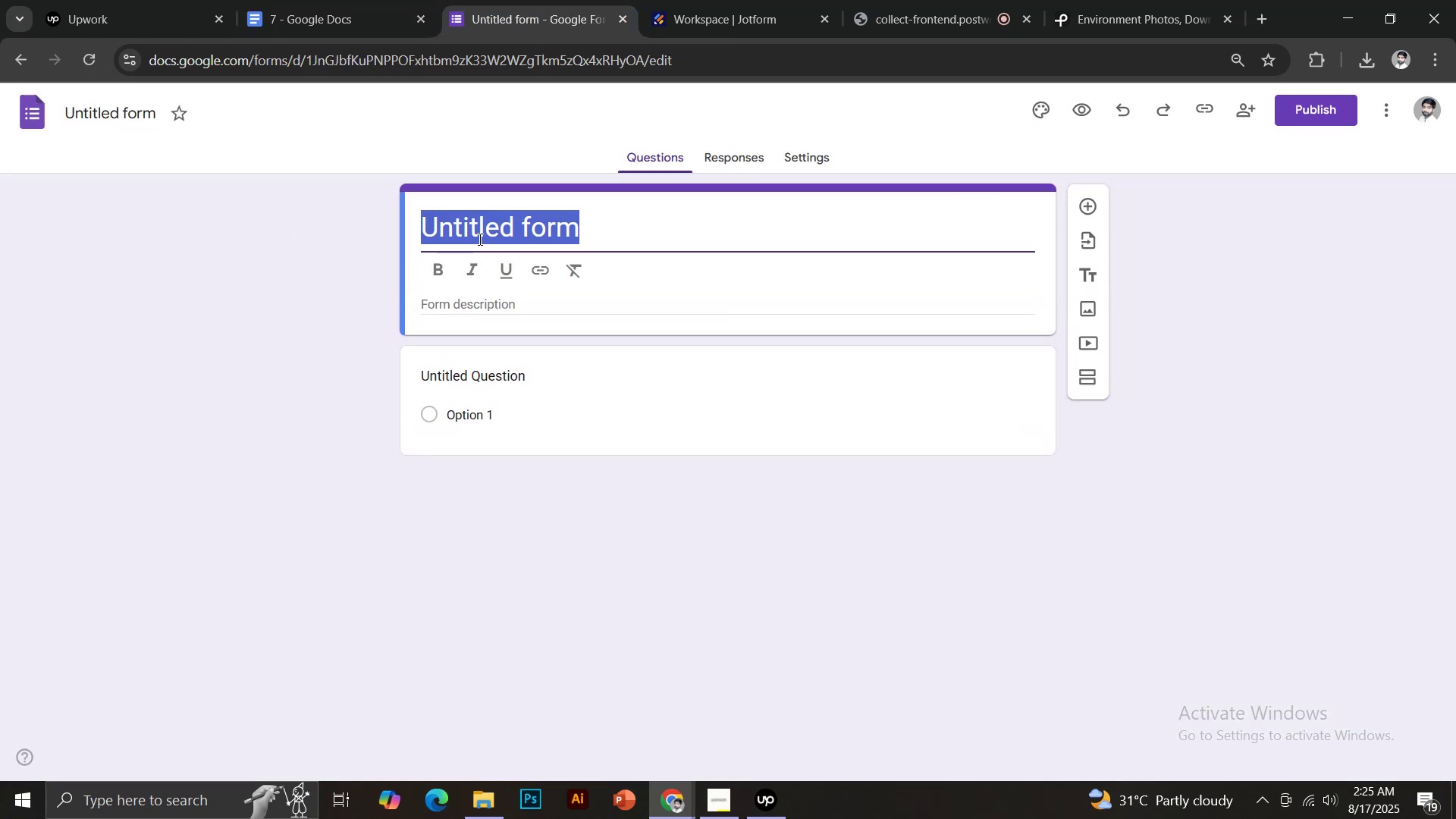 
key(Control+Shift+V)
 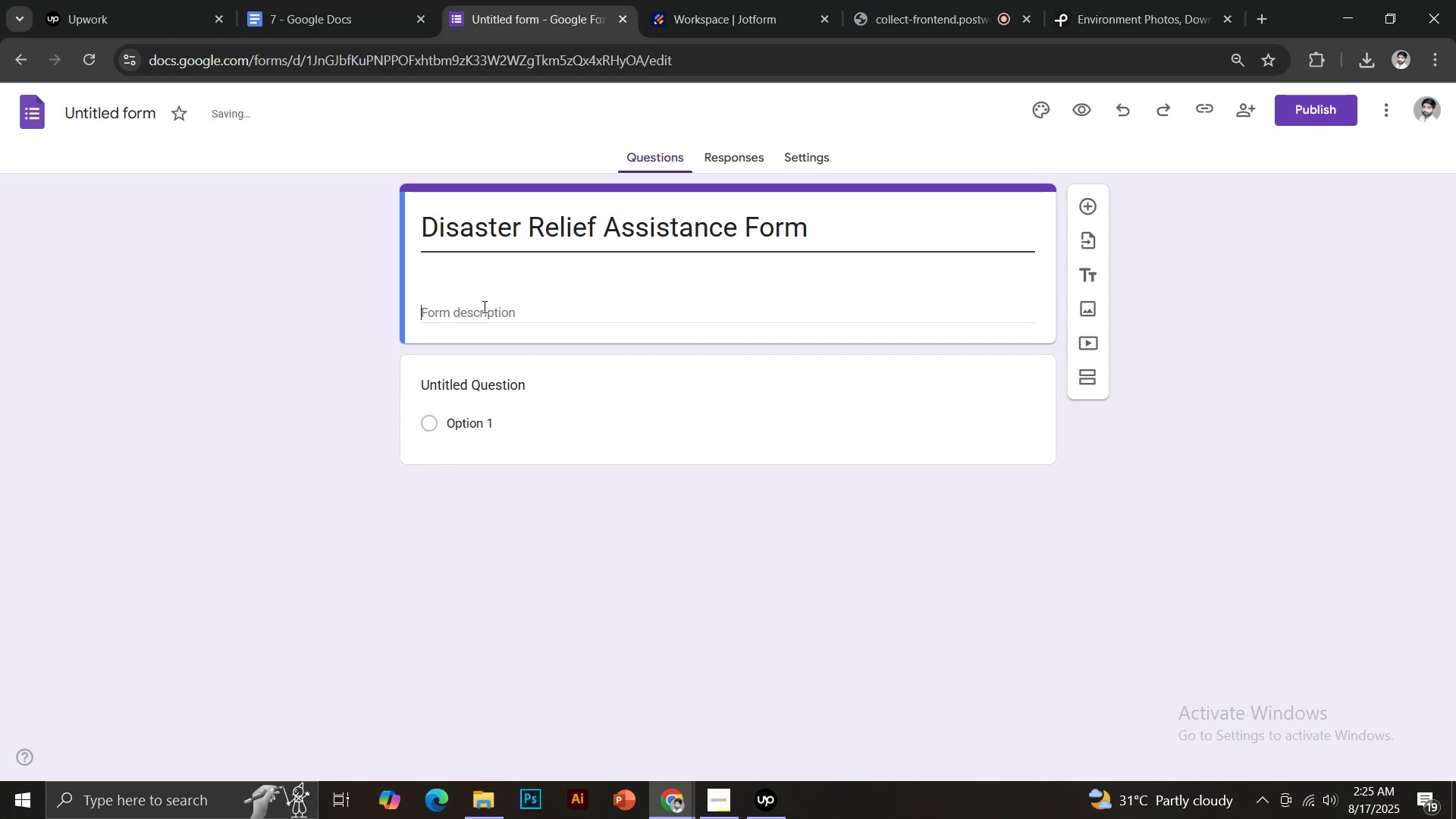 
double_click([333, 0])
 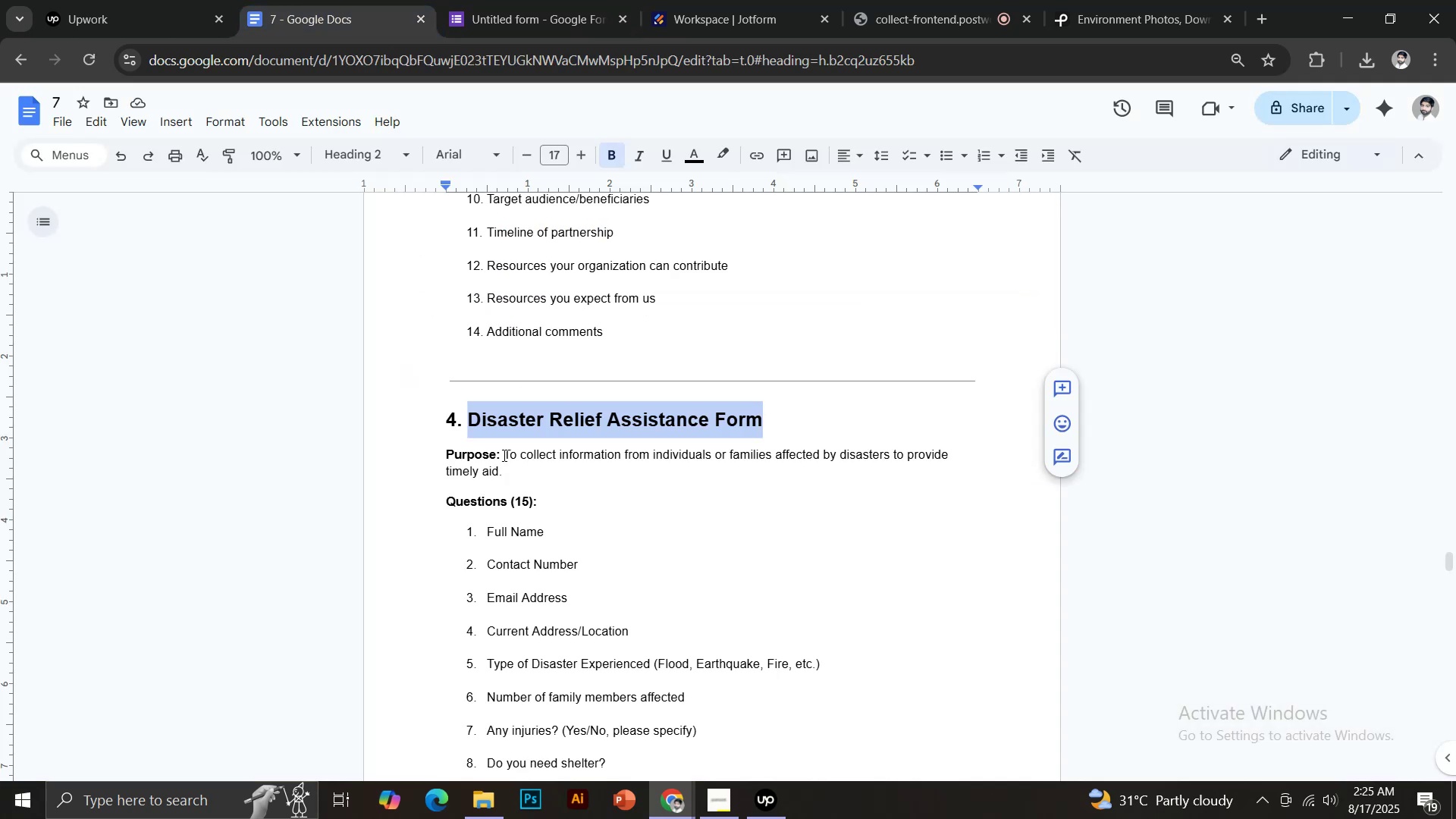 
left_click_drag(start_coordinate=[507, 454], to_coordinate=[532, 468])
 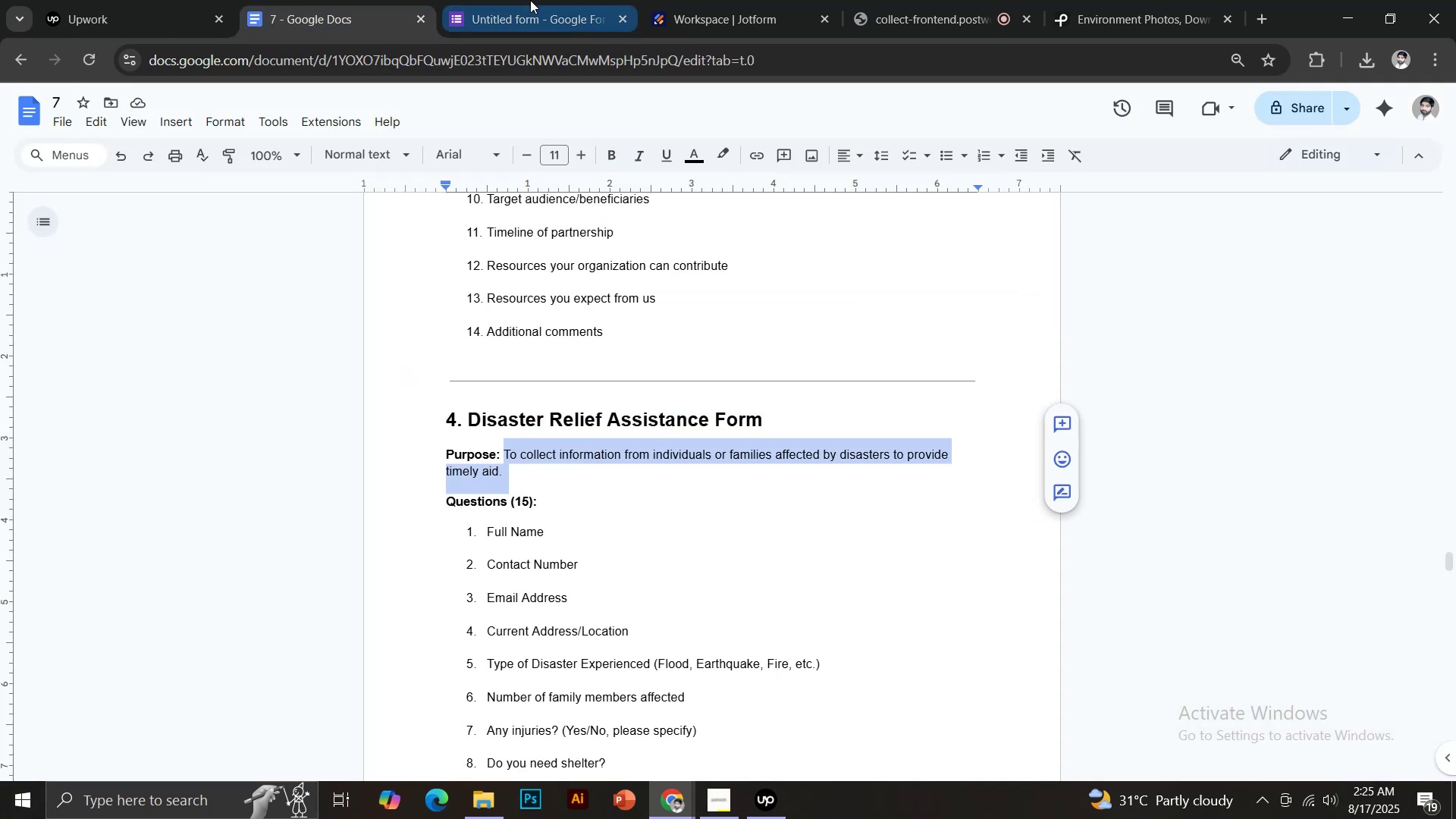 
key(Control+C)
 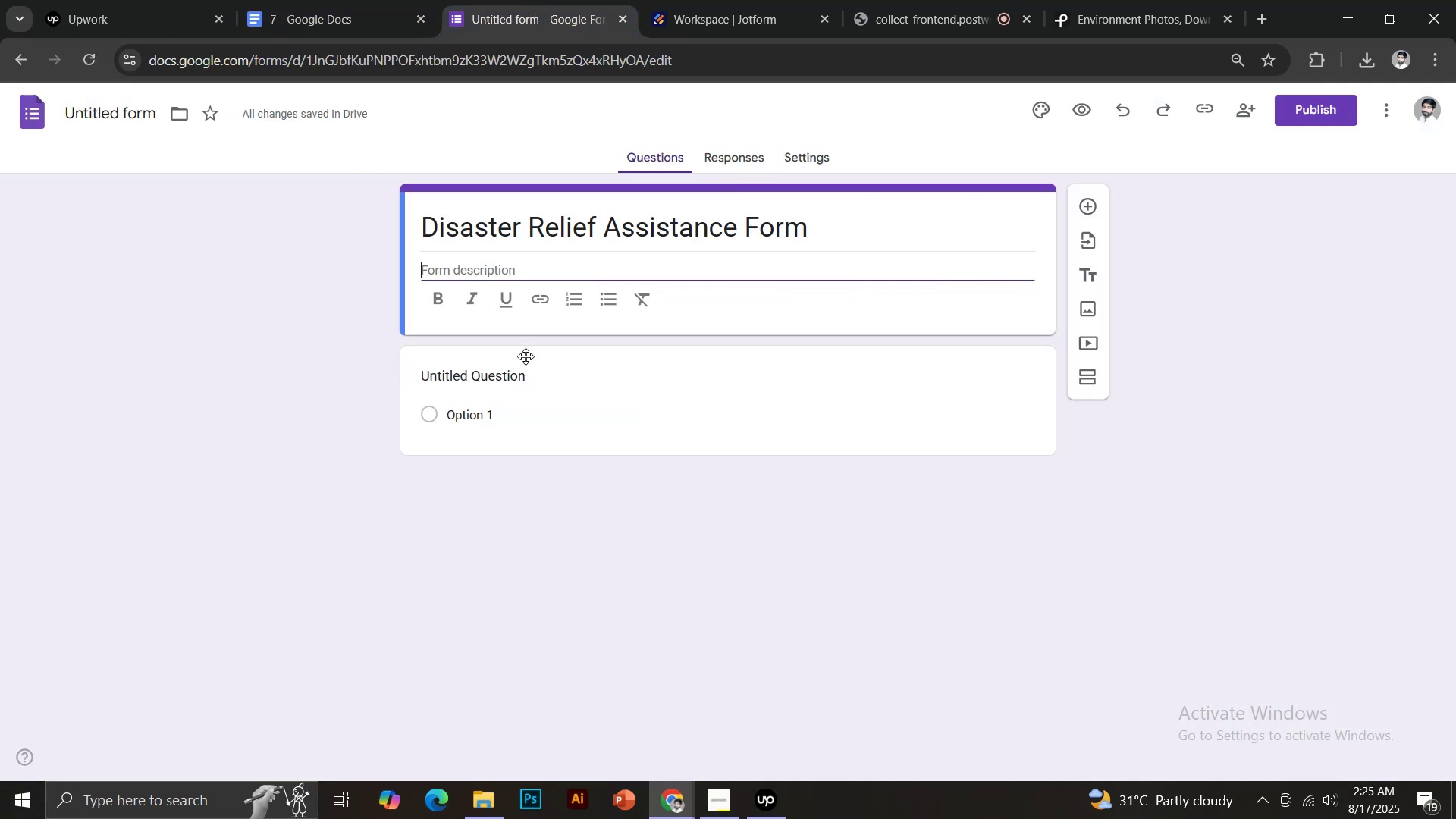 
key(Control+V)
 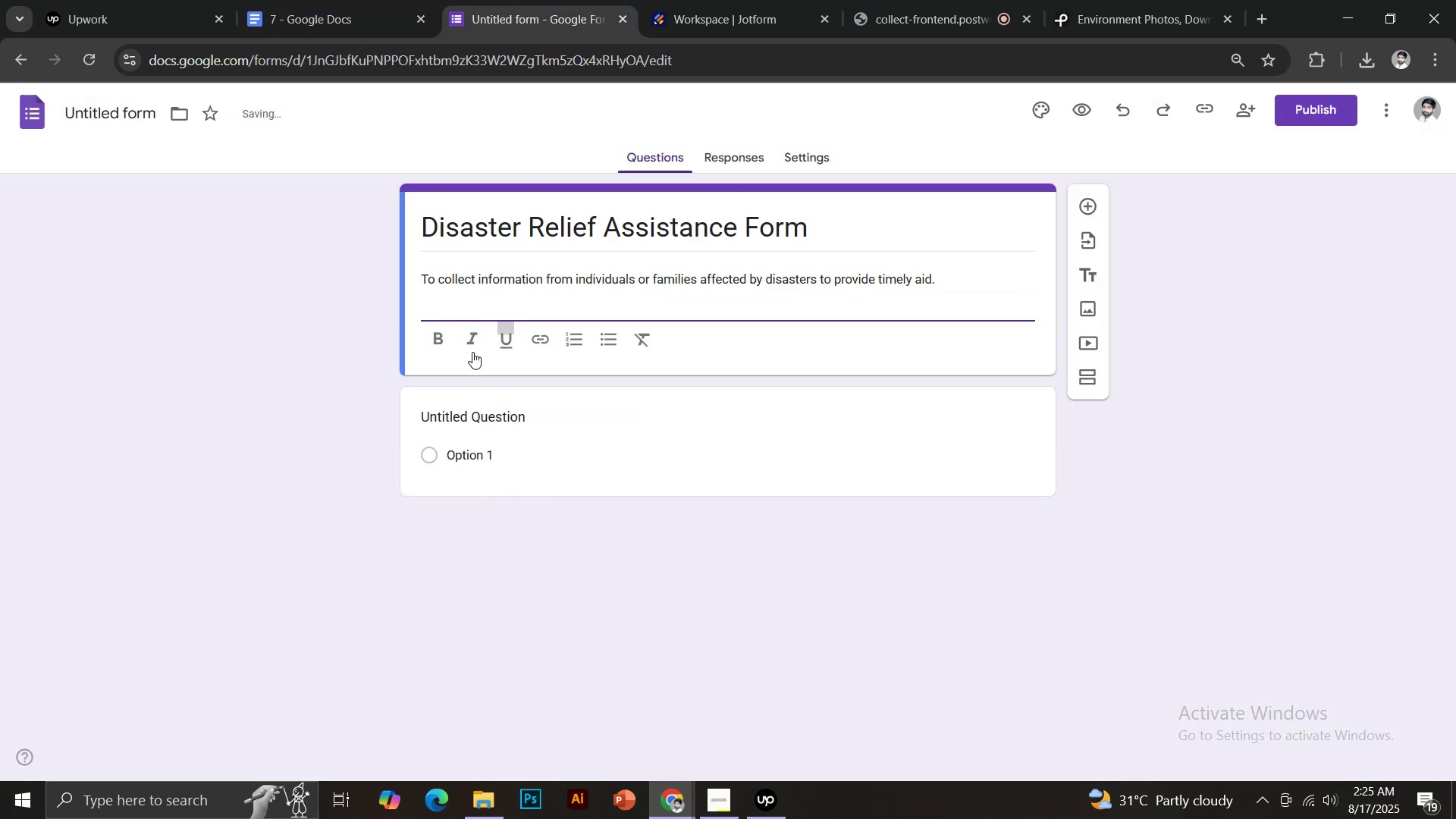 
key(Backspace)
 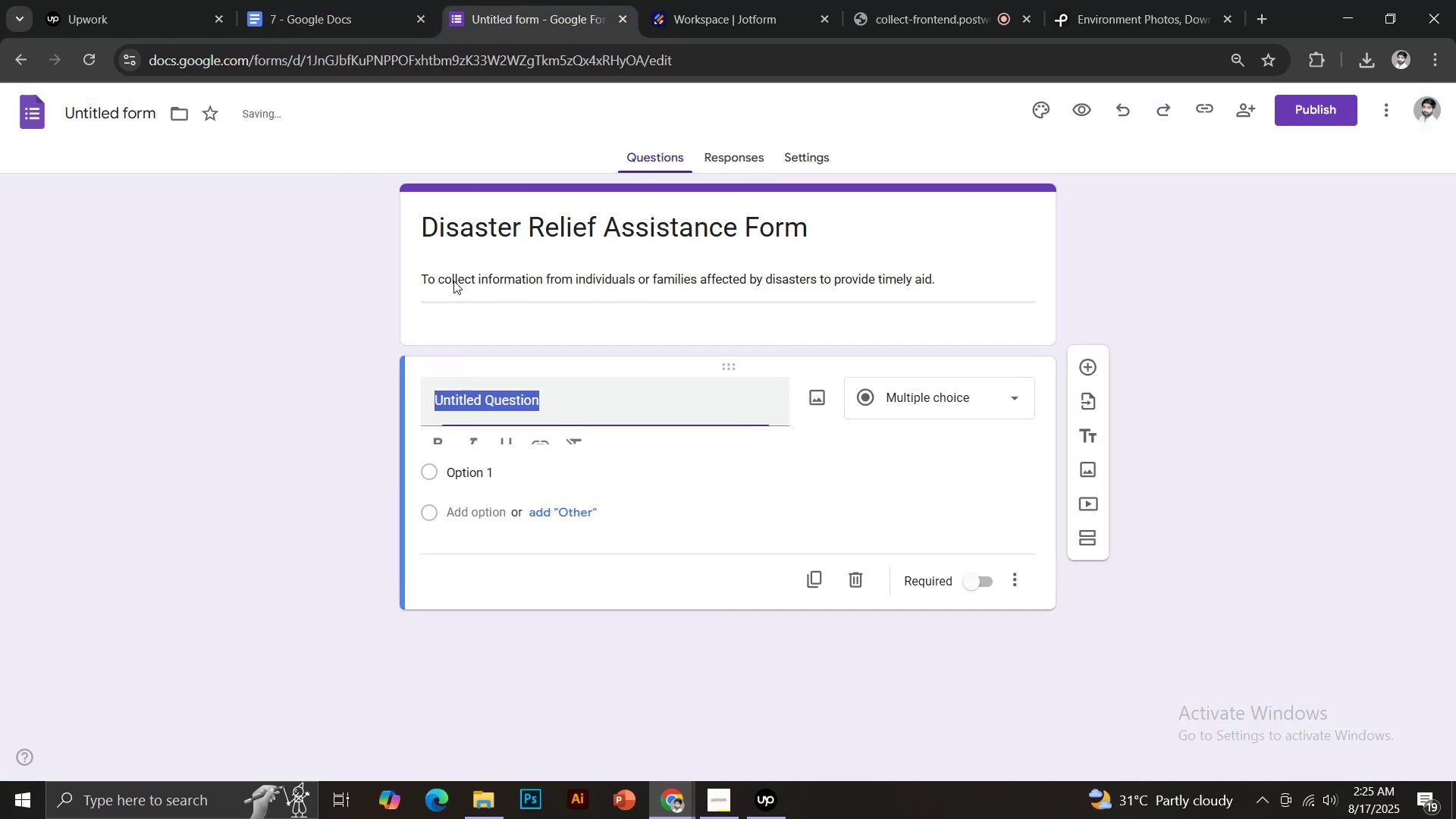 
double_click([363, 0])
 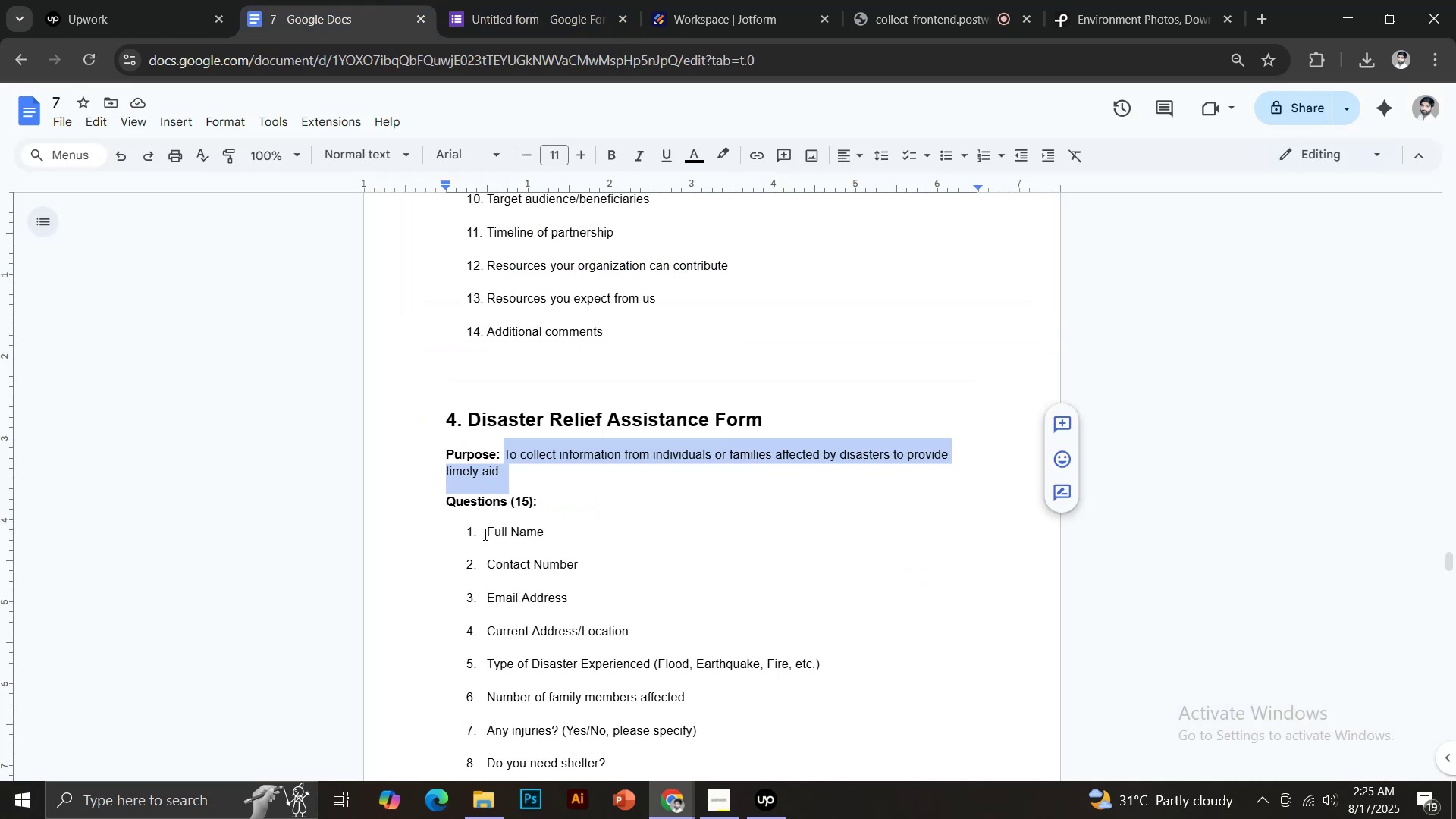 
left_click_drag(start_coordinate=[488, 531], to_coordinate=[542, 531])
 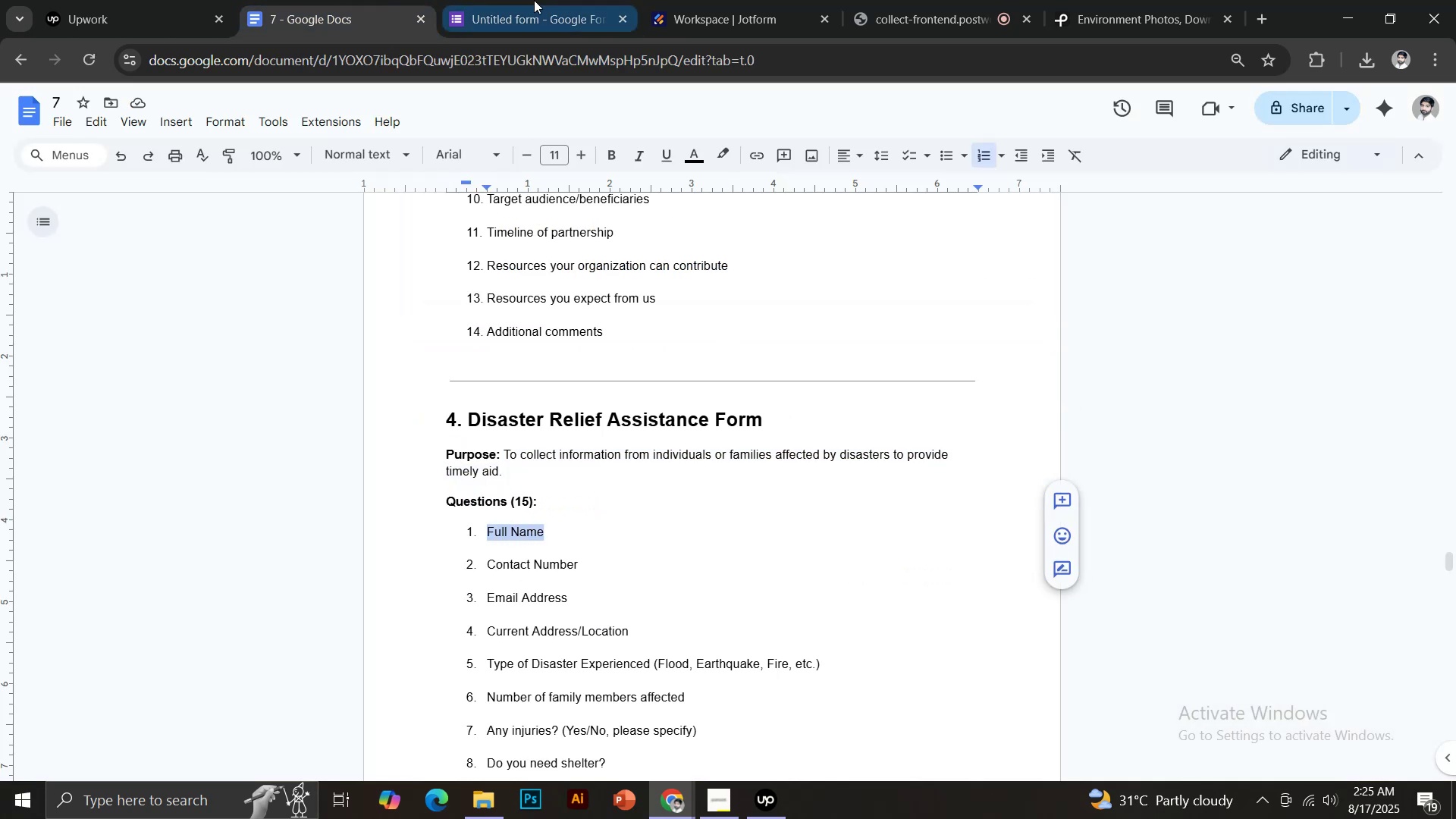 
key(Control+C)
 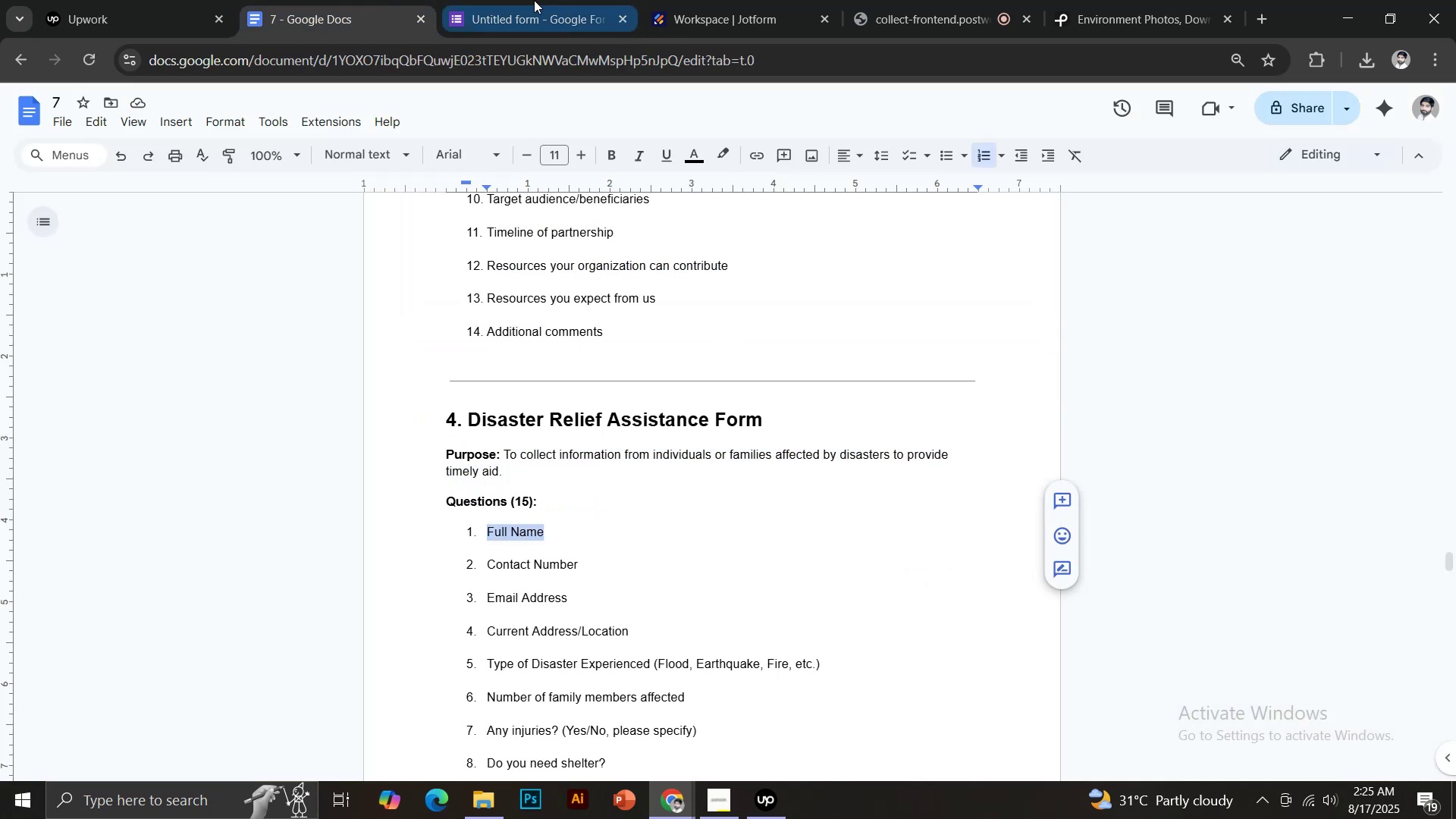 
left_click([534, 0])
 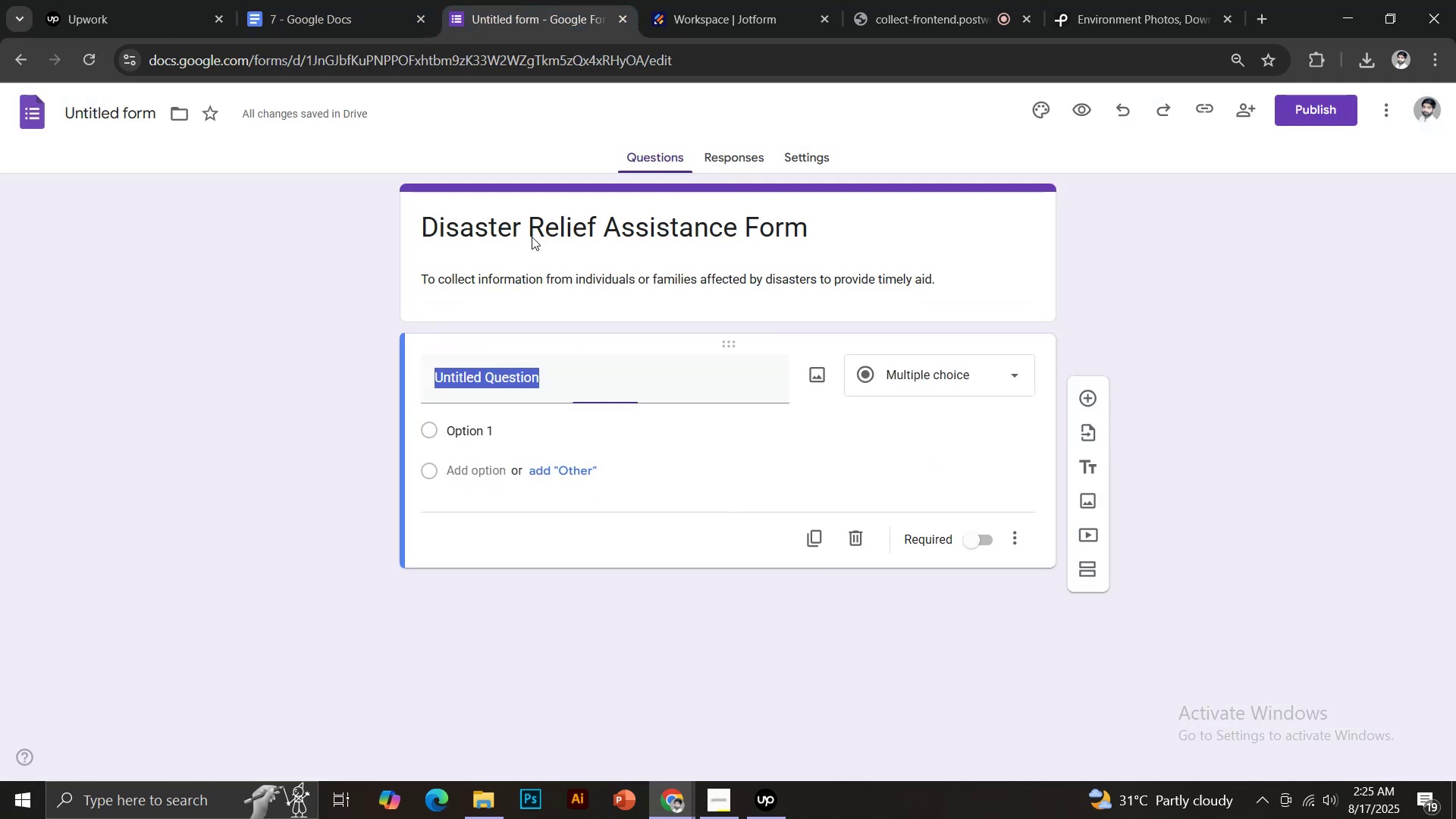 
key(Control+Shift+V)
 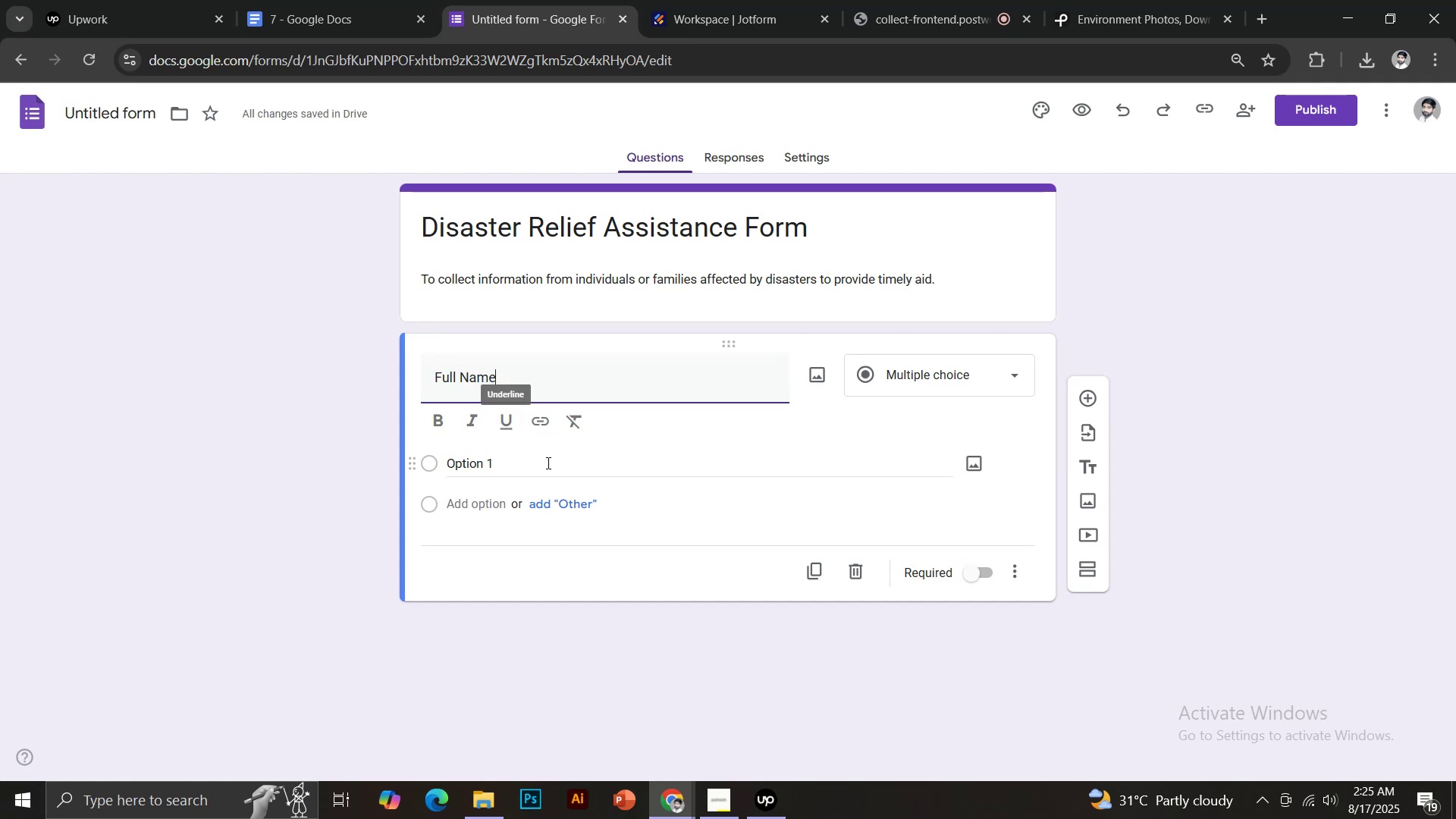 
mouse_move([535, 460])
 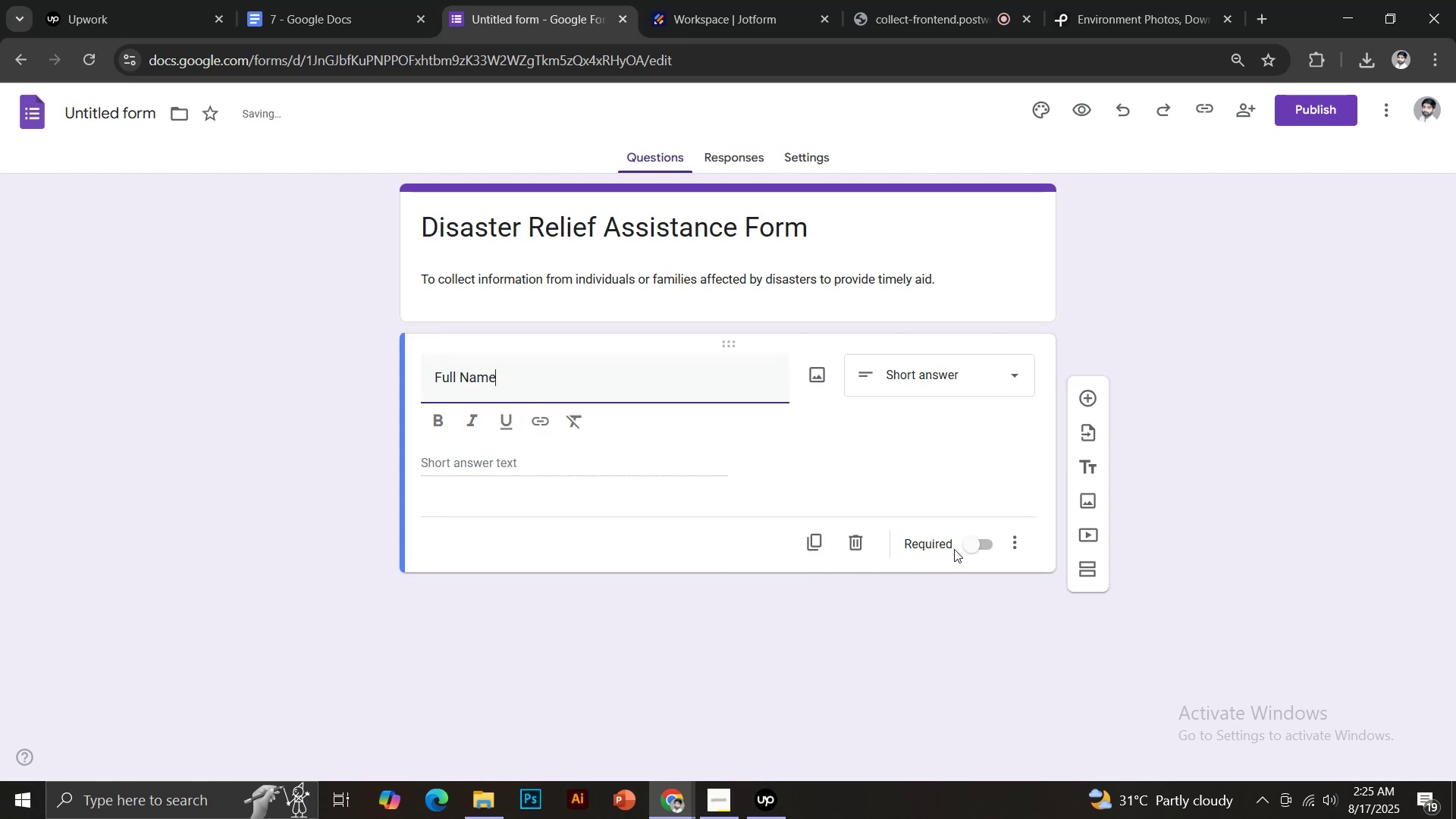 
left_click([974, 544])
 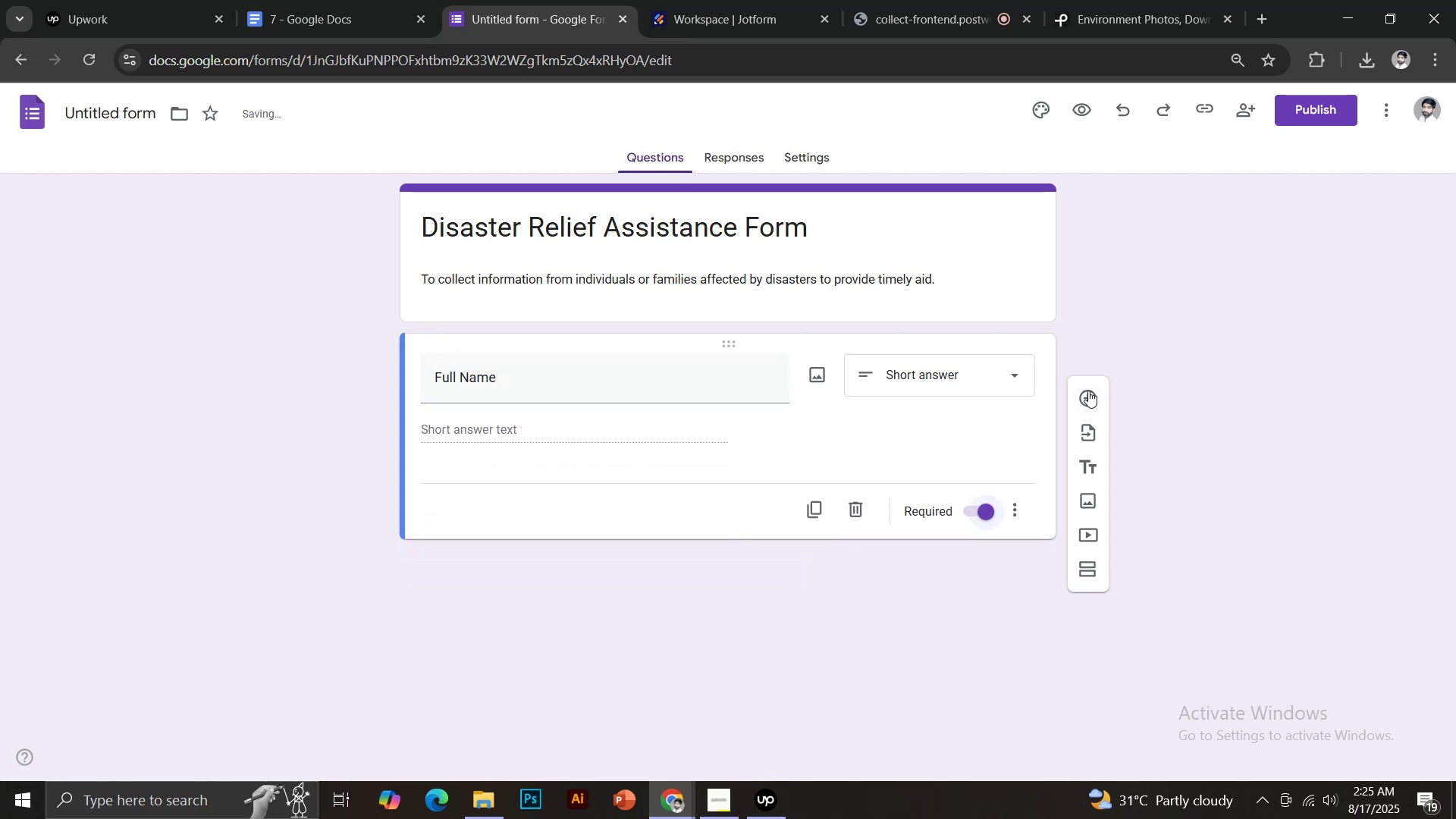 
left_click([1088, 391])
 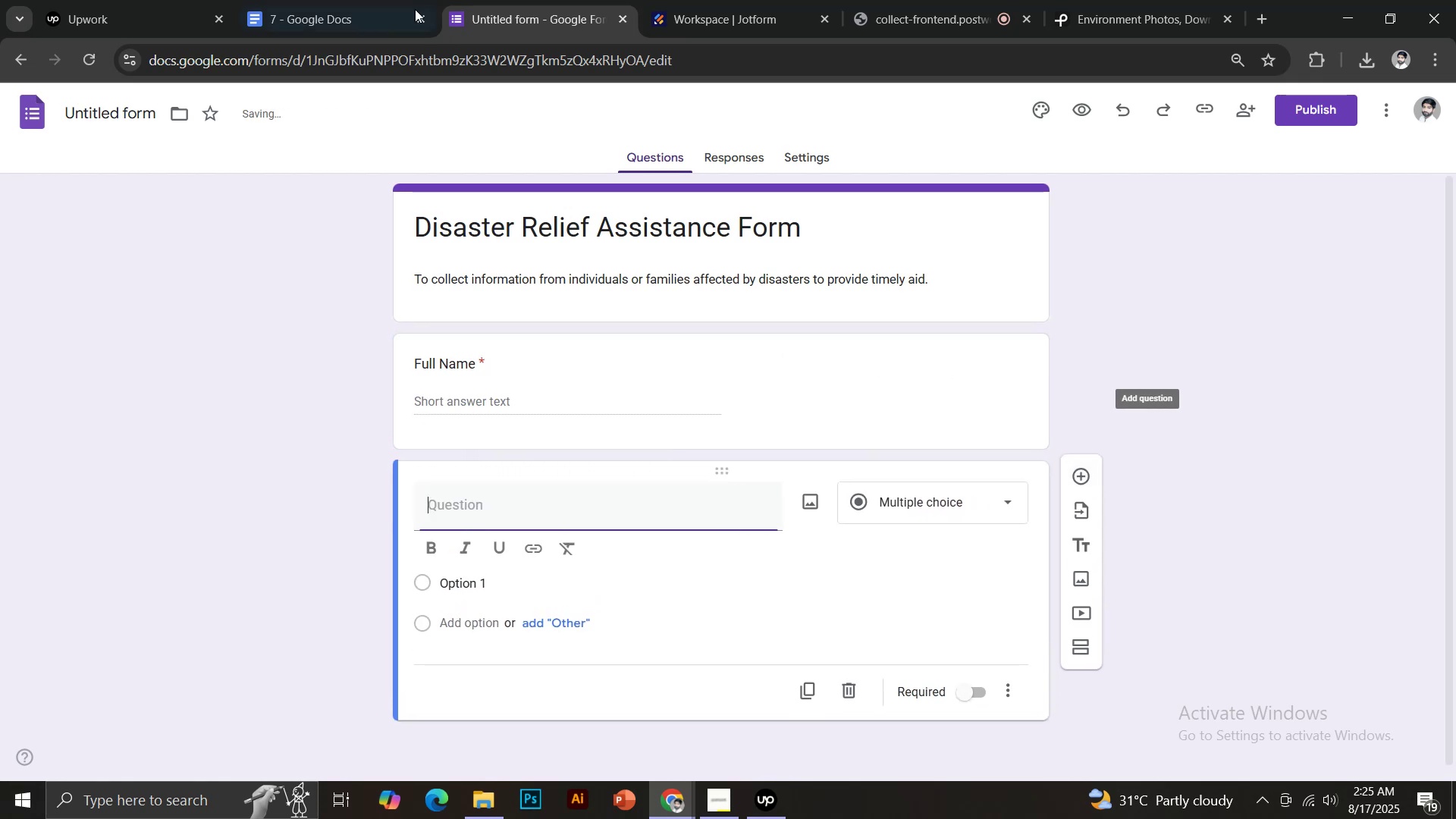 
left_click([369, 0])
 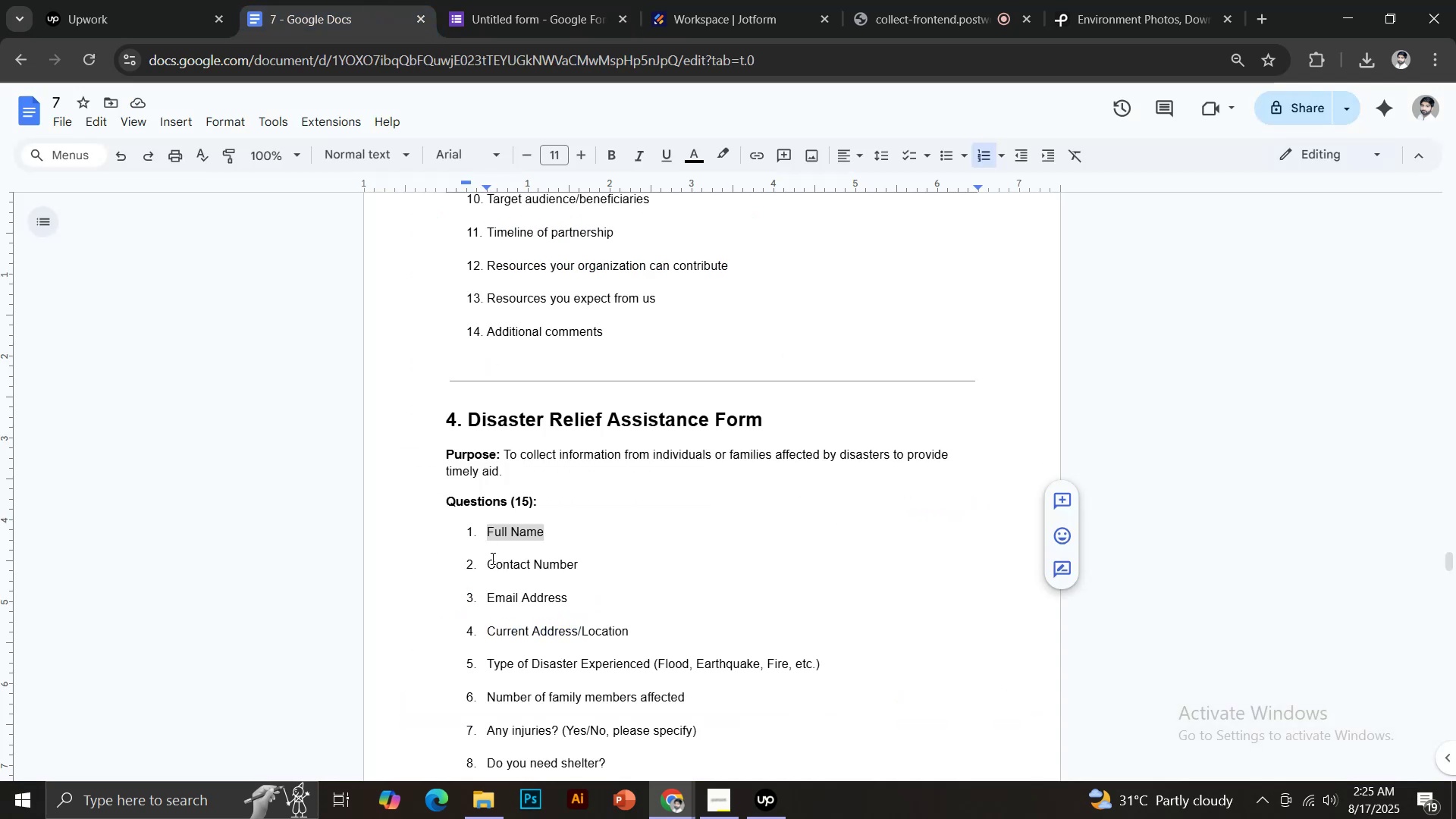 
left_click_drag(start_coordinate=[488, 560], to_coordinate=[580, 560])
 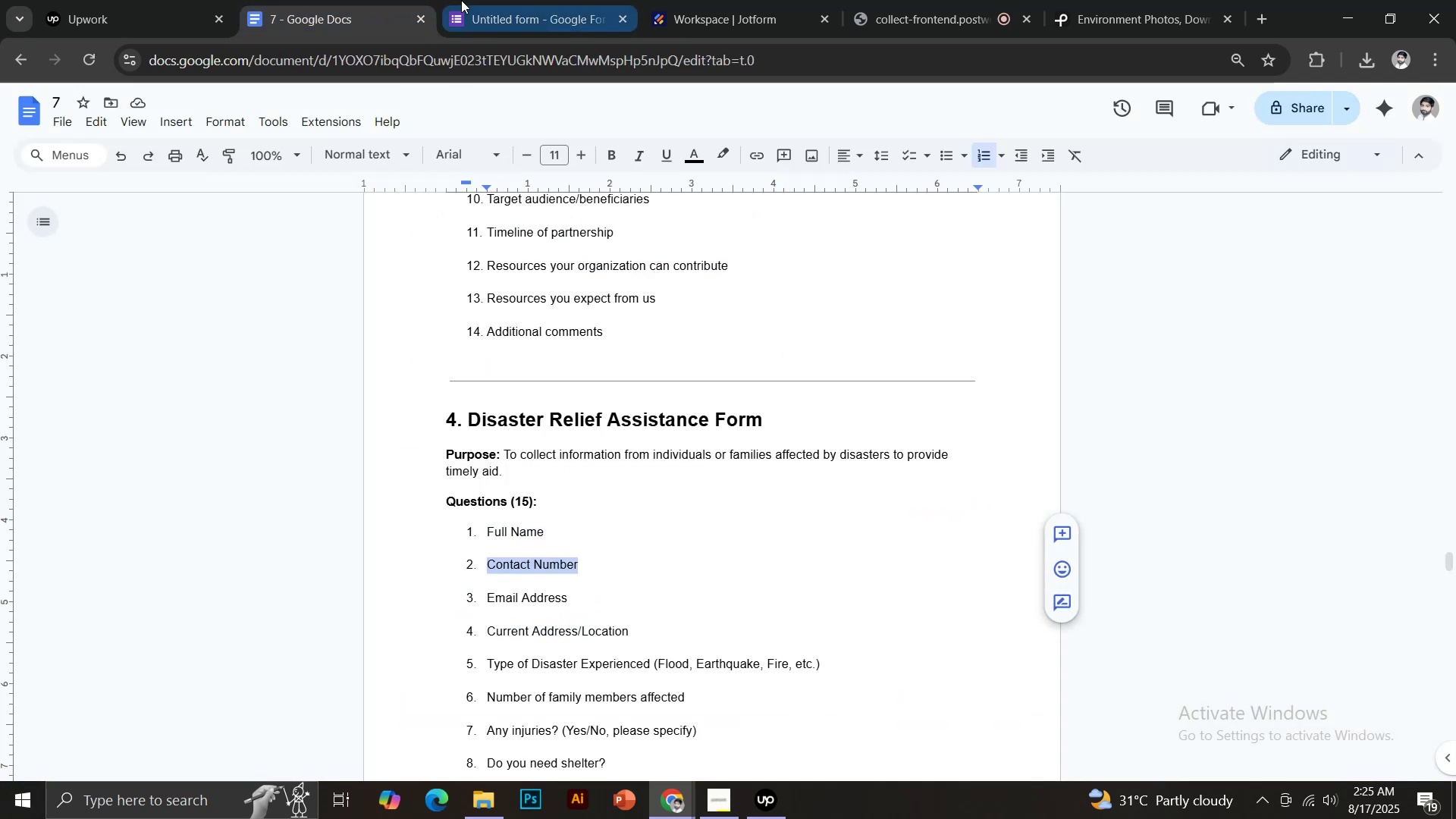 
key(Control+C)
 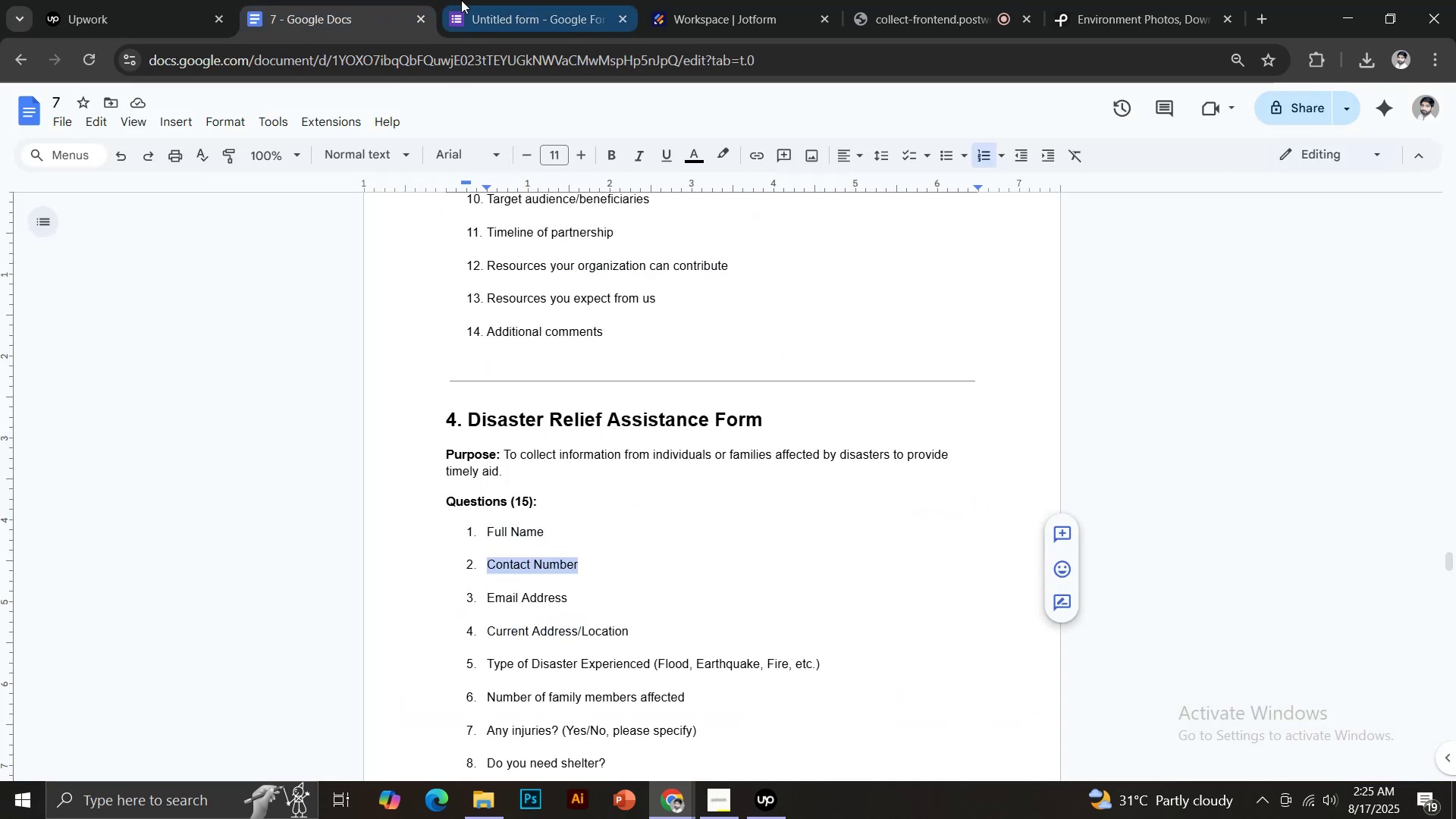 
left_click([461, 0])
 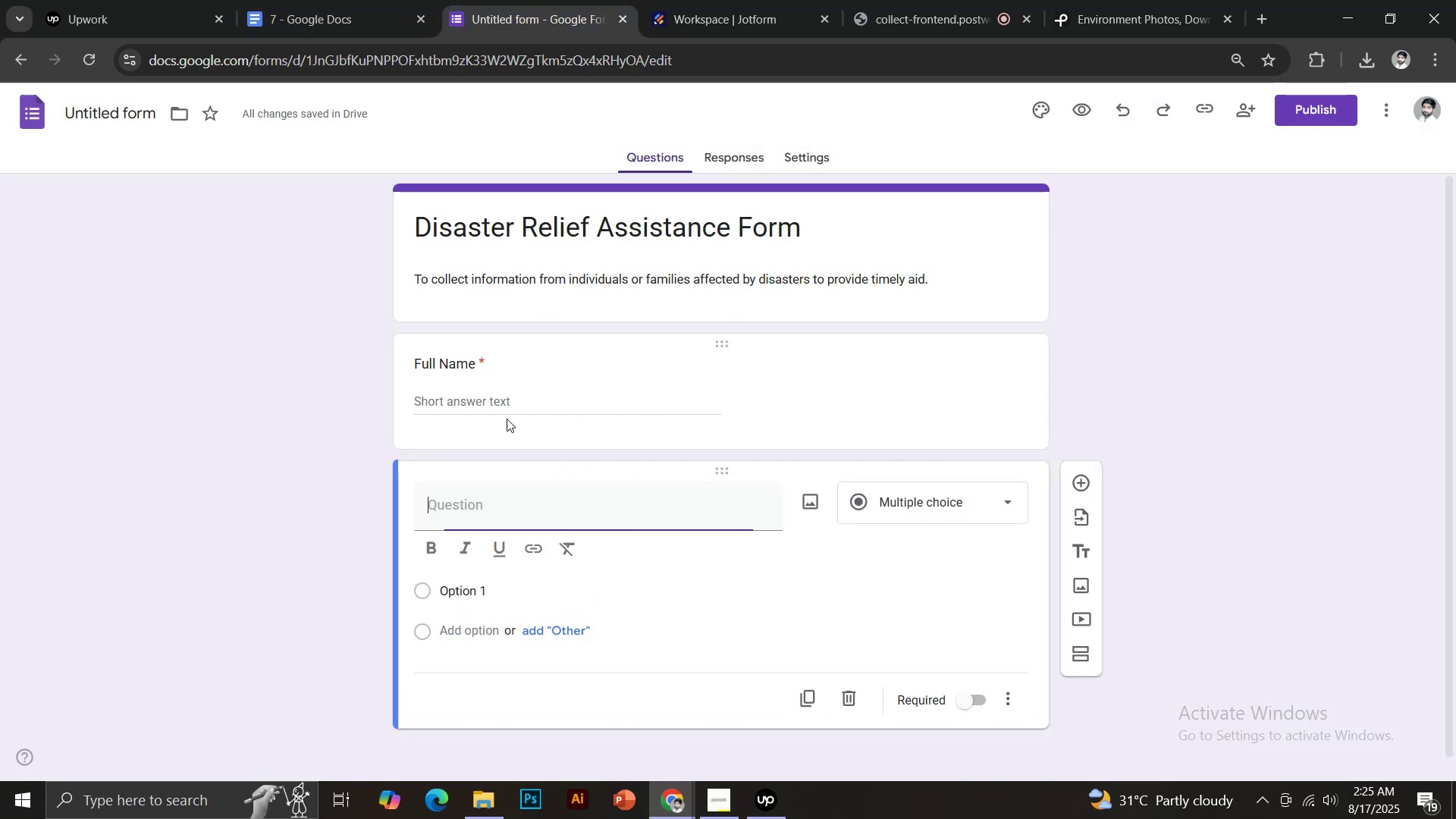 
key(Control+Shift+V)
 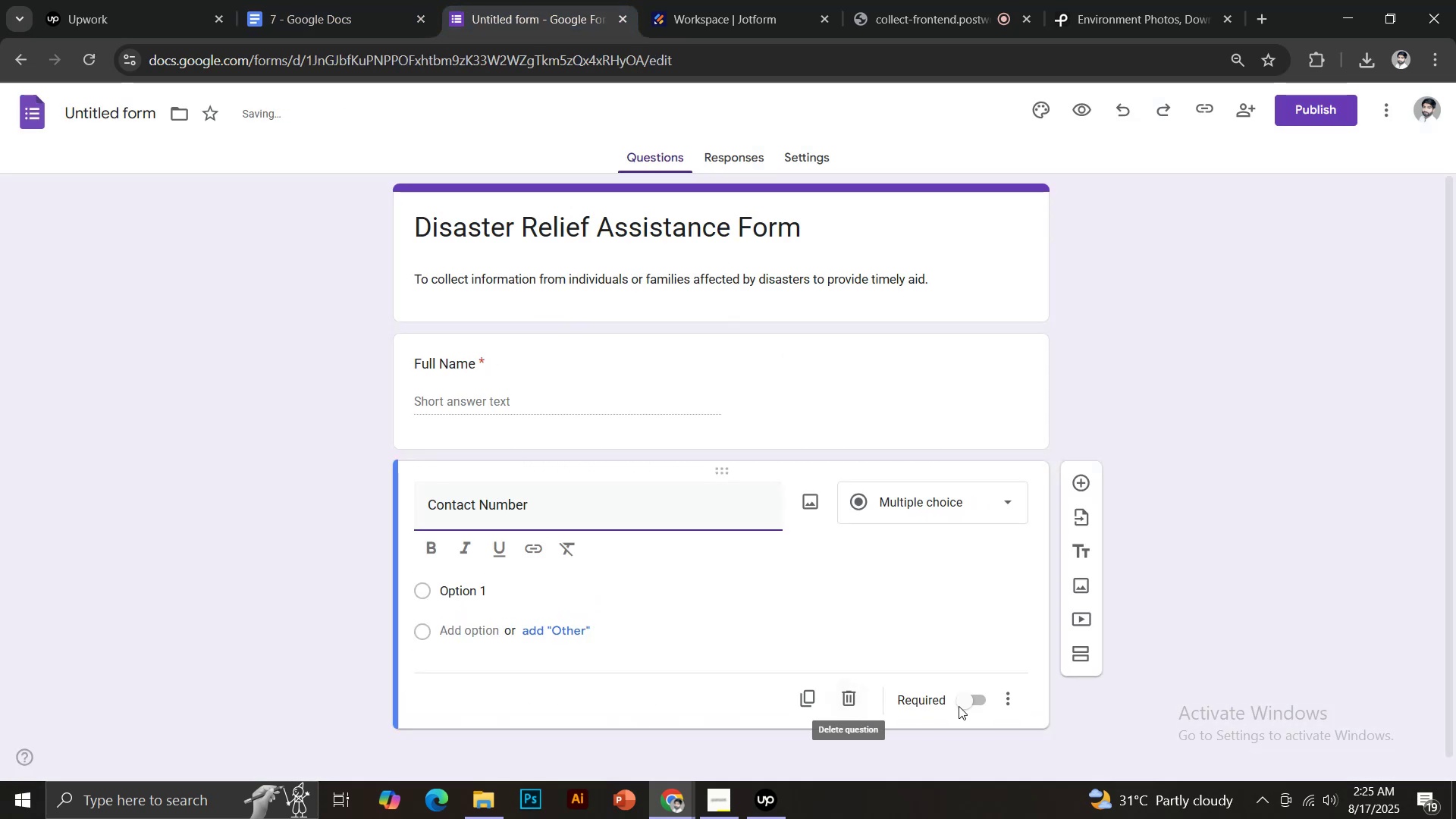 
left_click([971, 701])
 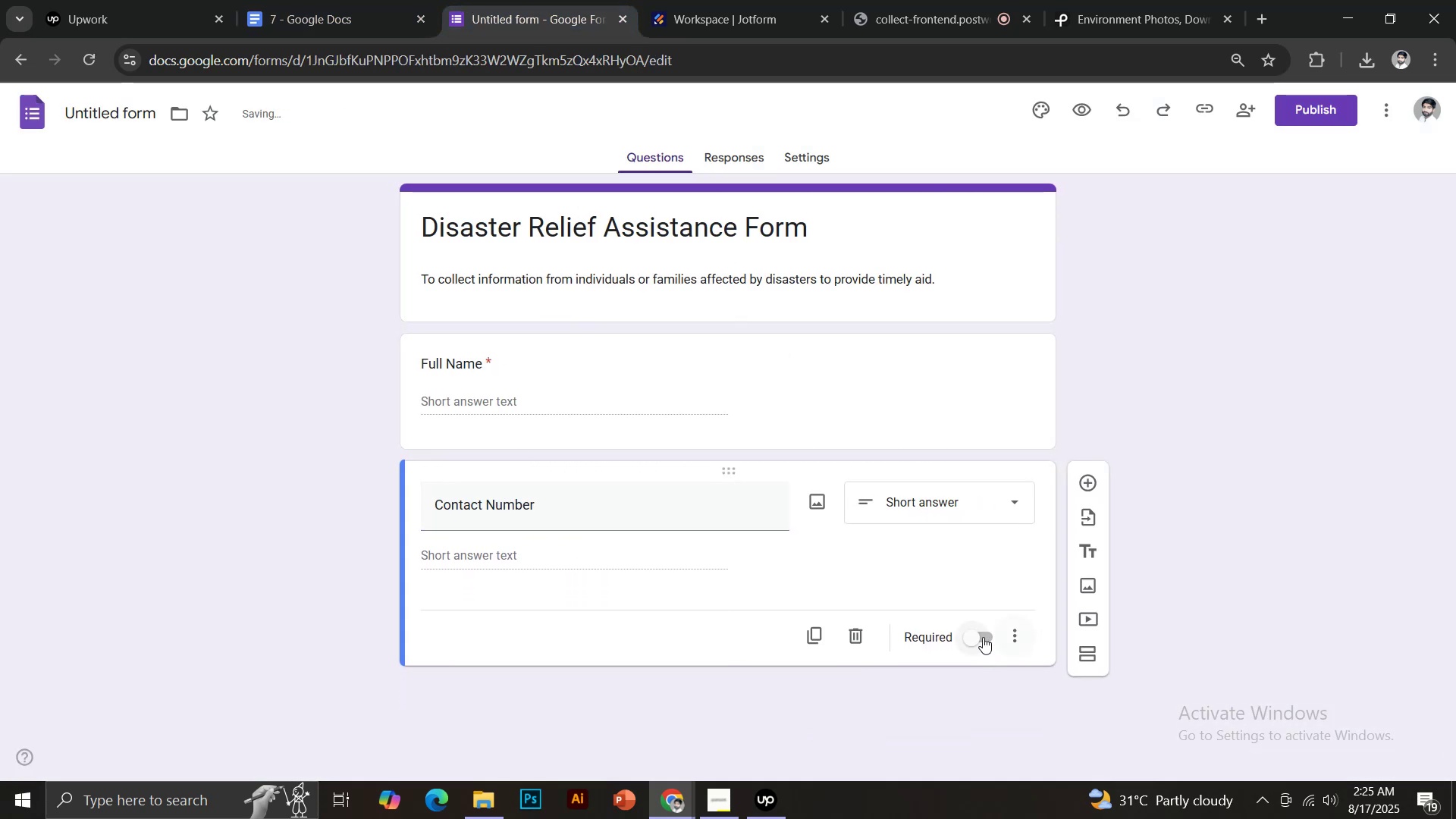 
left_click([979, 635])
 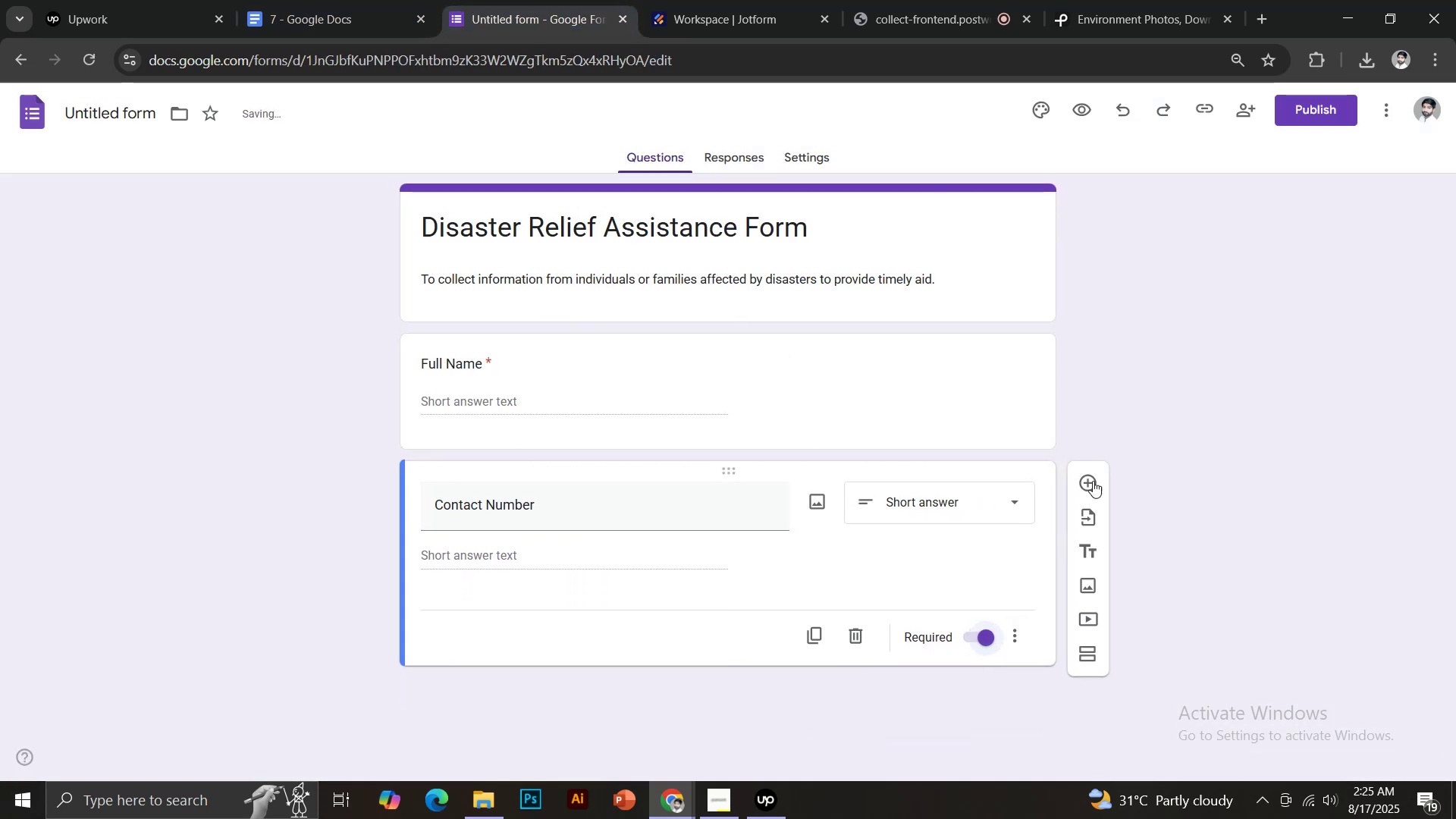 
left_click([1097, 471])
 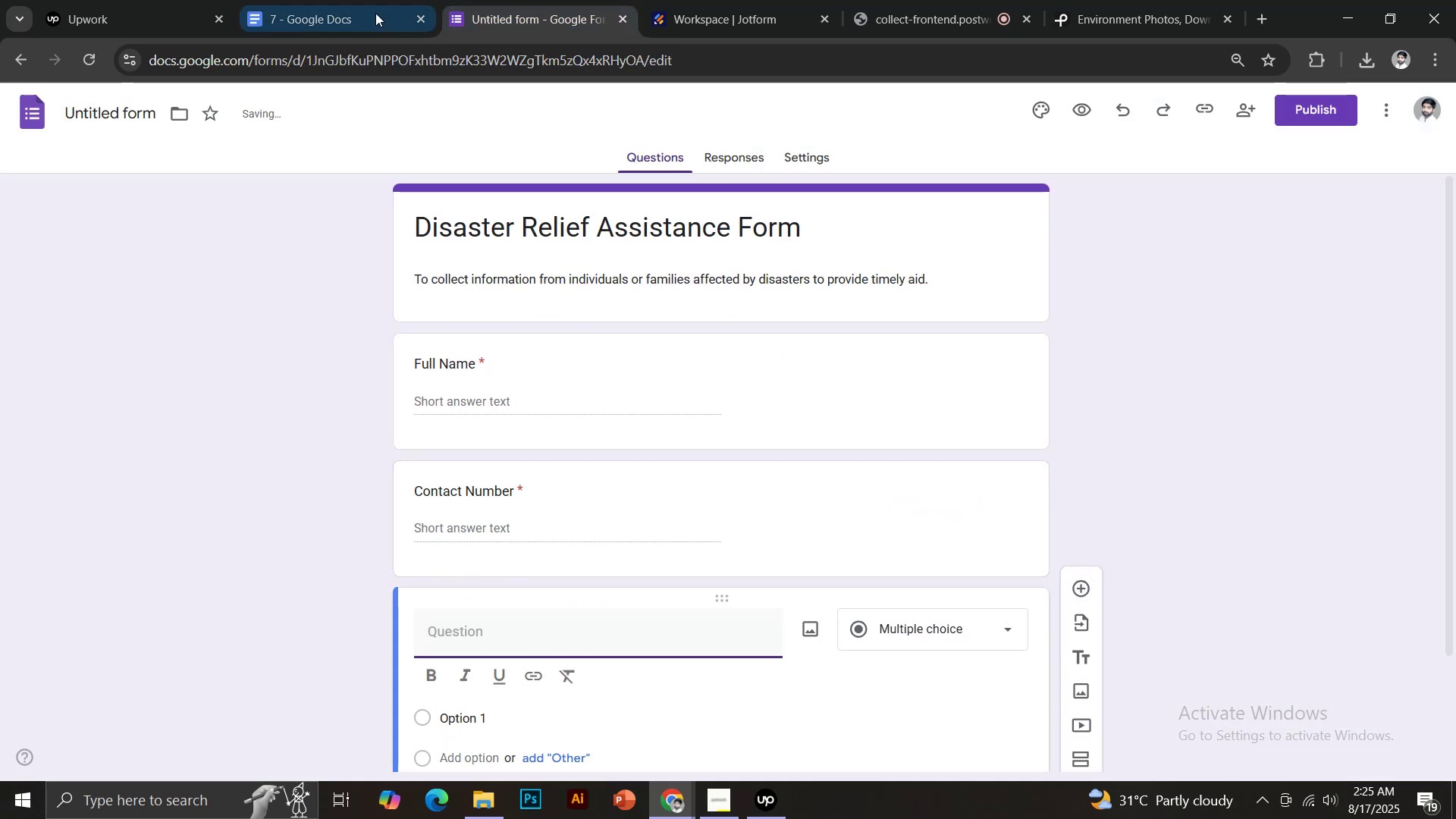 
left_click([323, 0])
 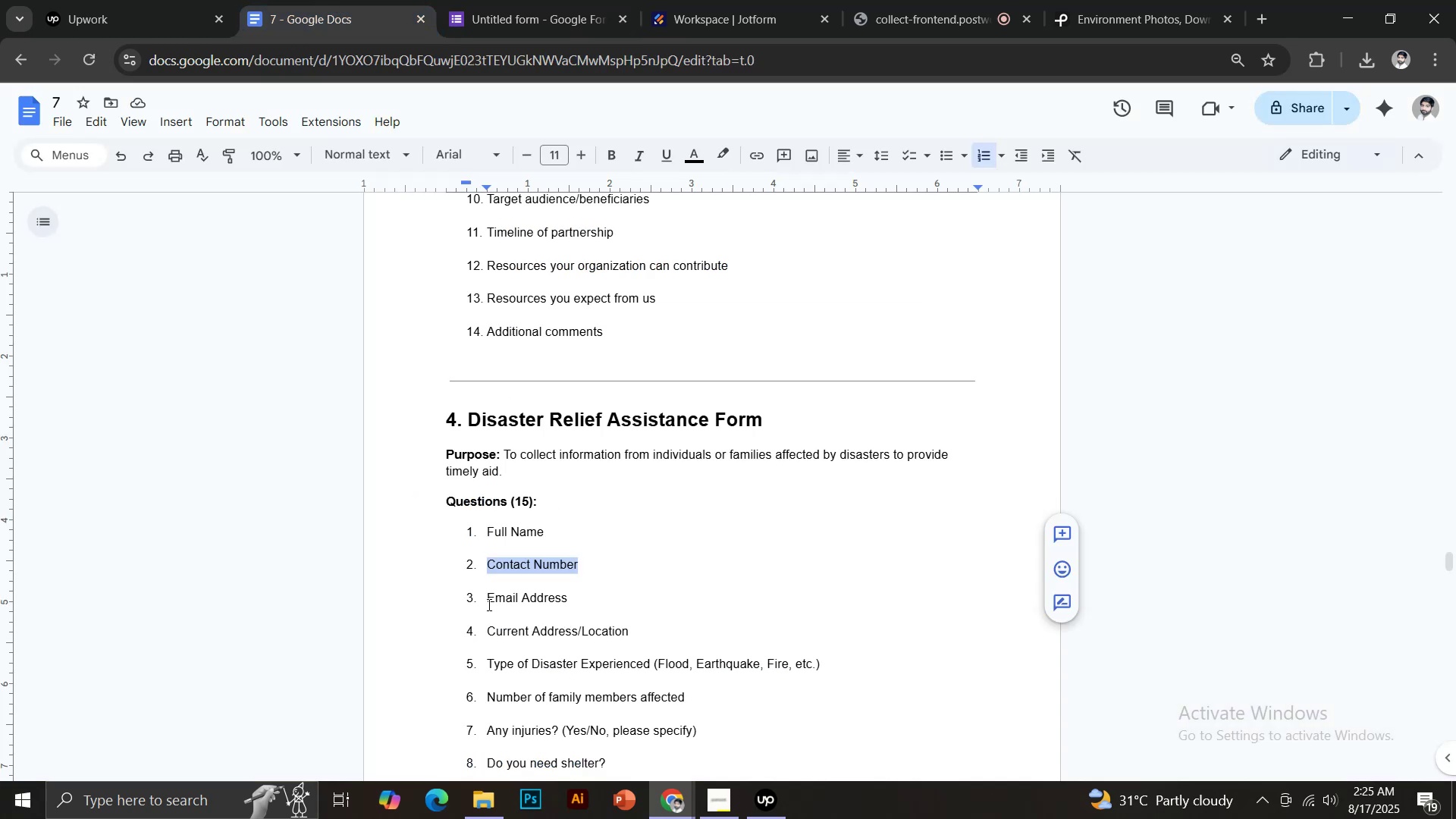 
left_click_drag(start_coordinate=[488, 604], to_coordinate=[573, 601])
 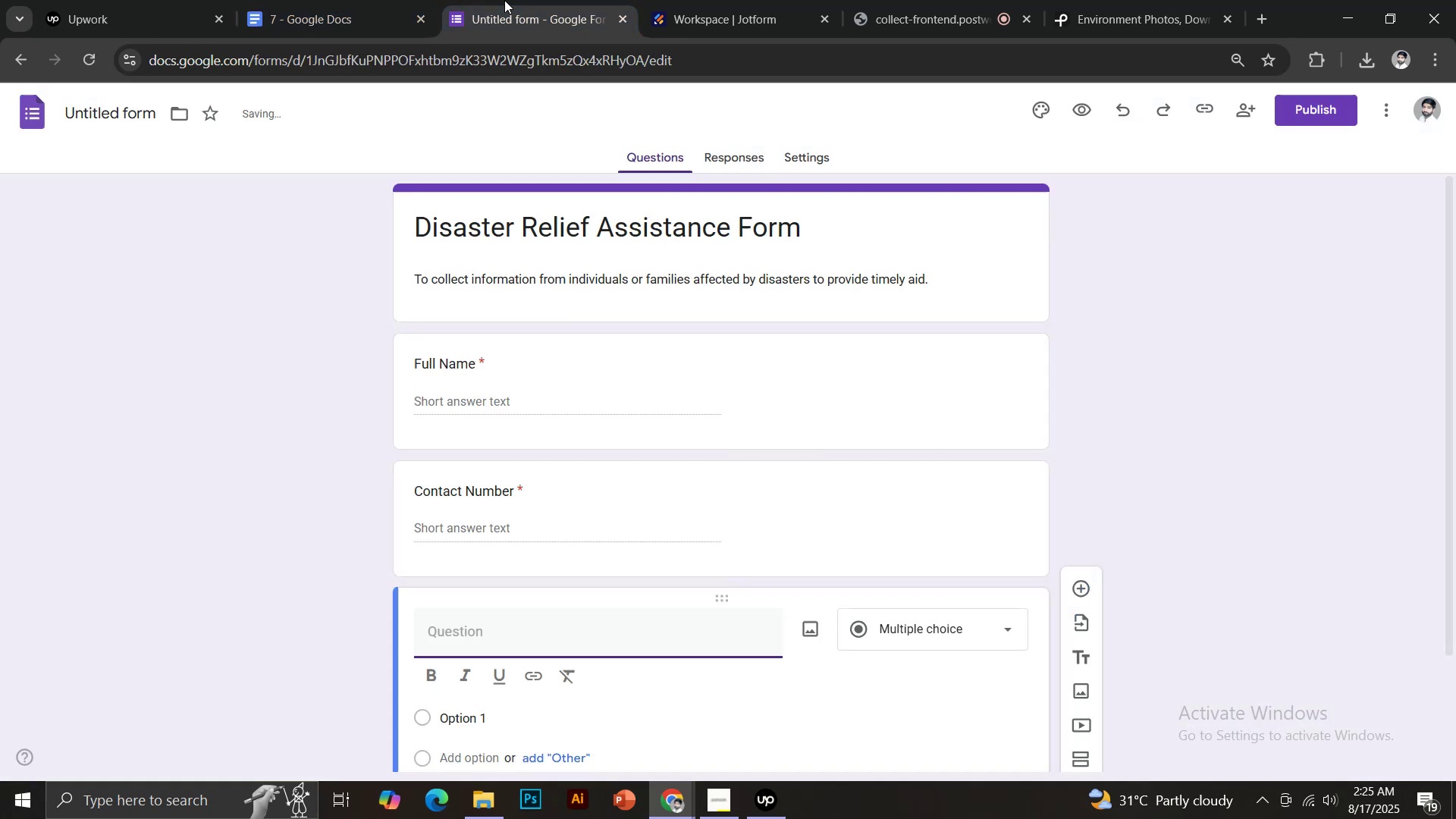 
key(Control+C)
 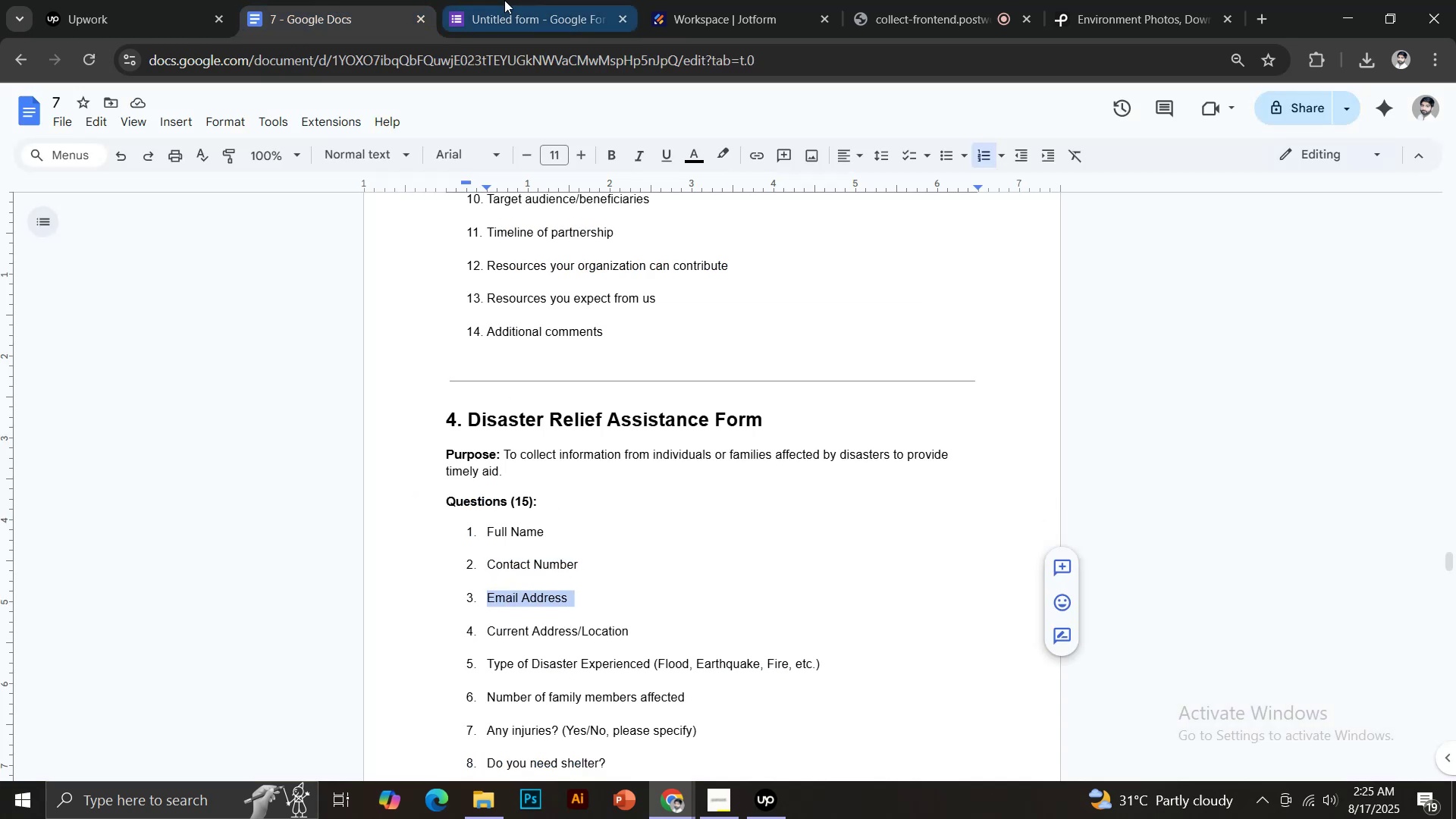 
left_click([504, 0])
 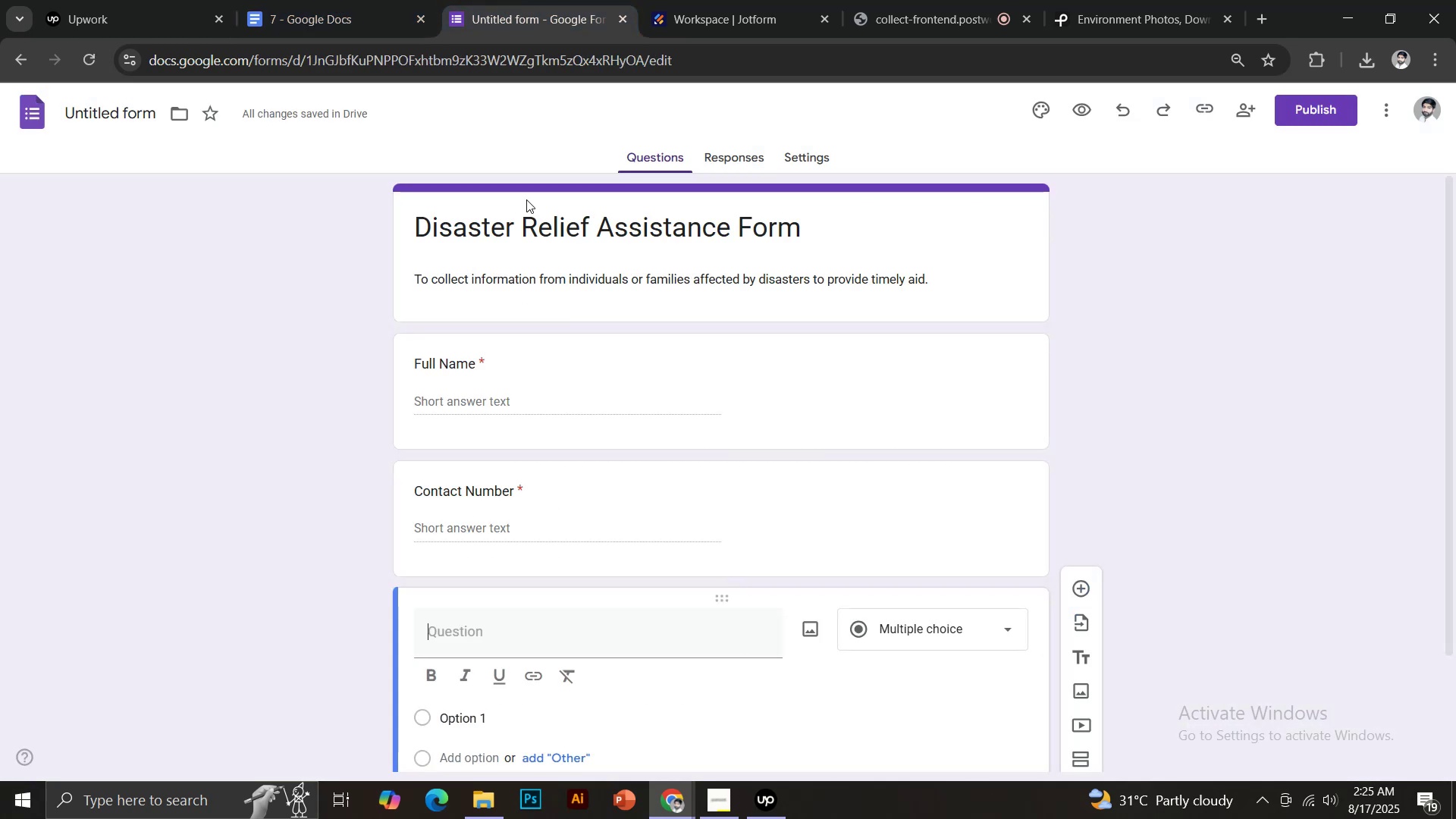 
key(Control+Shift+V)
 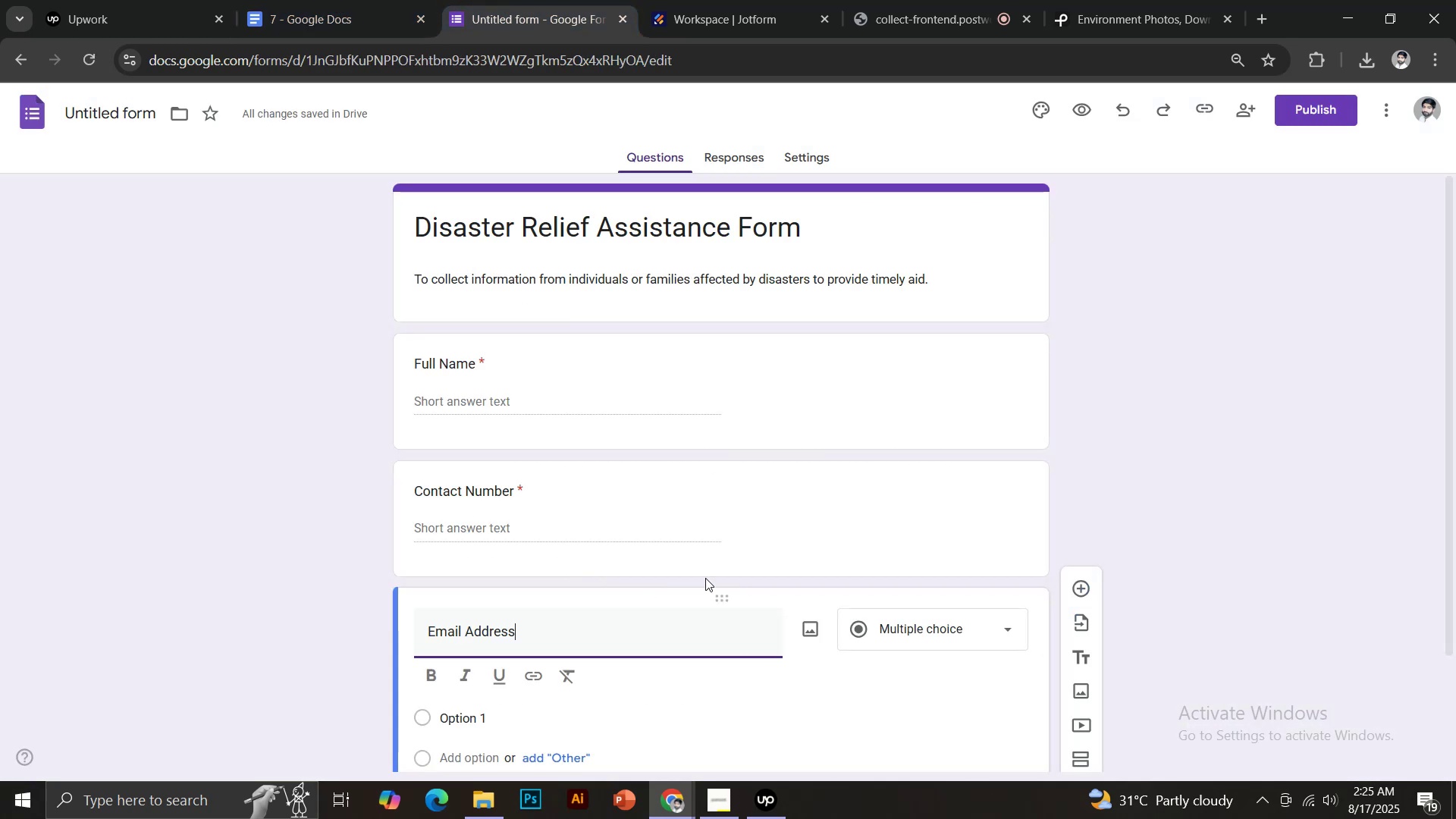 
scroll: coordinate [748, 554], scroll_direction: down, amount: 3.0
 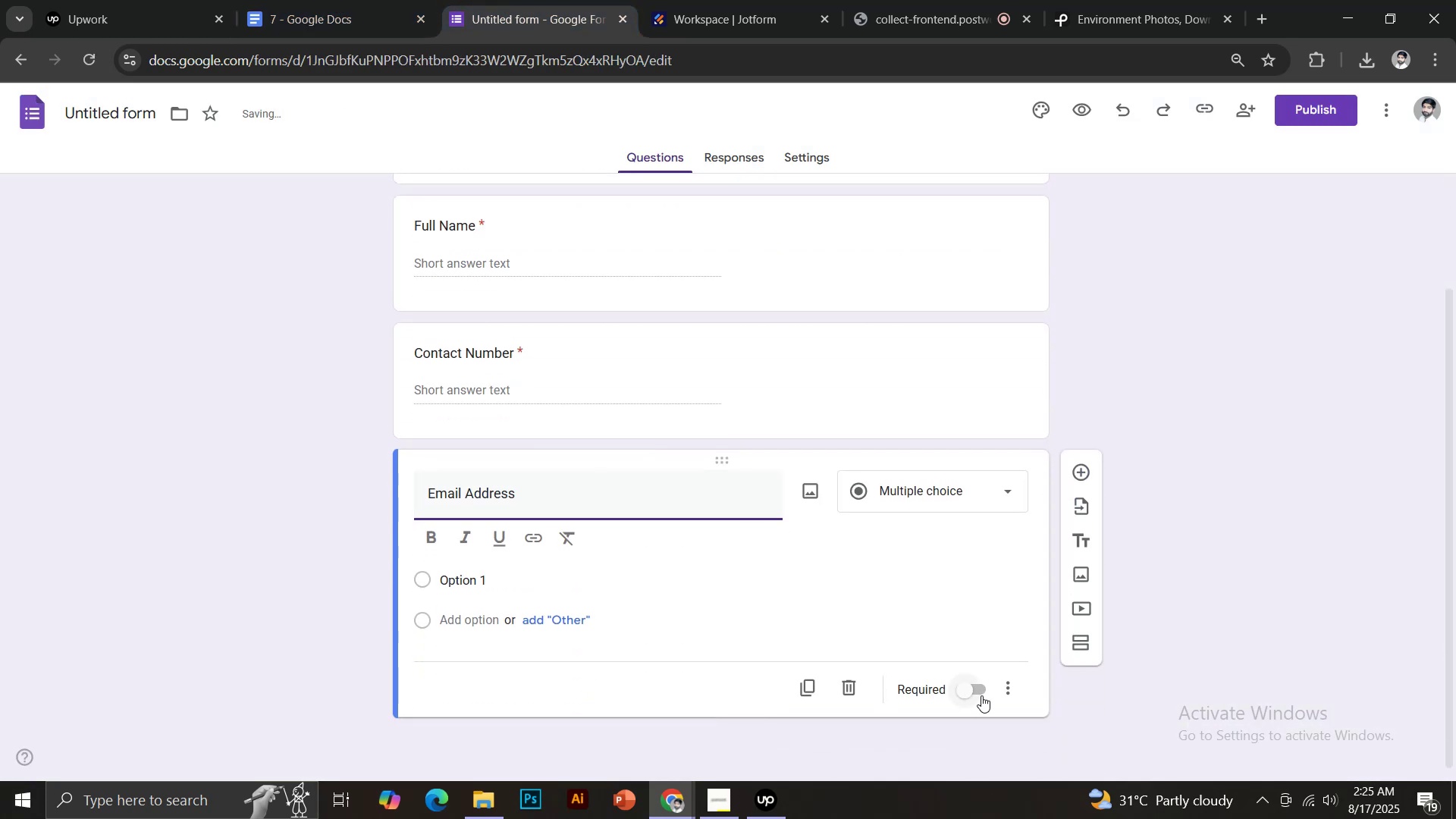 
left_click([973, 691])
 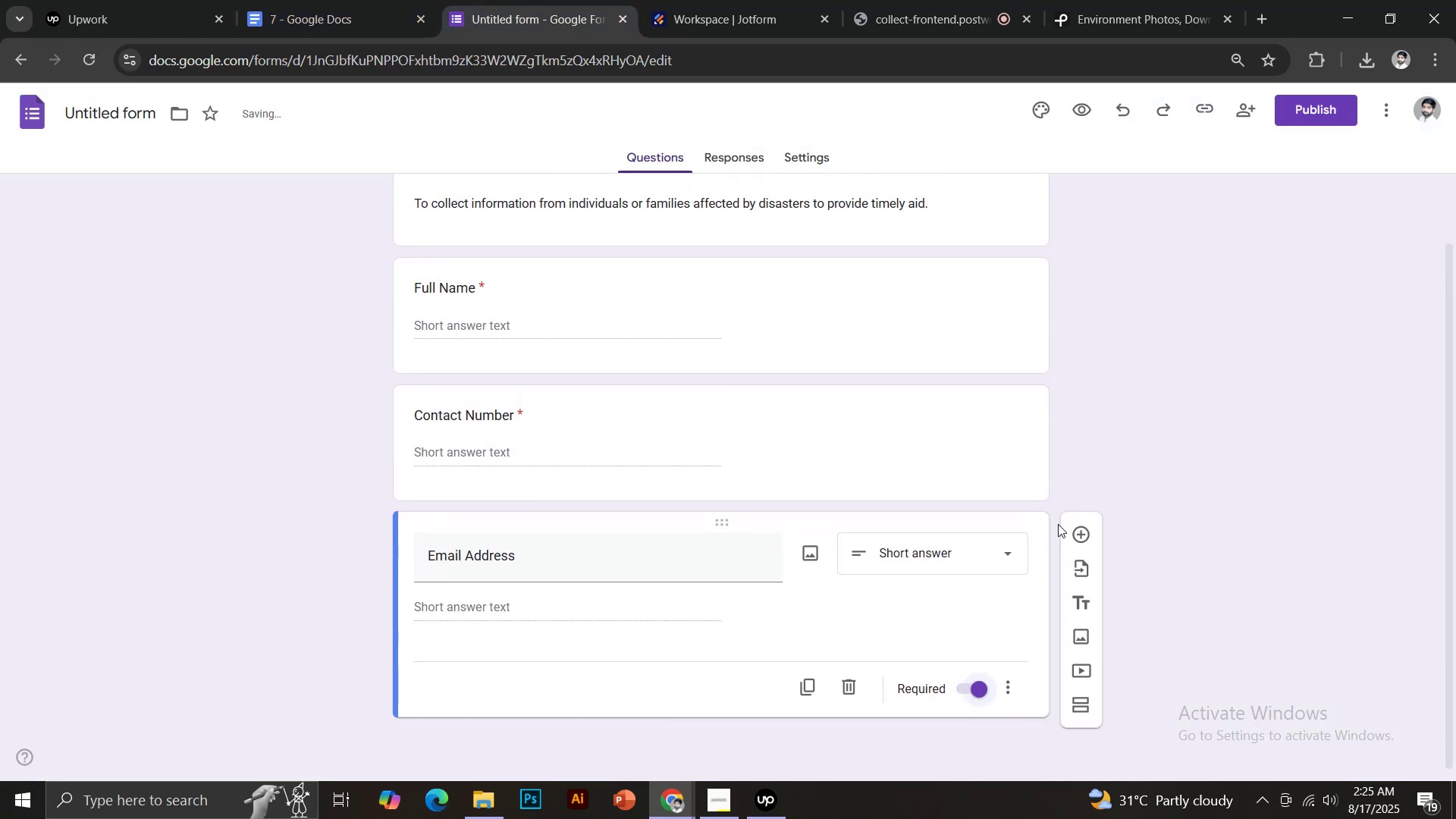 
left_click([1078, 536])
 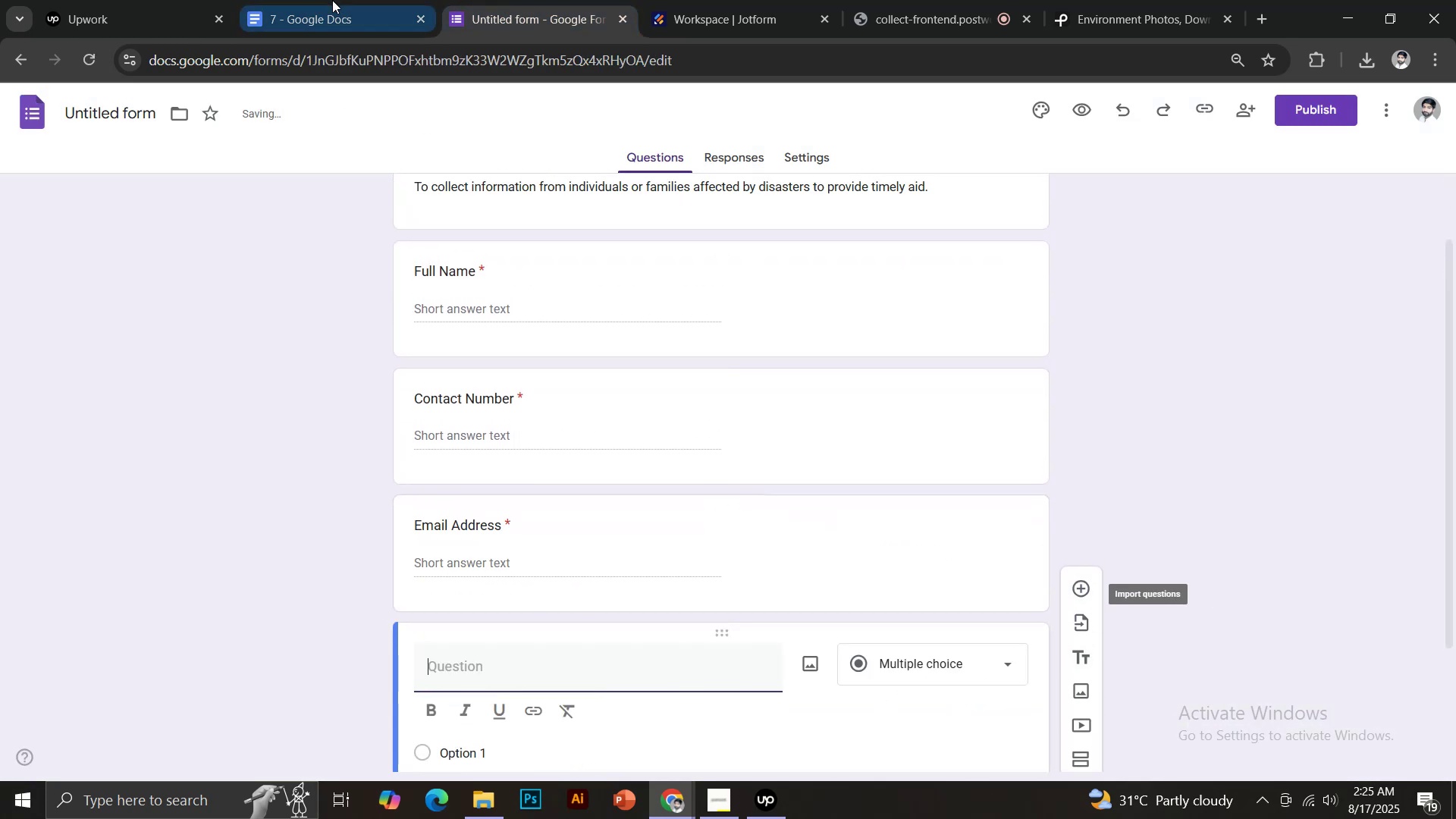 
left_click([306, 0])
 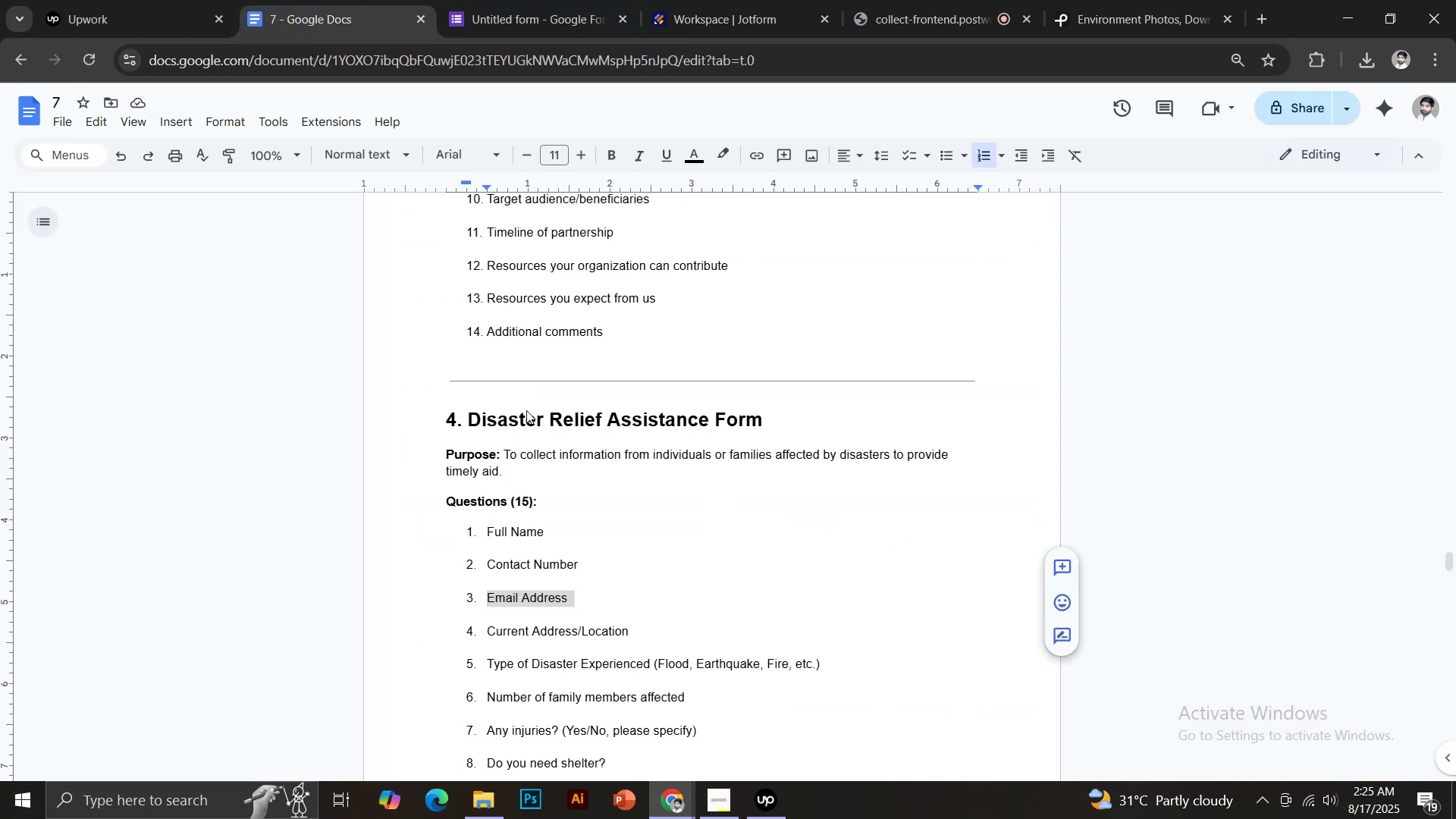 
scroll: coordinate [544, 436], scroll_direction: down, amount: 3.0
 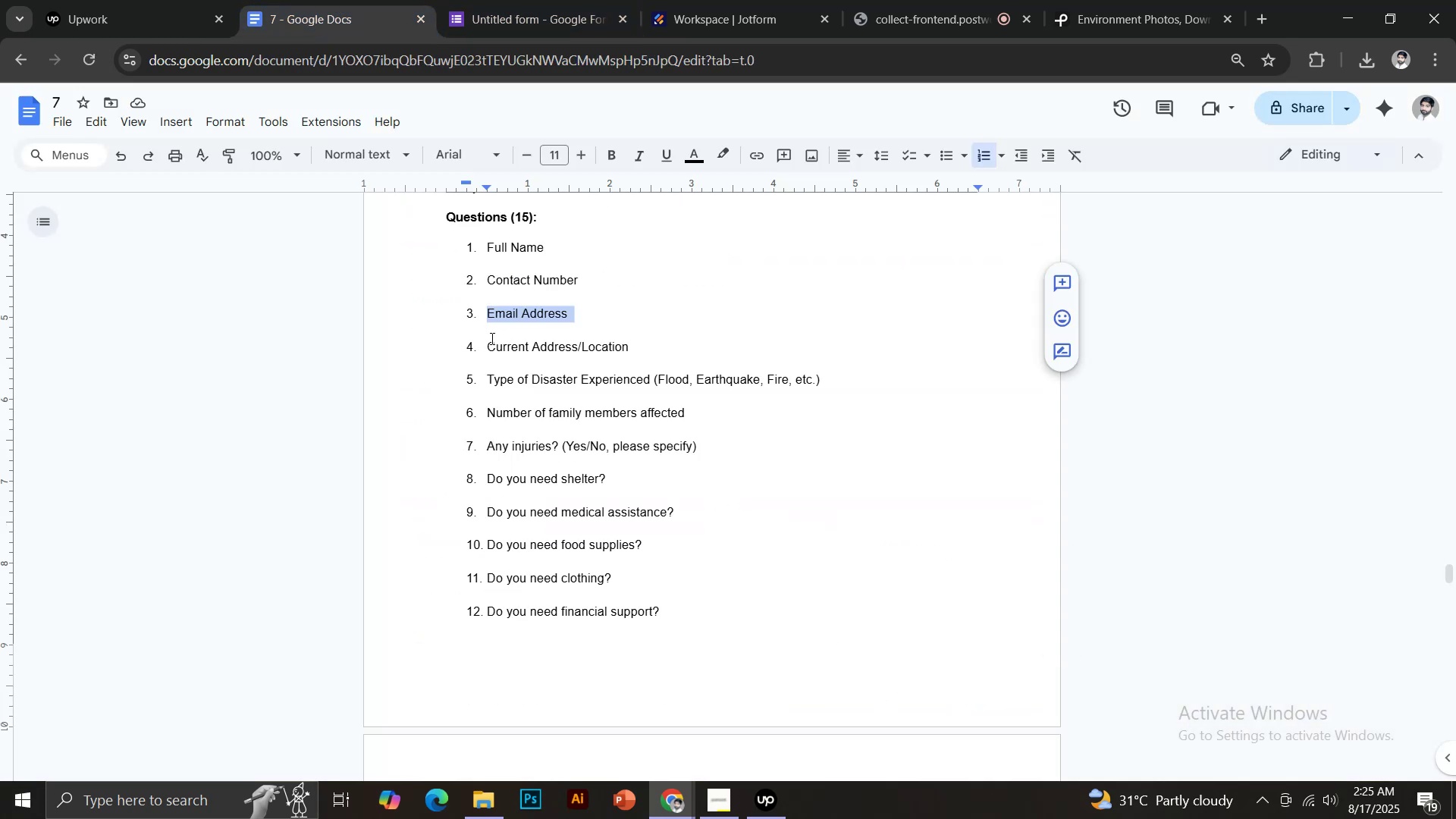 
left_click_drag(start_coordinate=[487, 338], to_coordinate=[635, 340])
 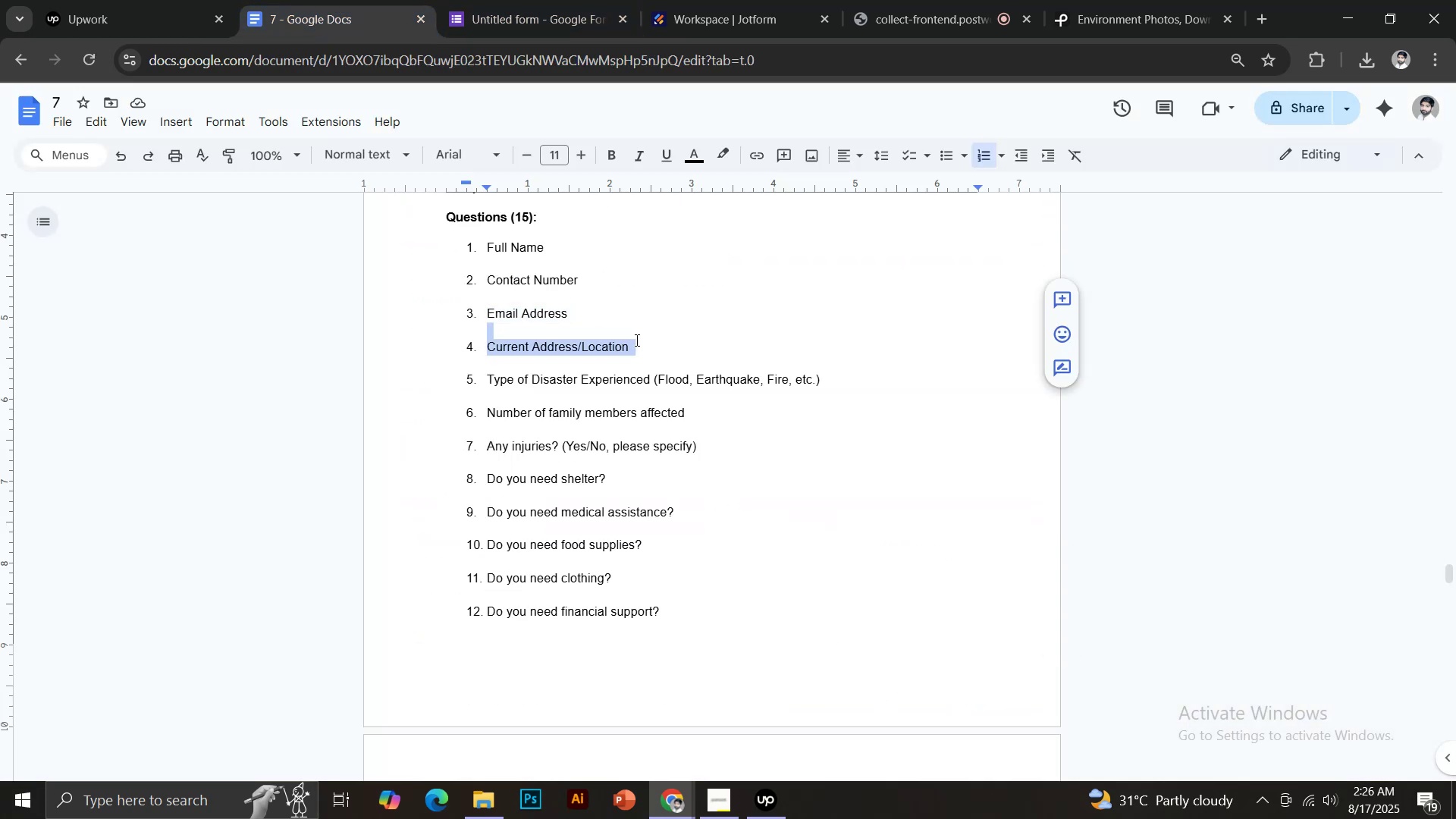 
key(Control+ControlLeft)
 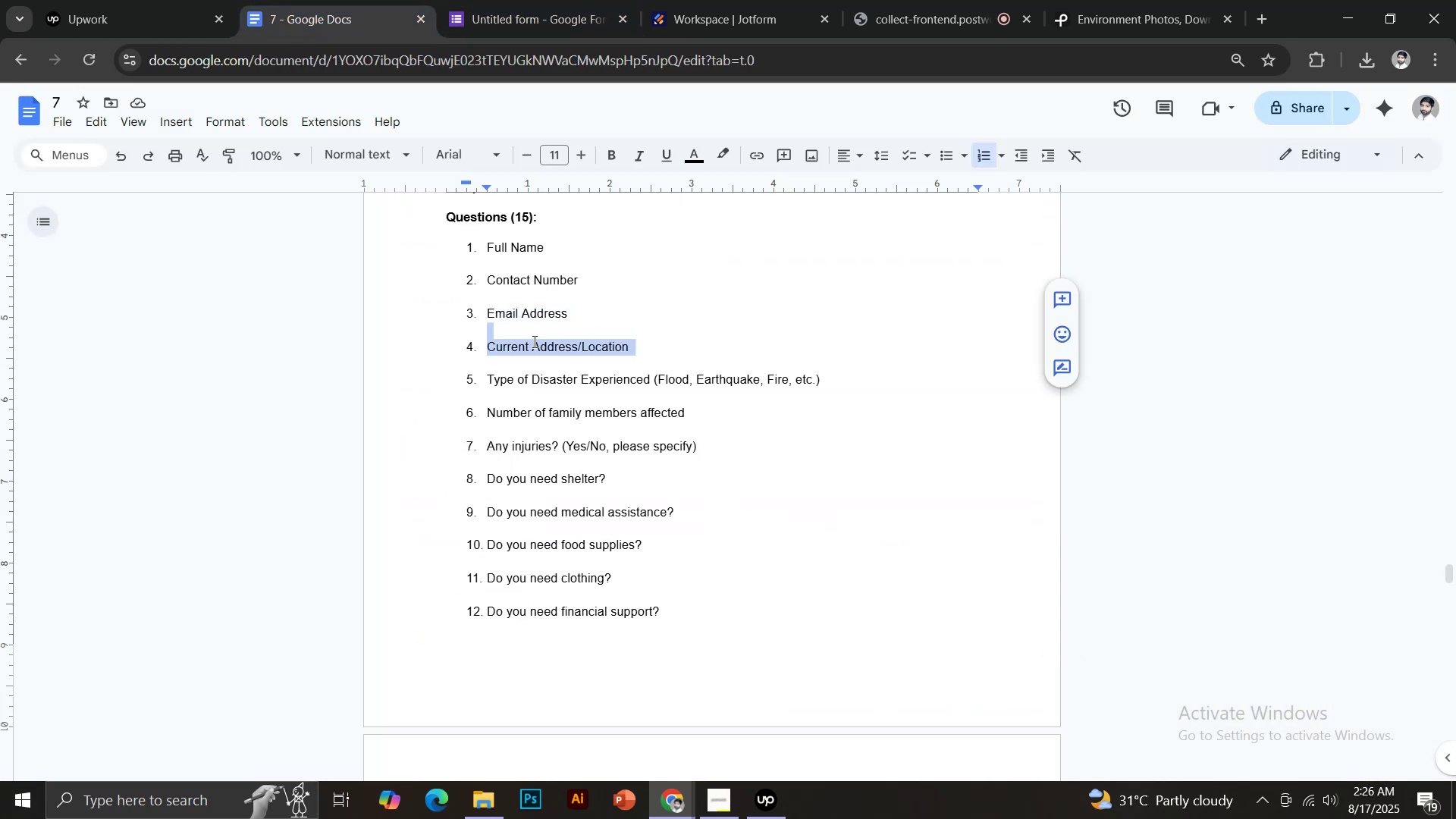 
left_click([527, 340])
 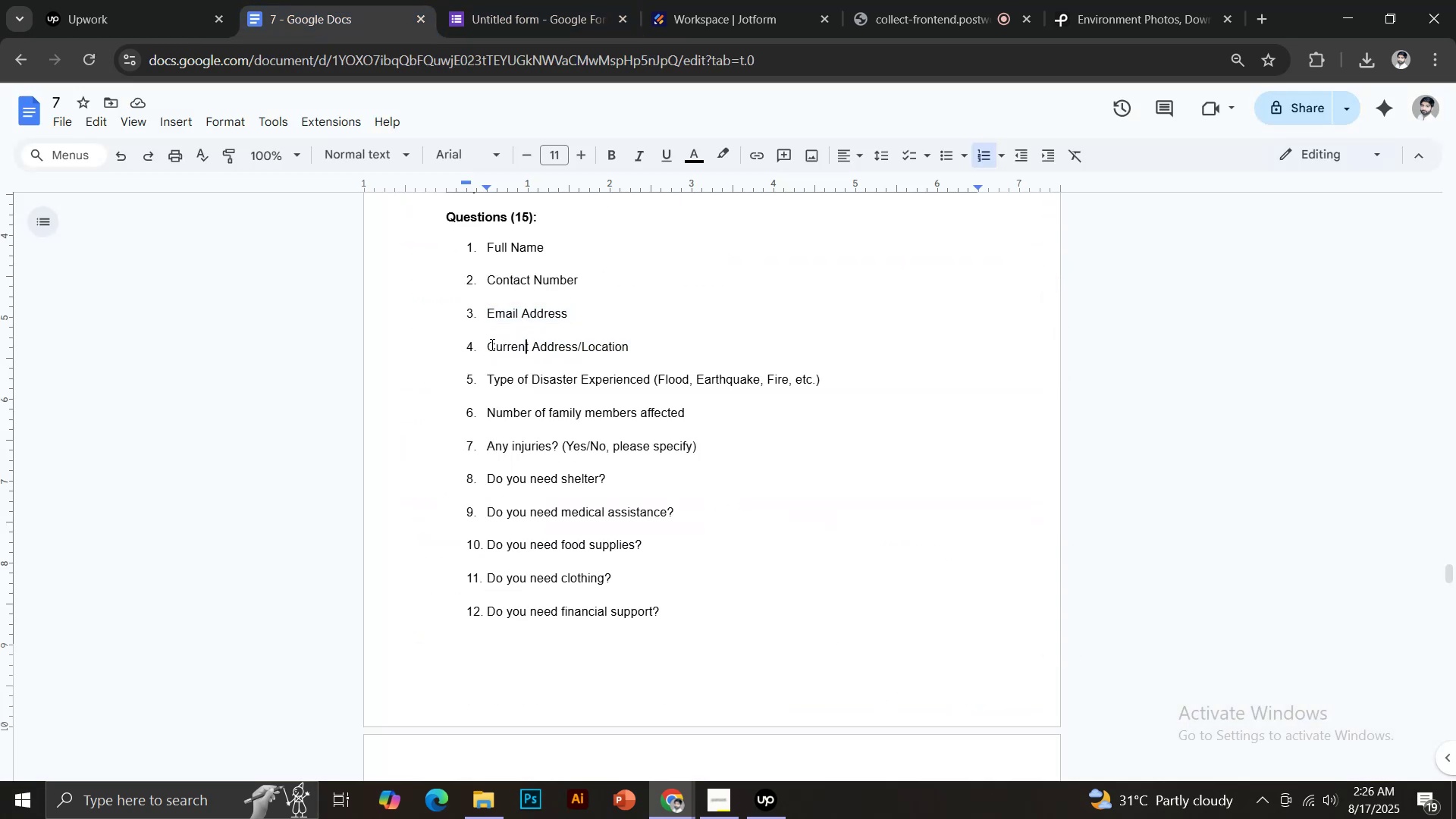 
left_click_drag(start_coordinate=[489, 344], to_coordinate=[639, 342])
 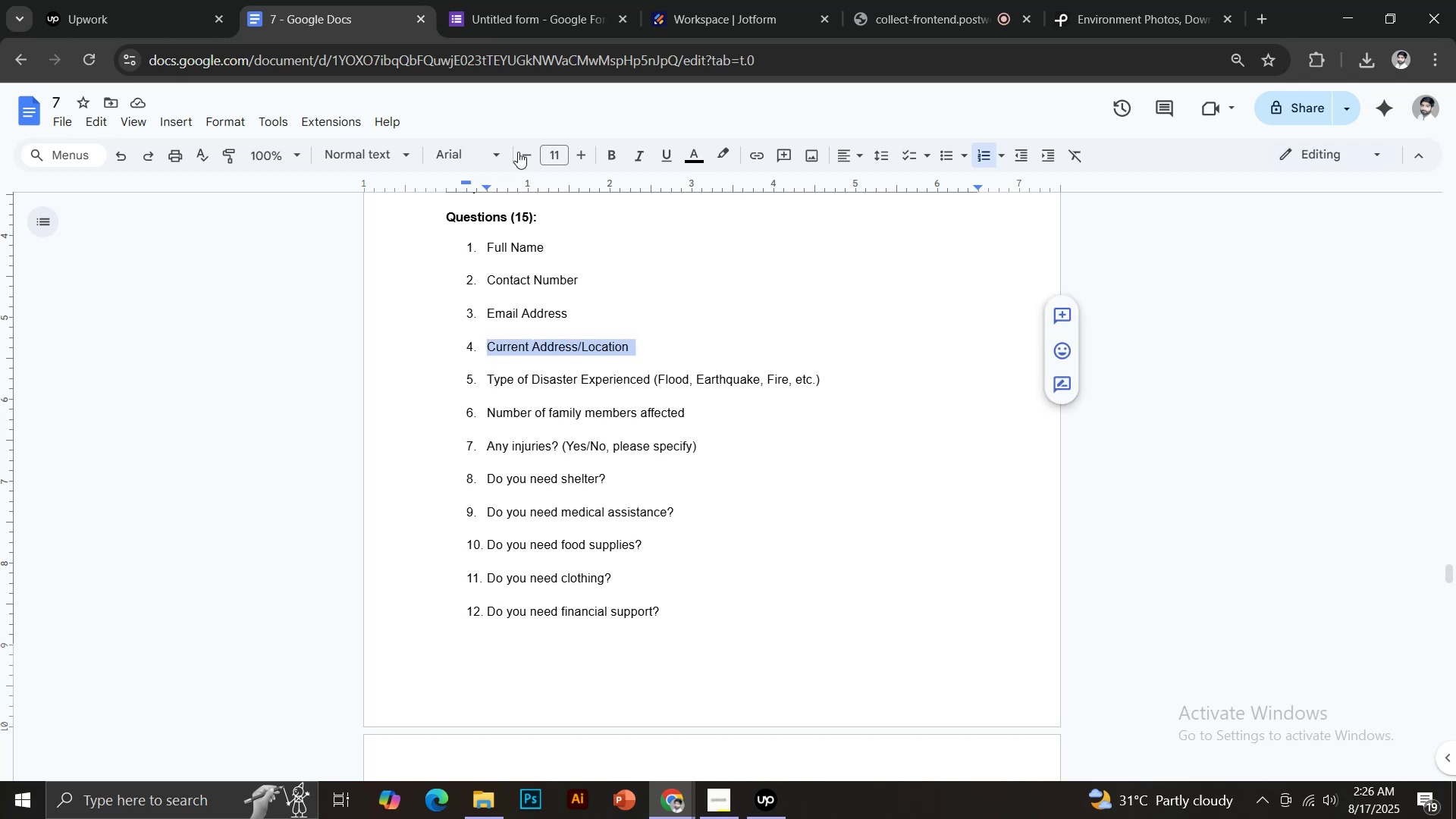 
key(Control+C)
 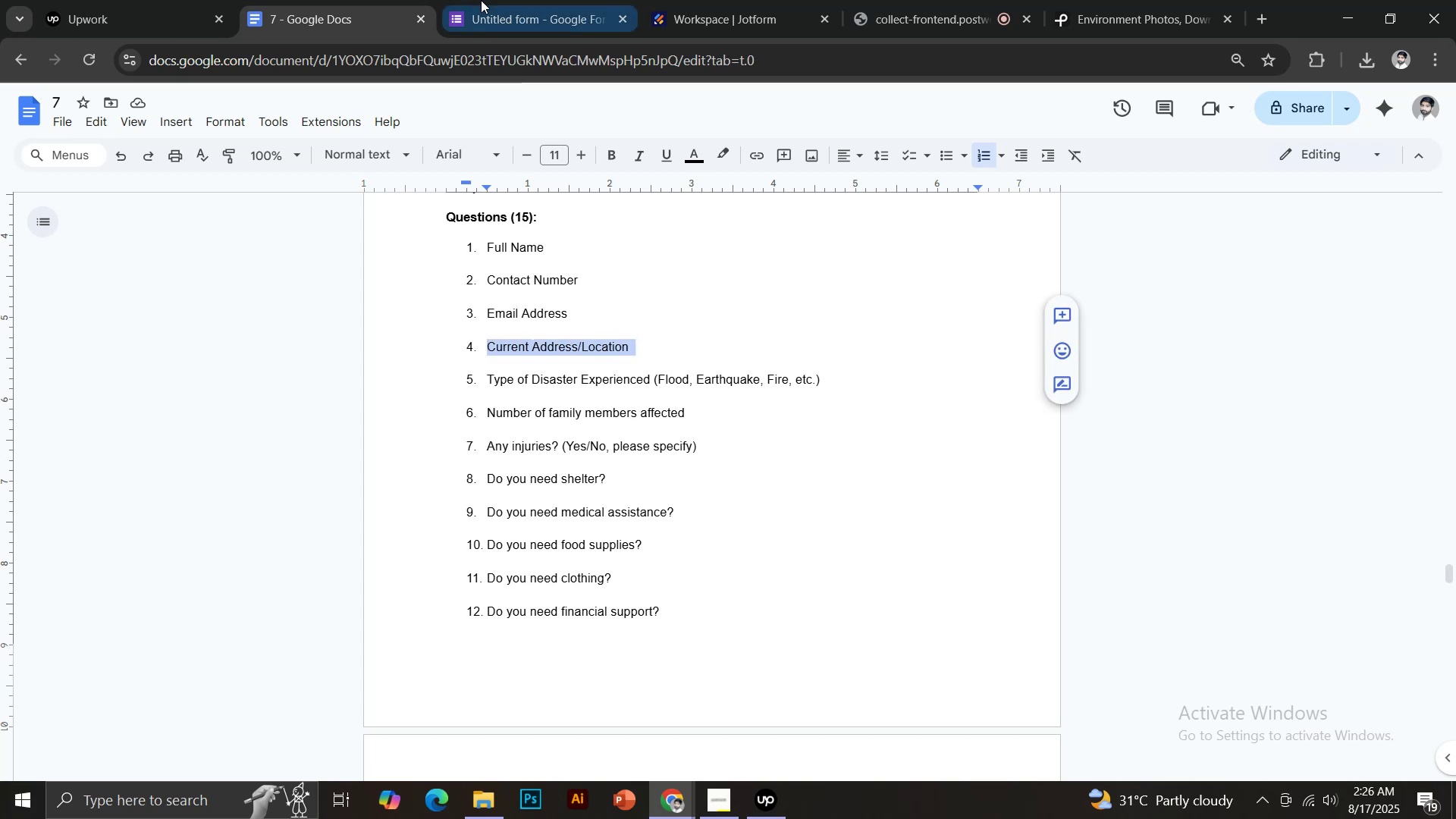 
left_click([522, 0])
 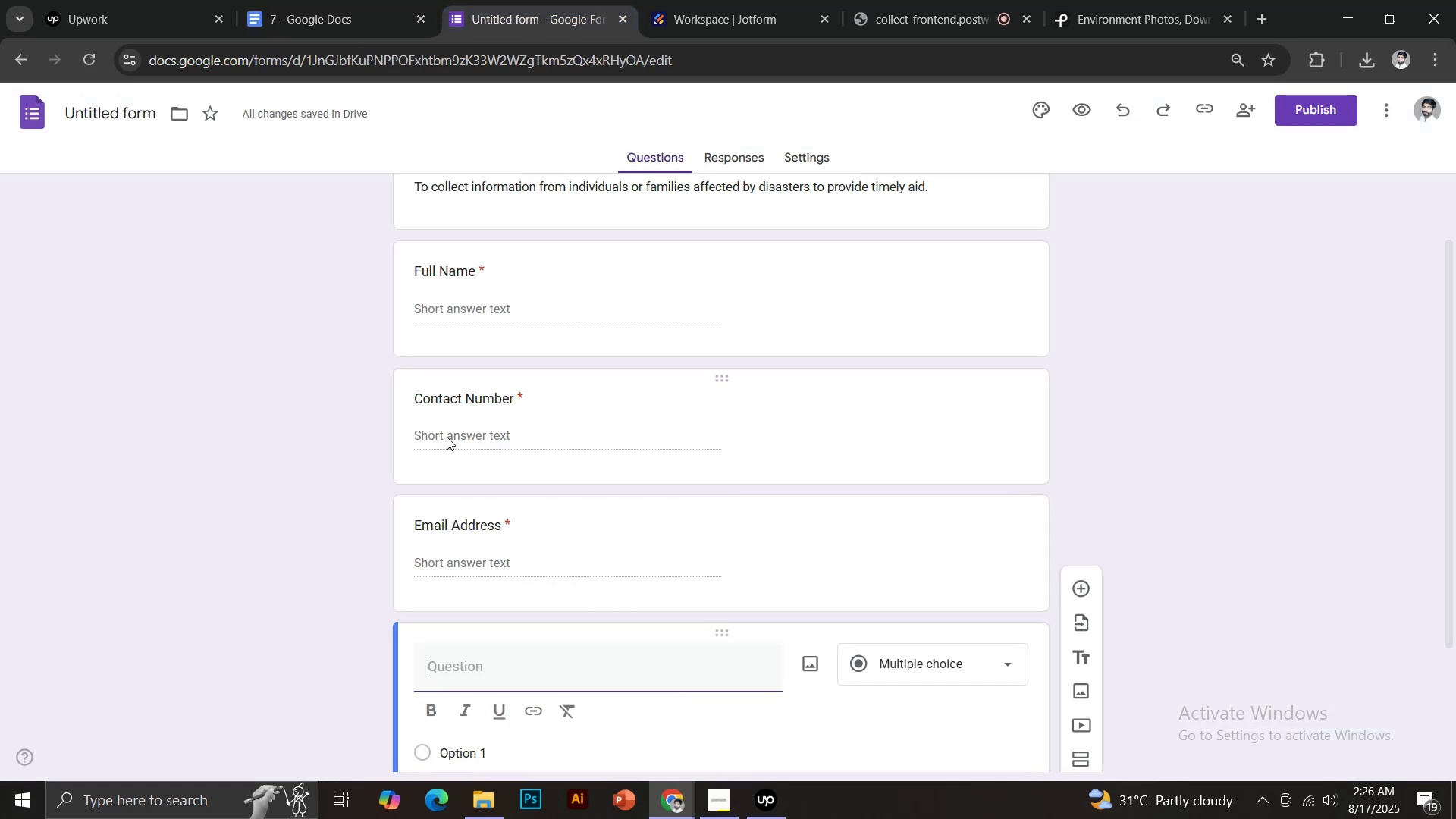 
key(Control+Shift+V)
 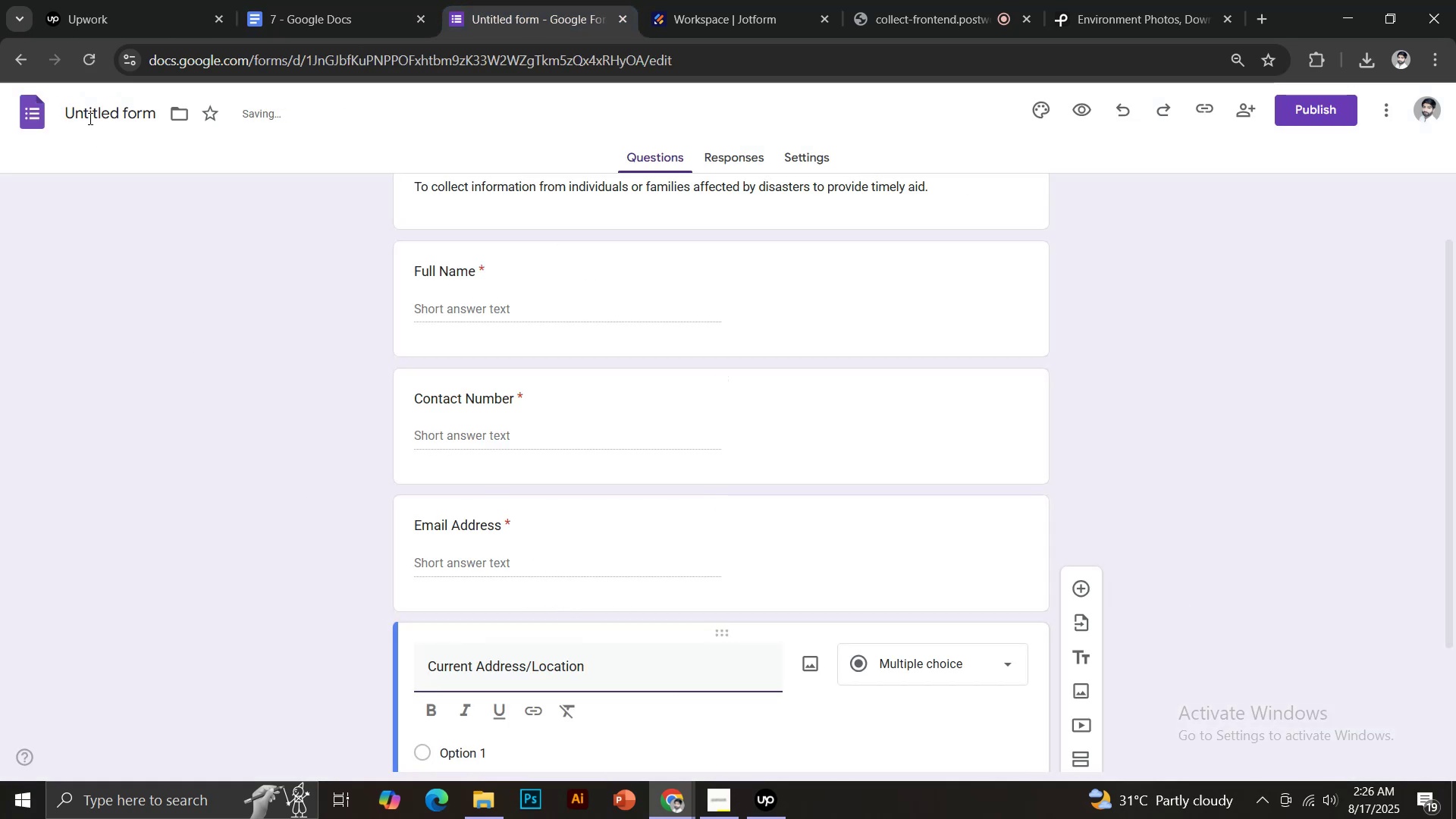 
left_click([88, 116])
 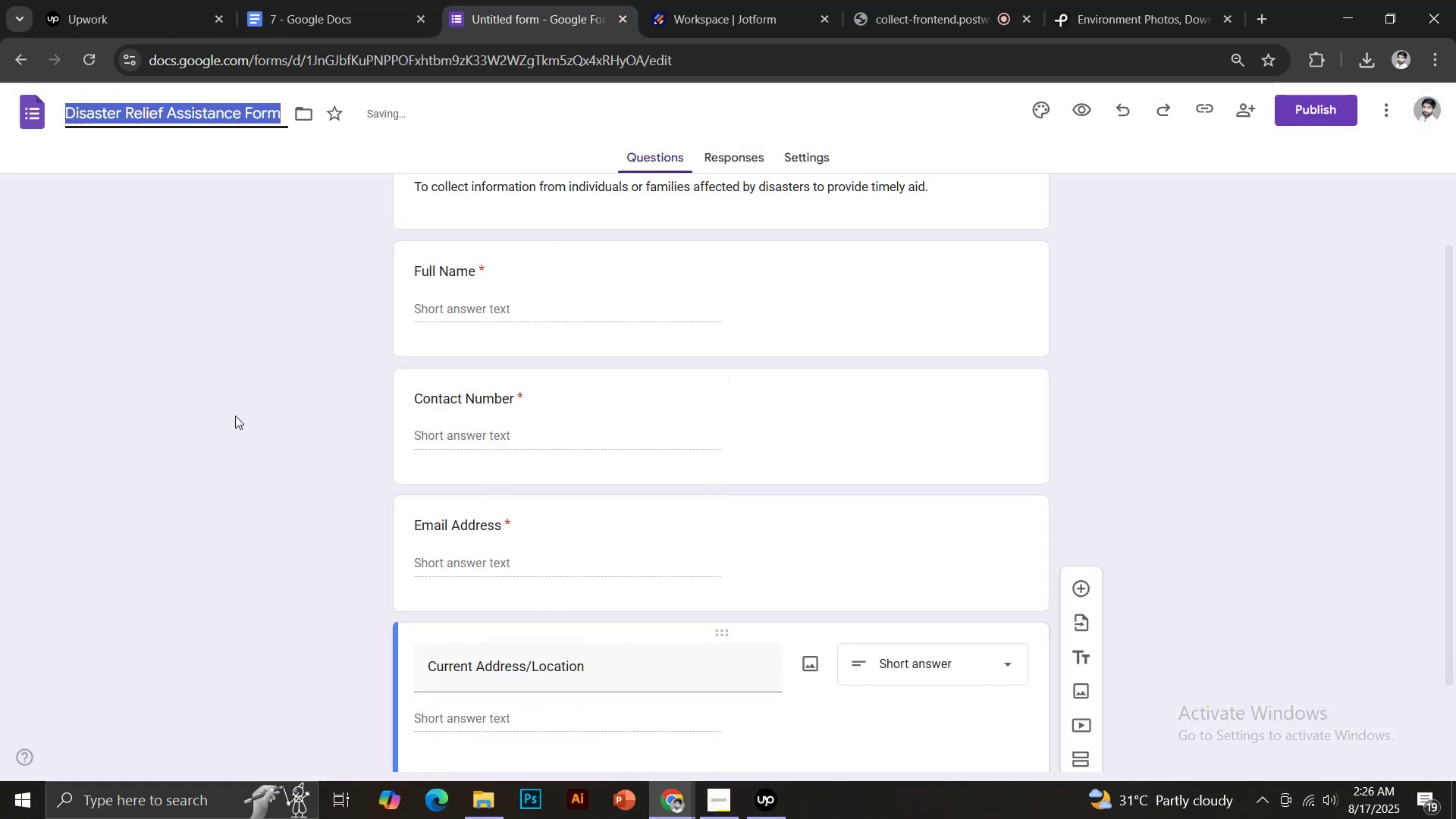 
left_click([235, 416])
 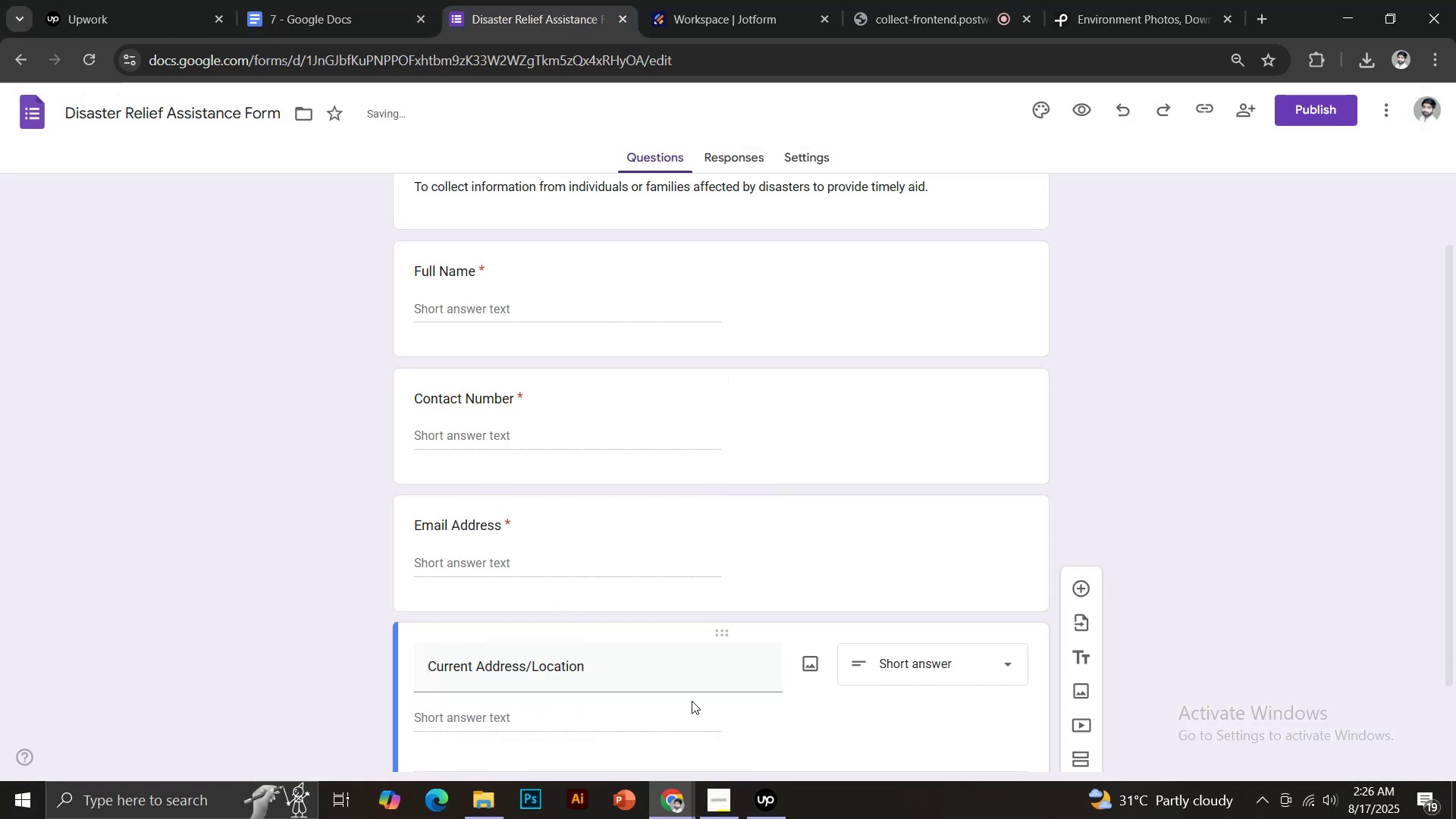 
scroll: coordinate [825, 613], scroll_direction: down, amount: 3.0
 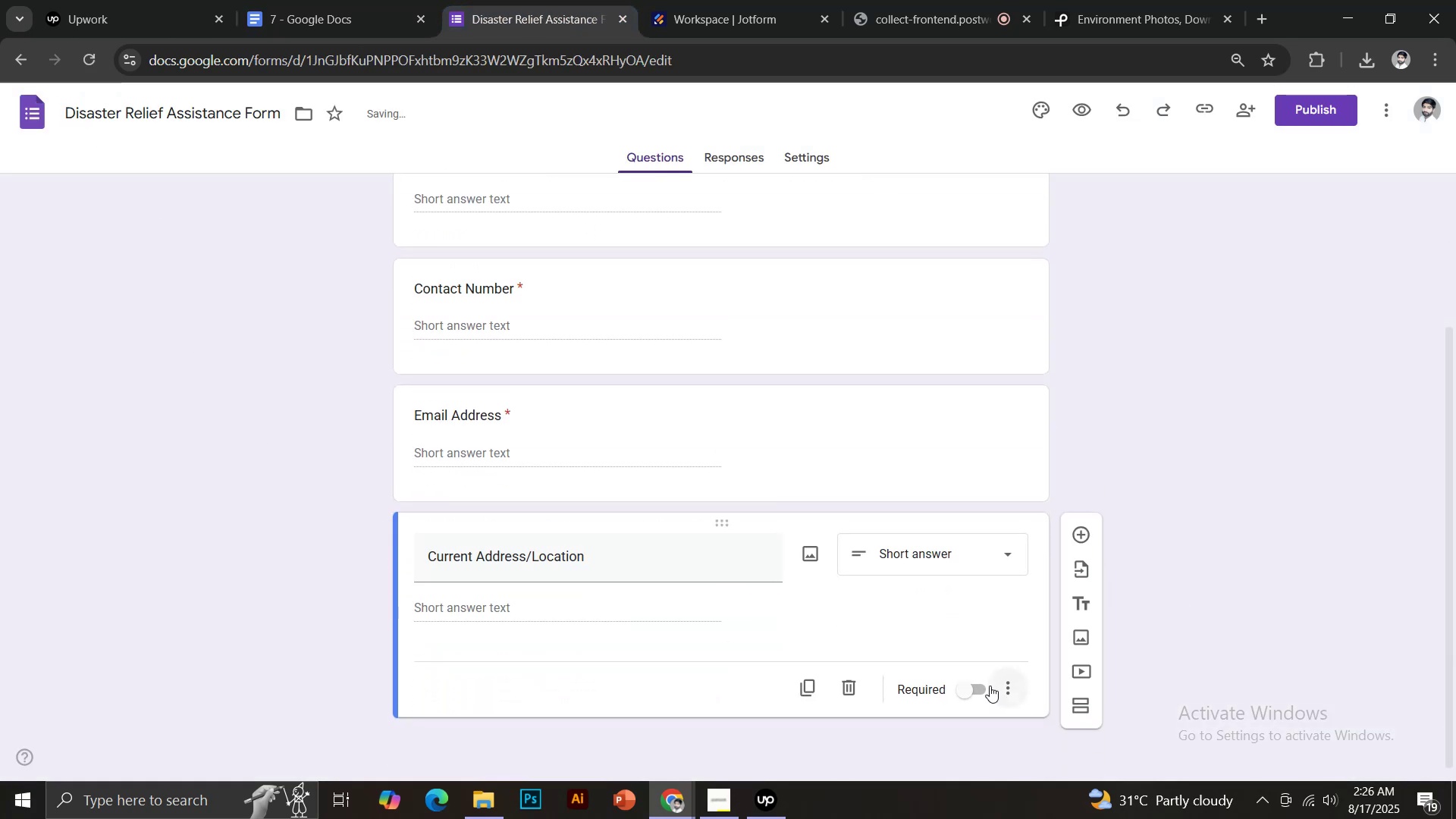 
left_click([979, 686])
 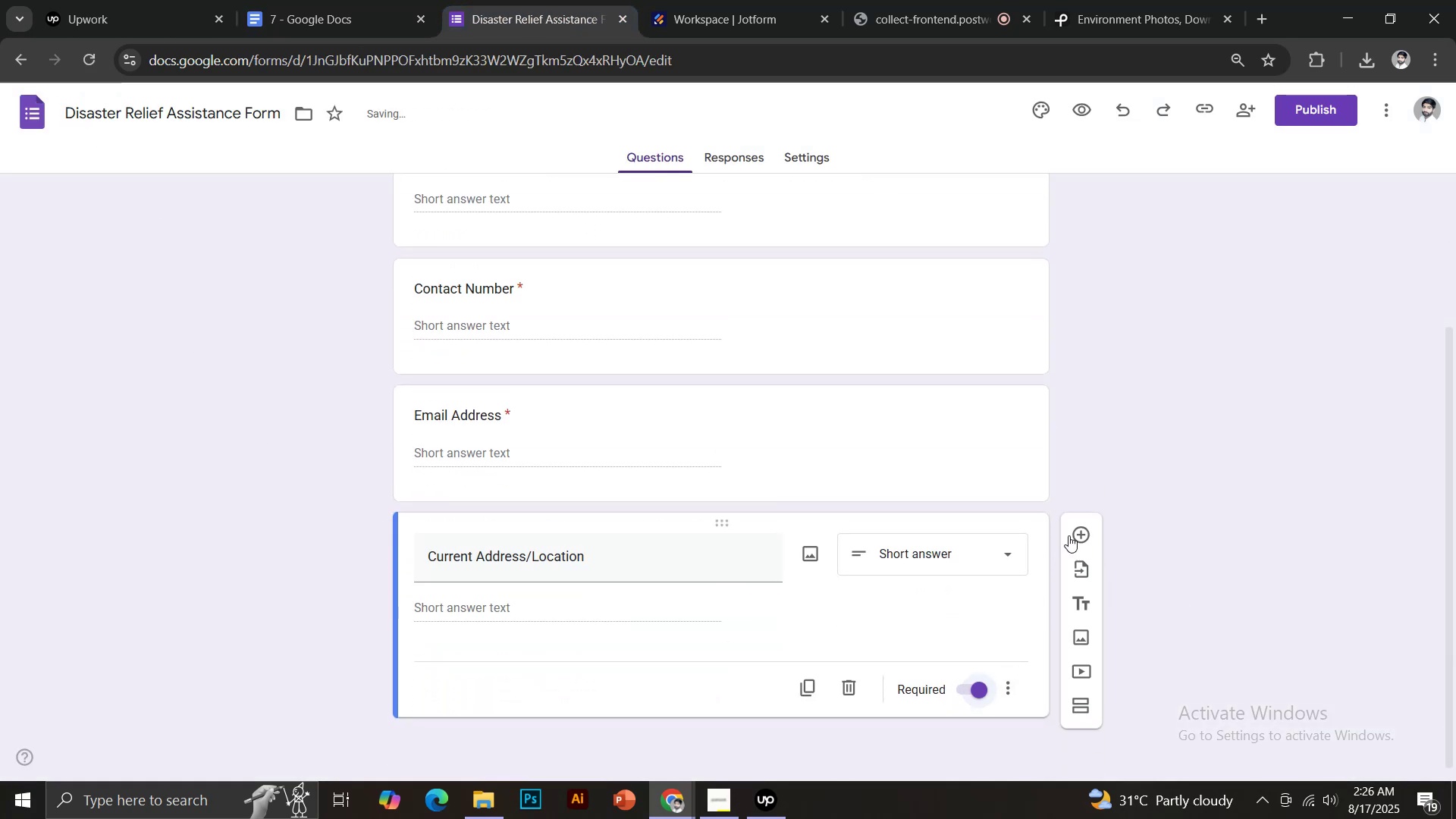 
left_click([1080, 524])
 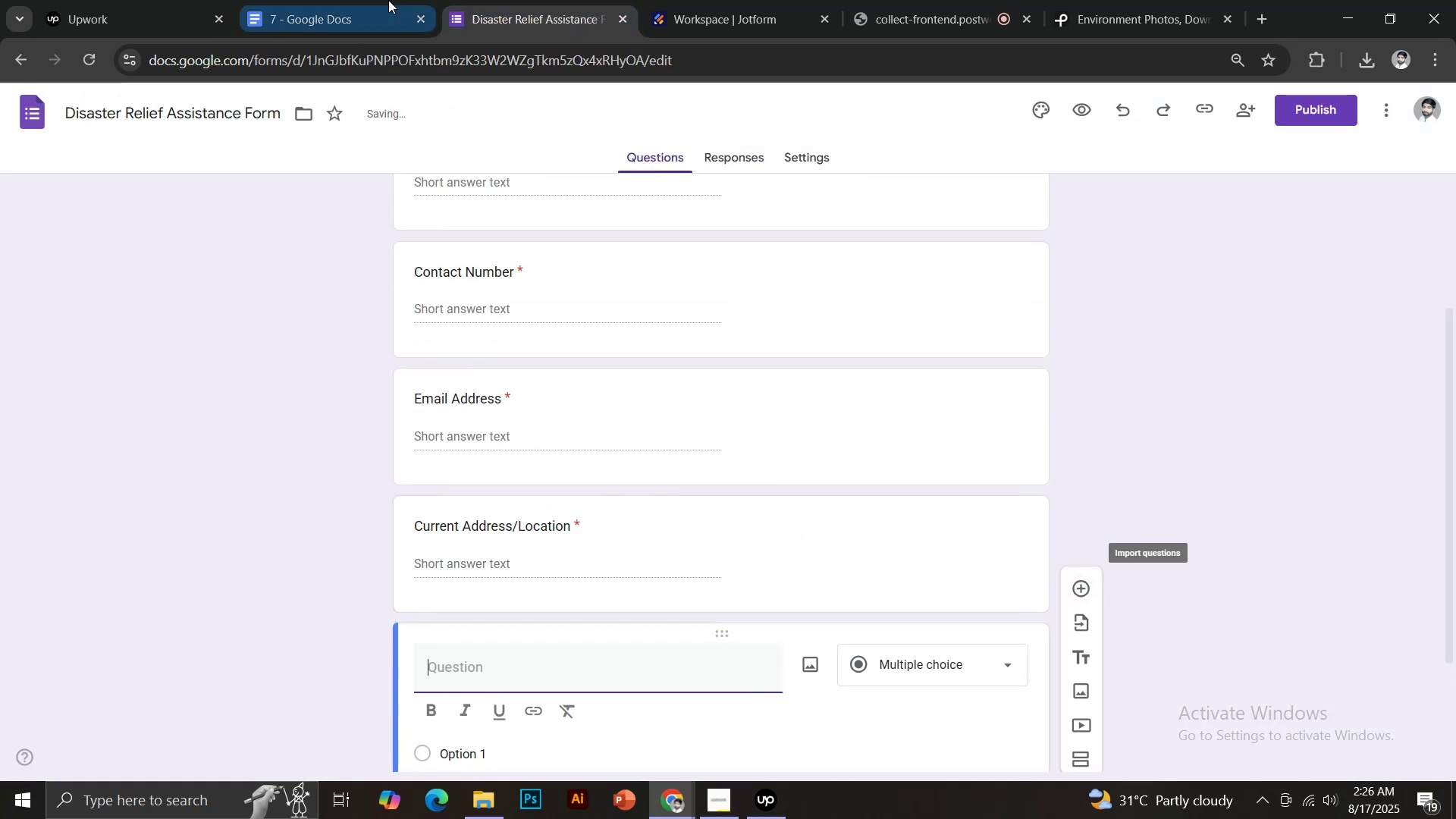 
left_click([378, 0])
 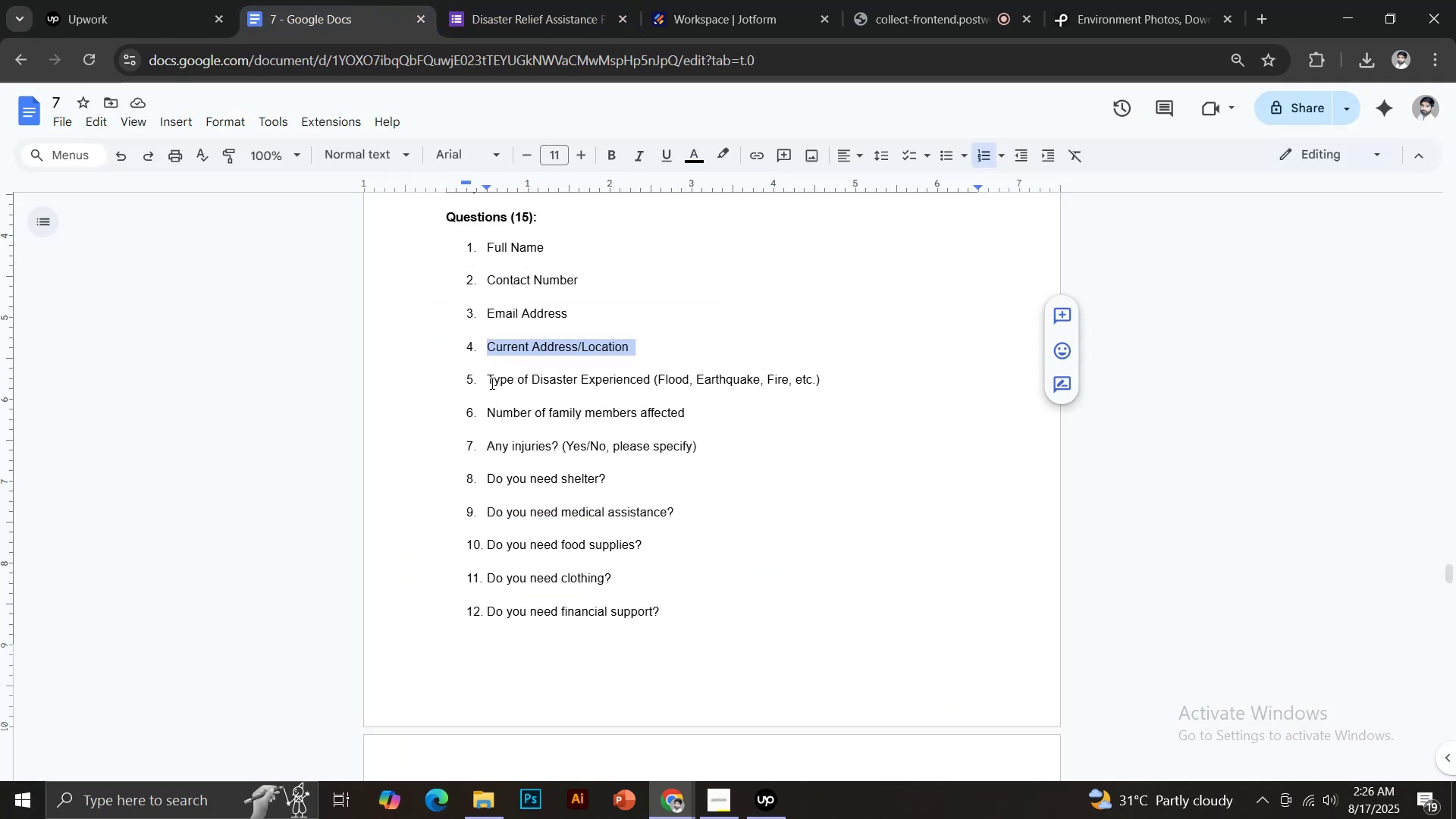 
left_click_drag(start_coordinate=[488, 378], to_coordinate=[649, 375])
 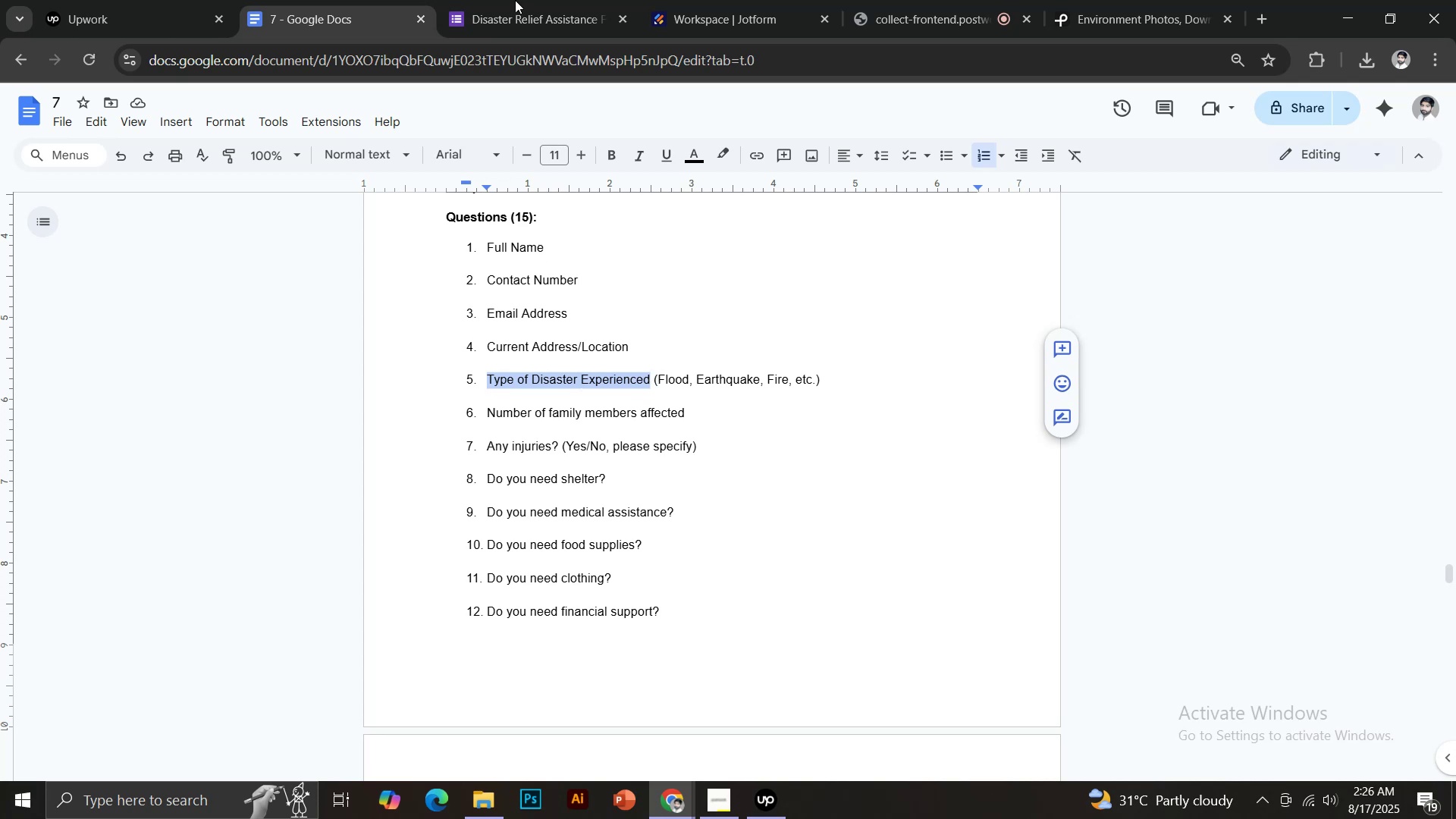 
key(Control+C)
 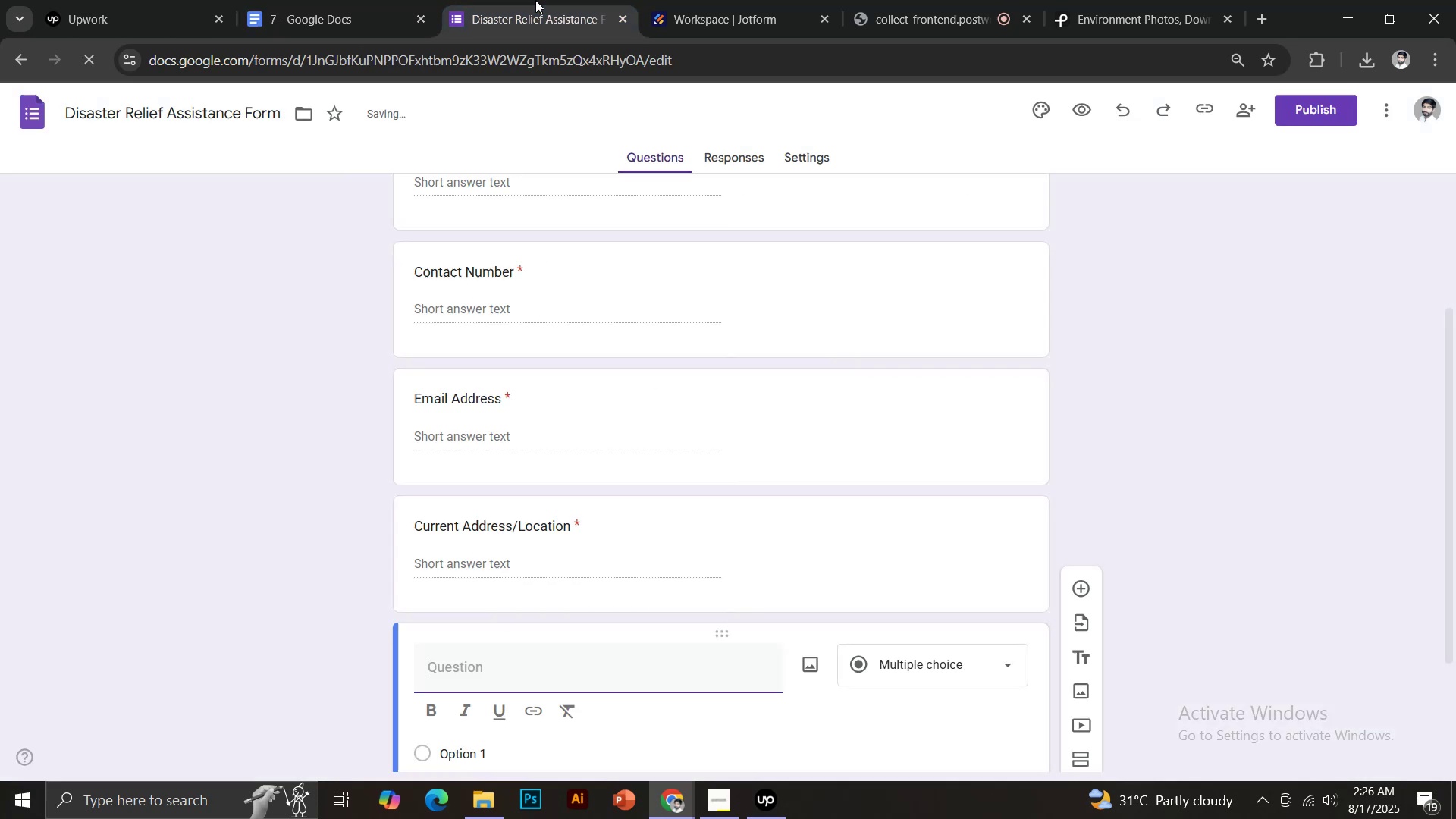 
key(Control+Shift+V)
 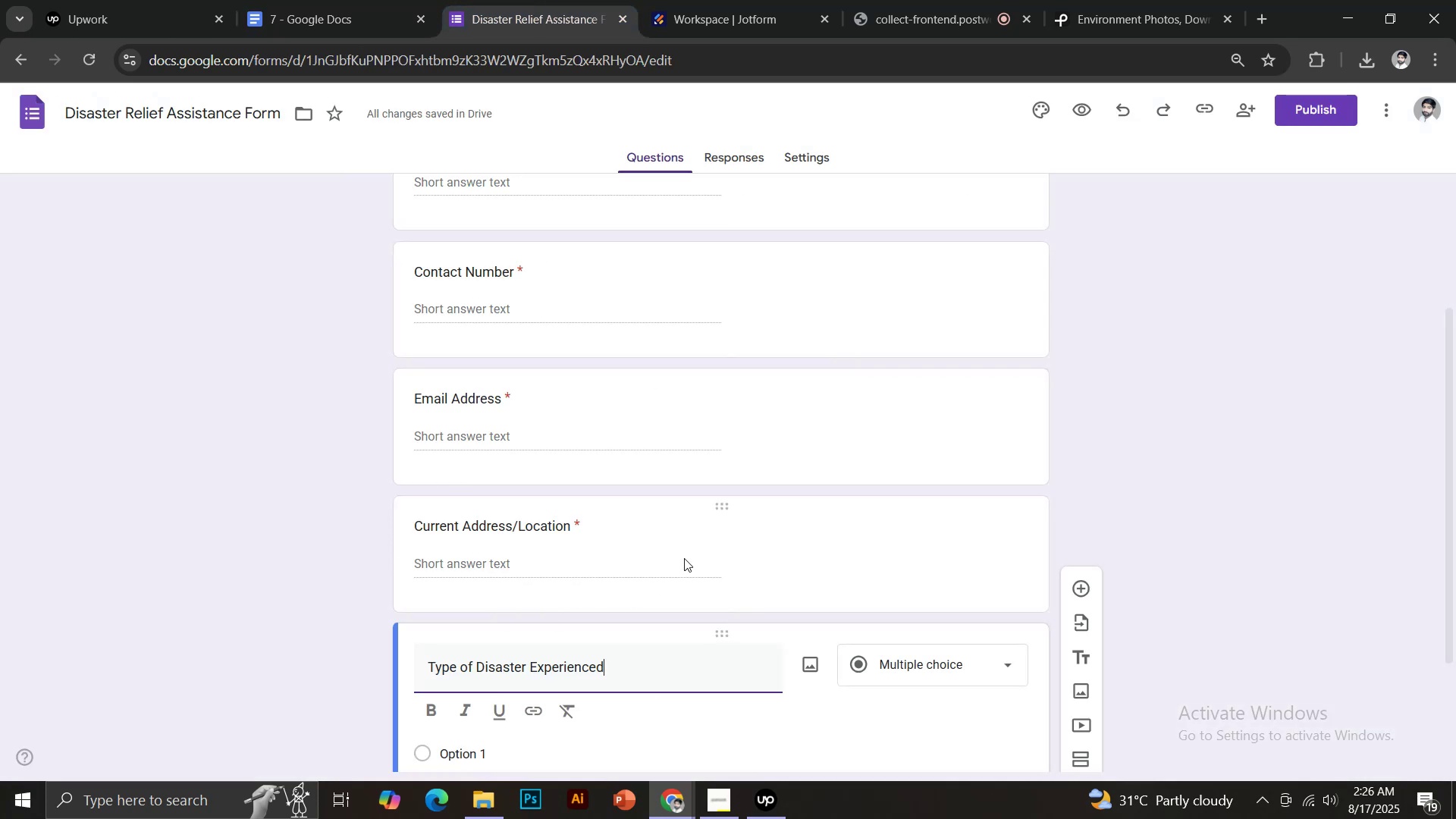 
scroll: coordinate [685, 557], scroll_direction: down, amount: 2.0
 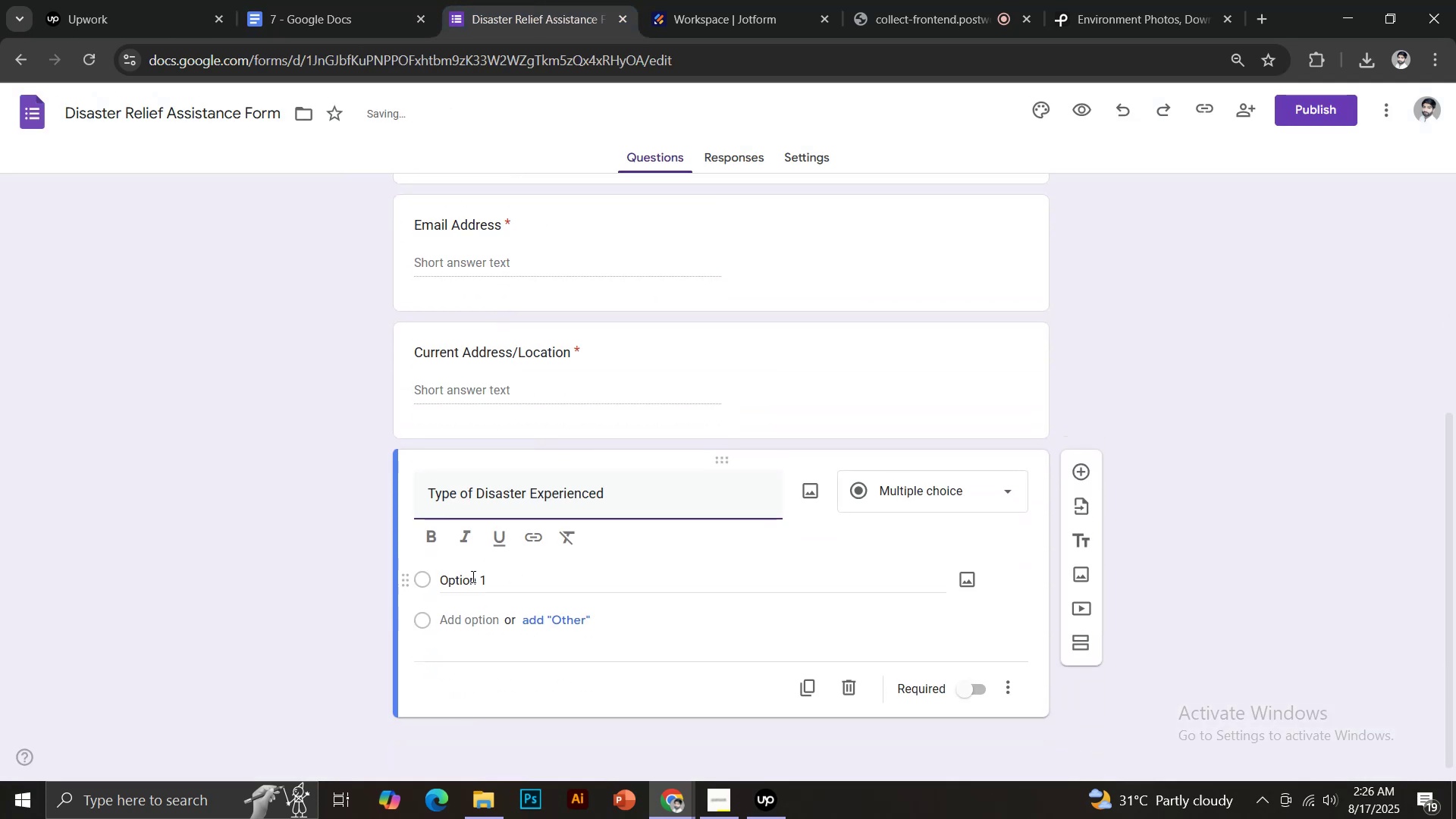 
left_click([466, 577])
 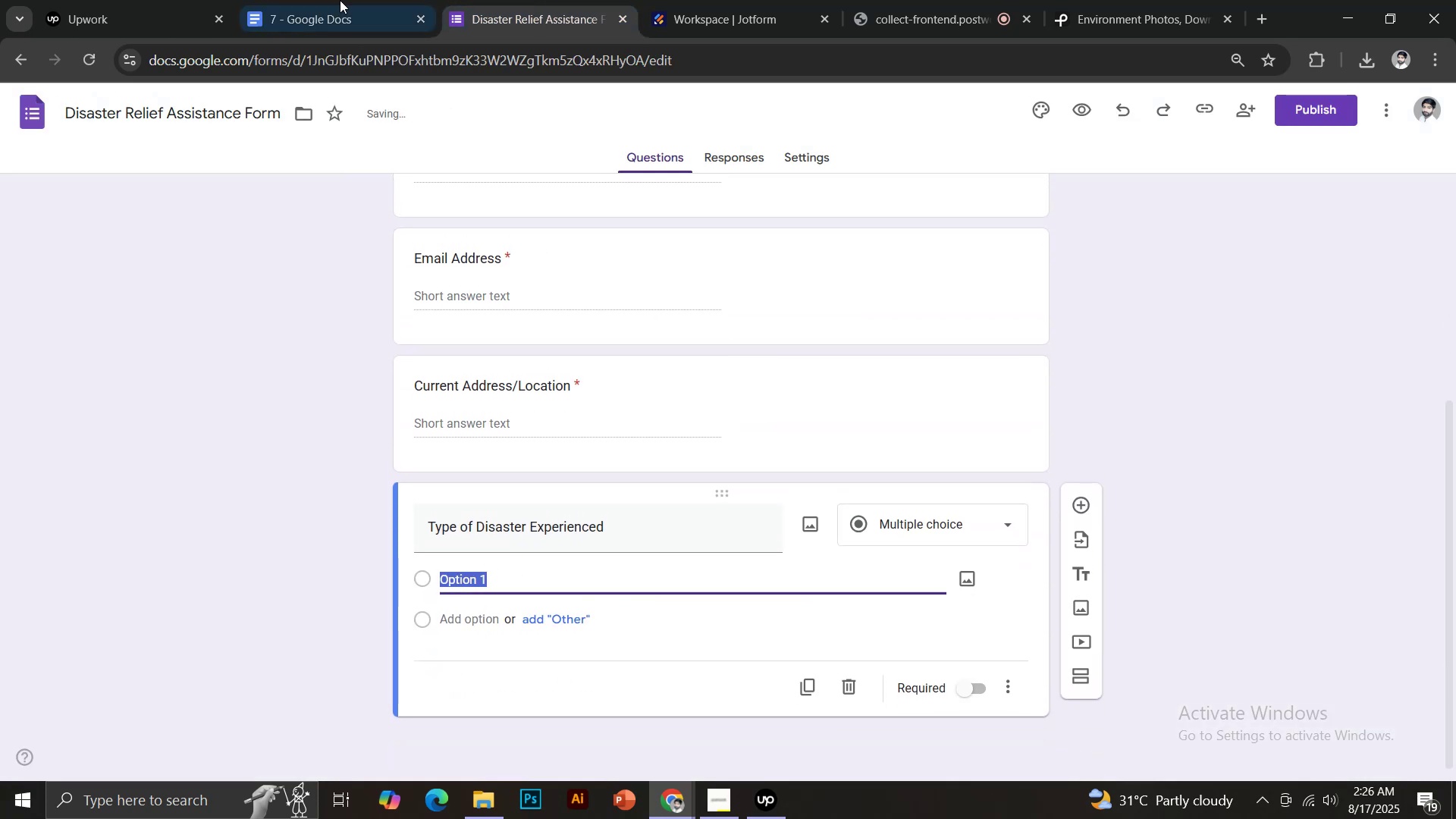 
left_click([330, 0])
 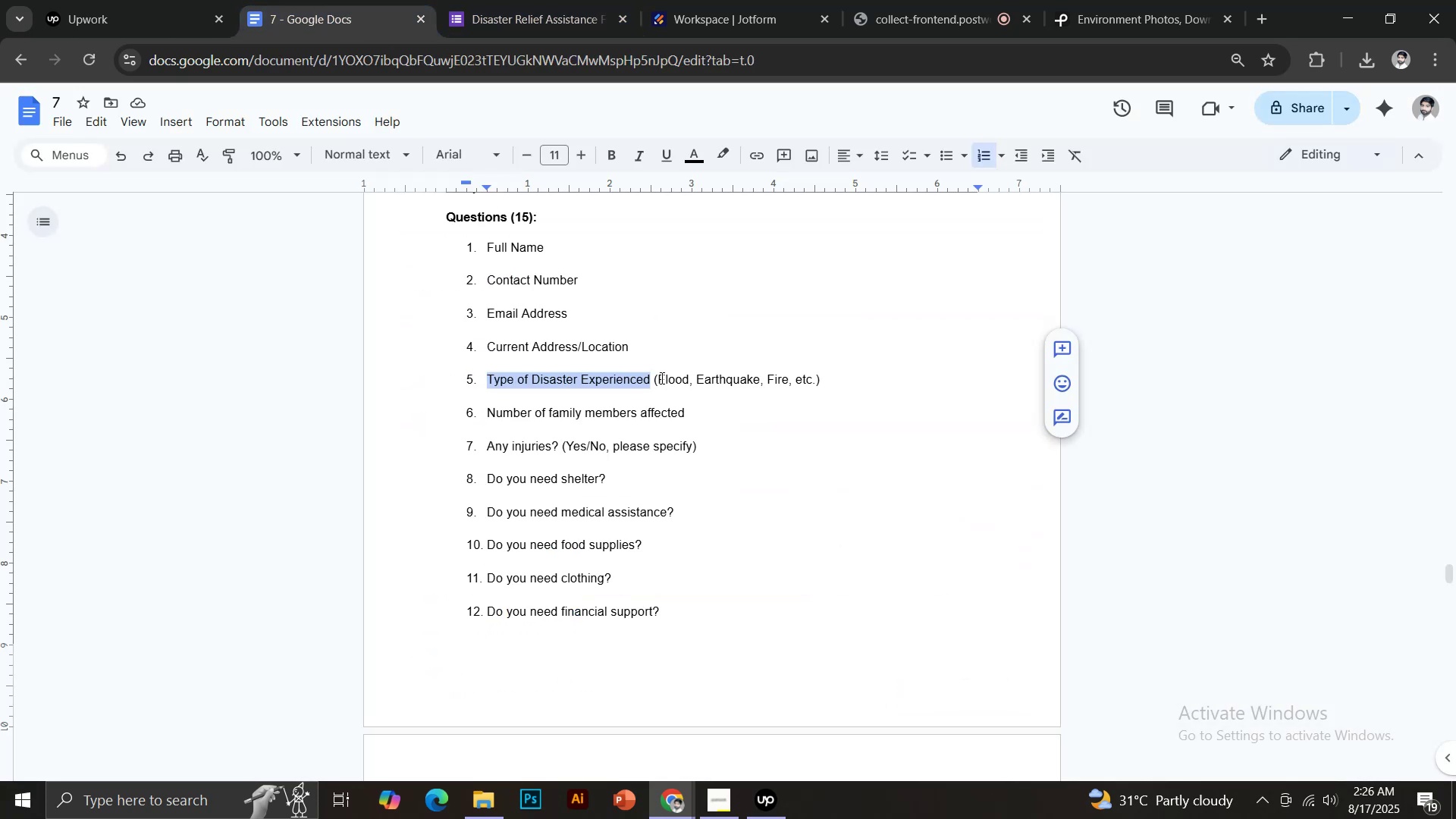 
left_click_drag(start_coordinate=[658, 376], to_coordinate=[688, 378])
 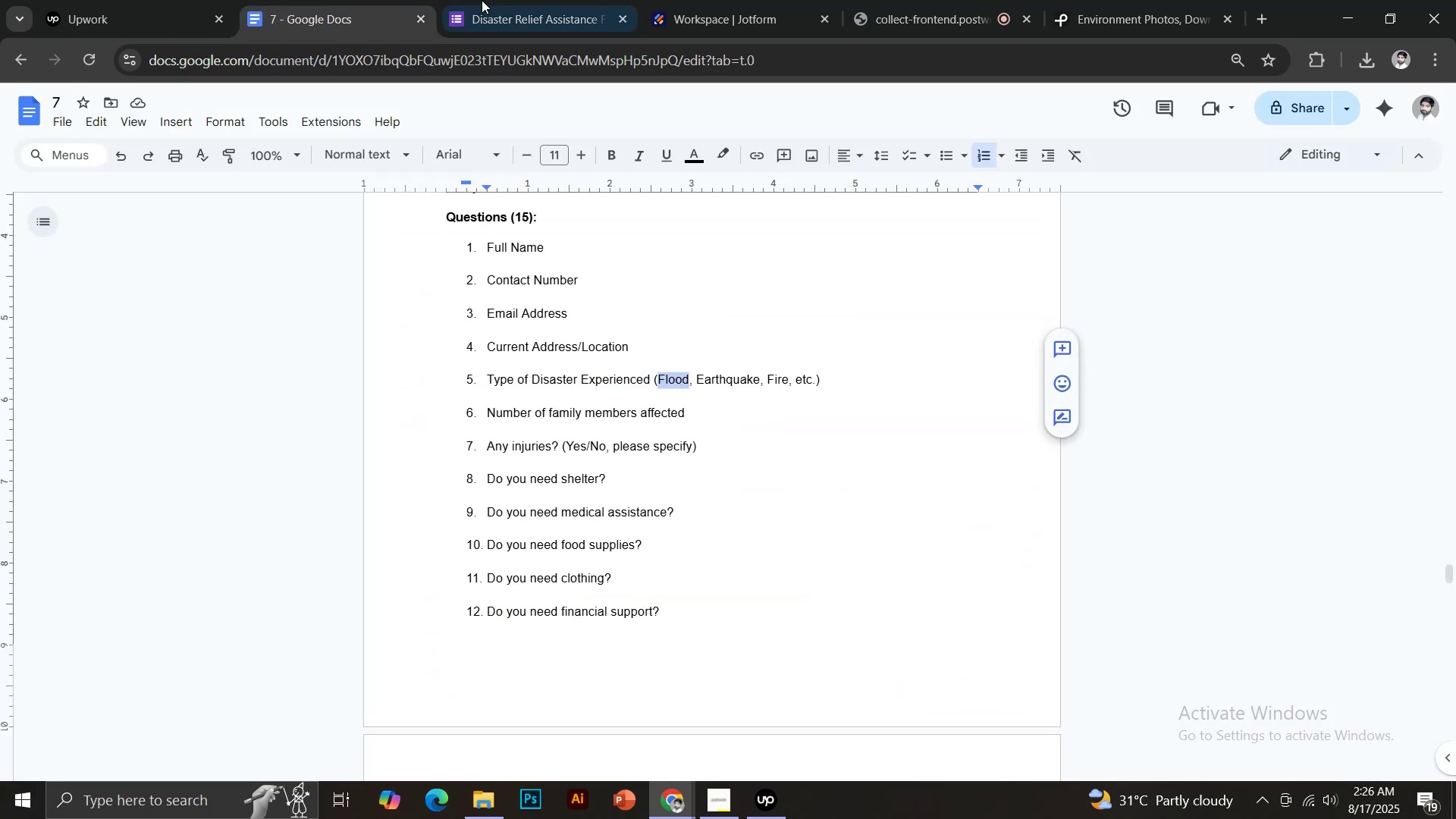 
key(Control+C)
 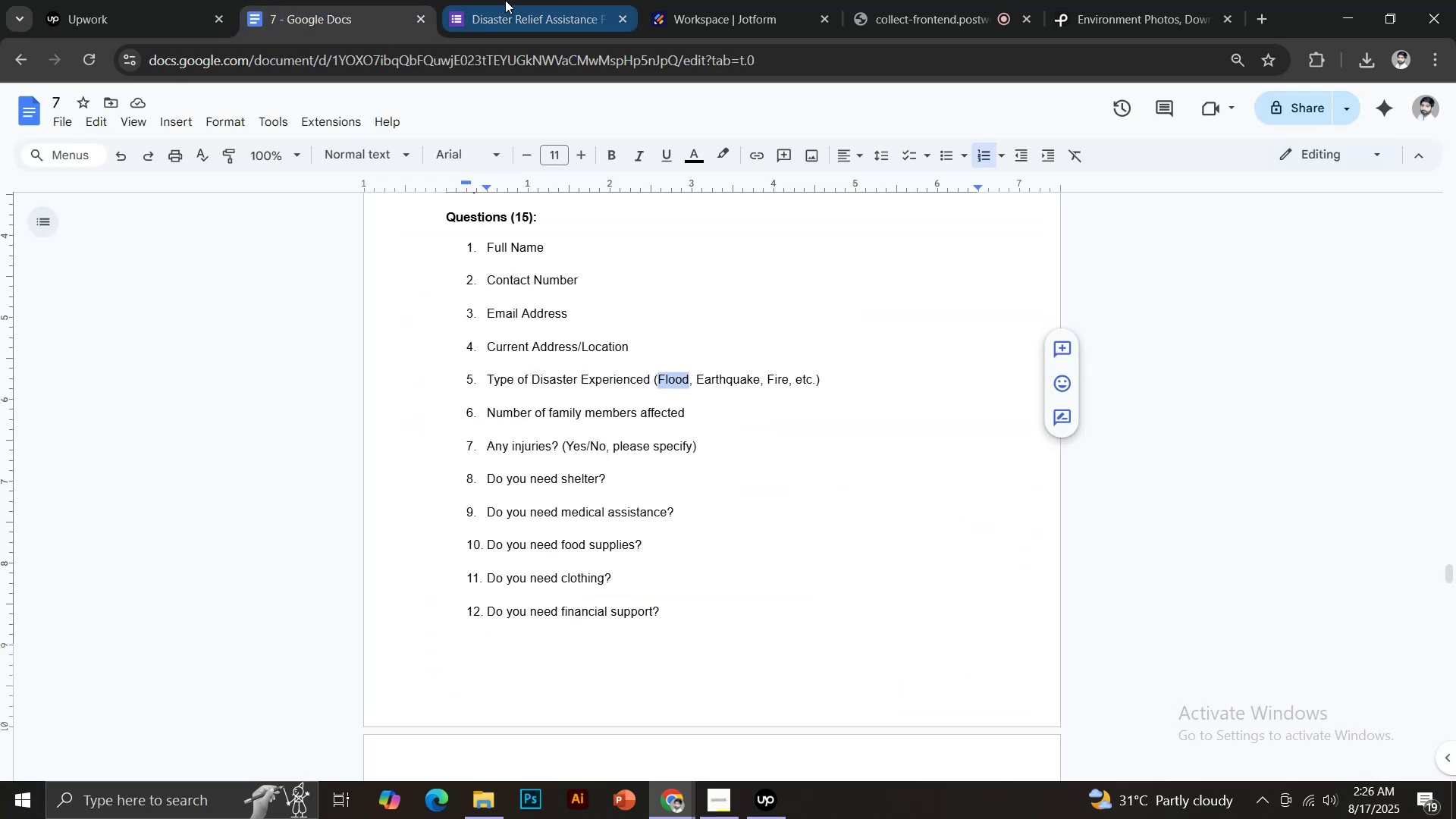 
key(Control+Shift+V)
 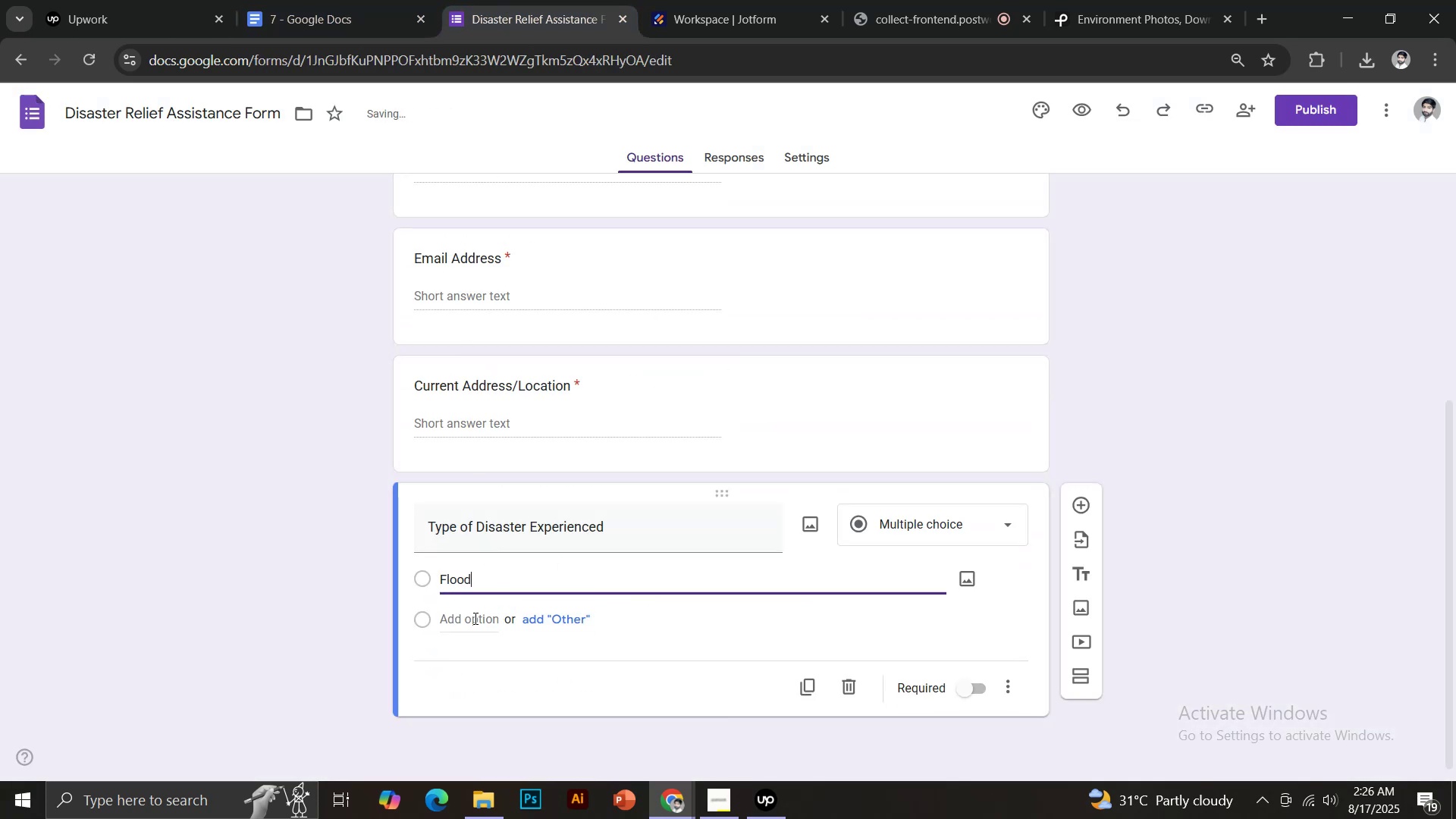 
left_click([470, 618])
 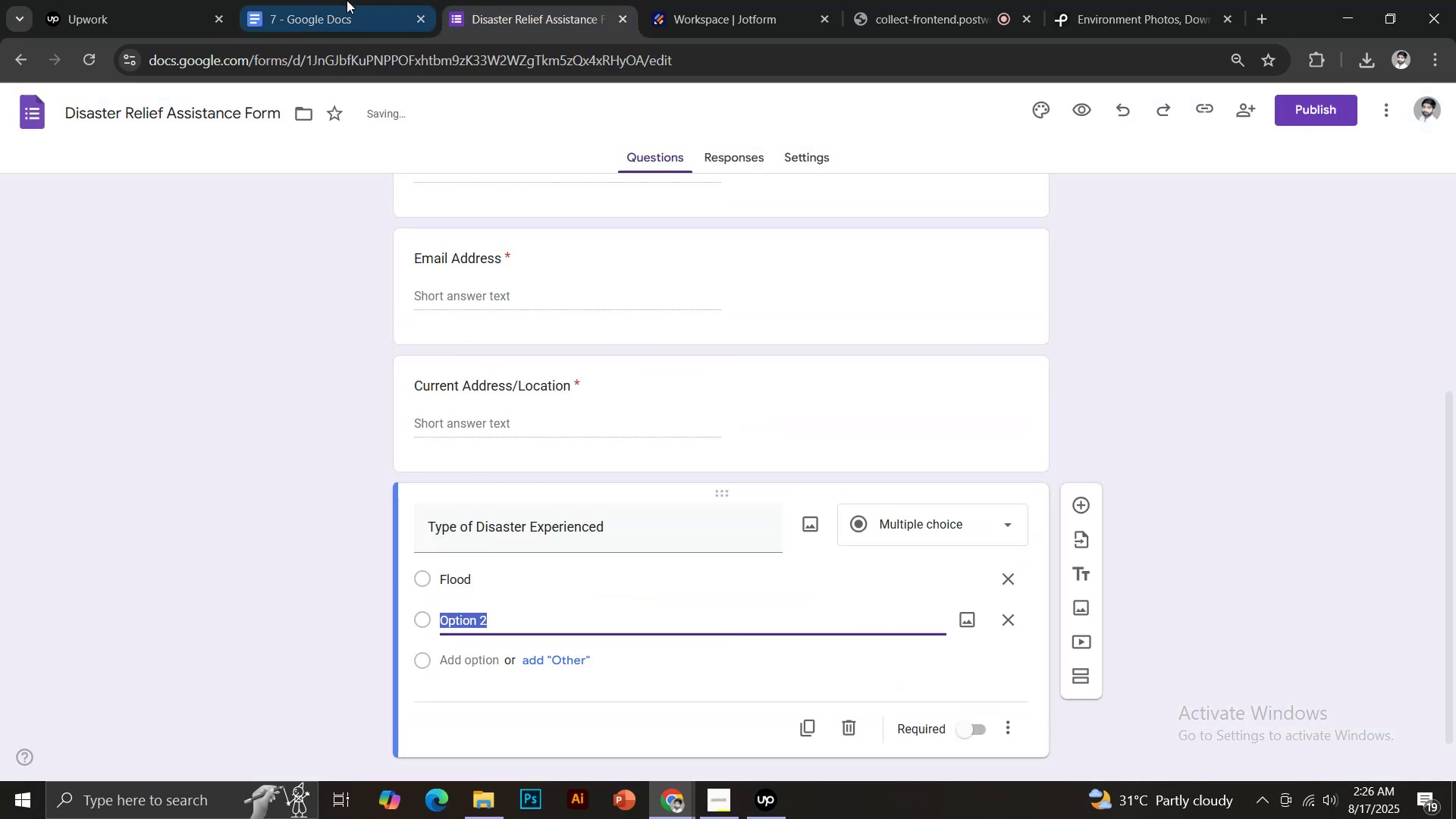 
left_click([341, 0])
 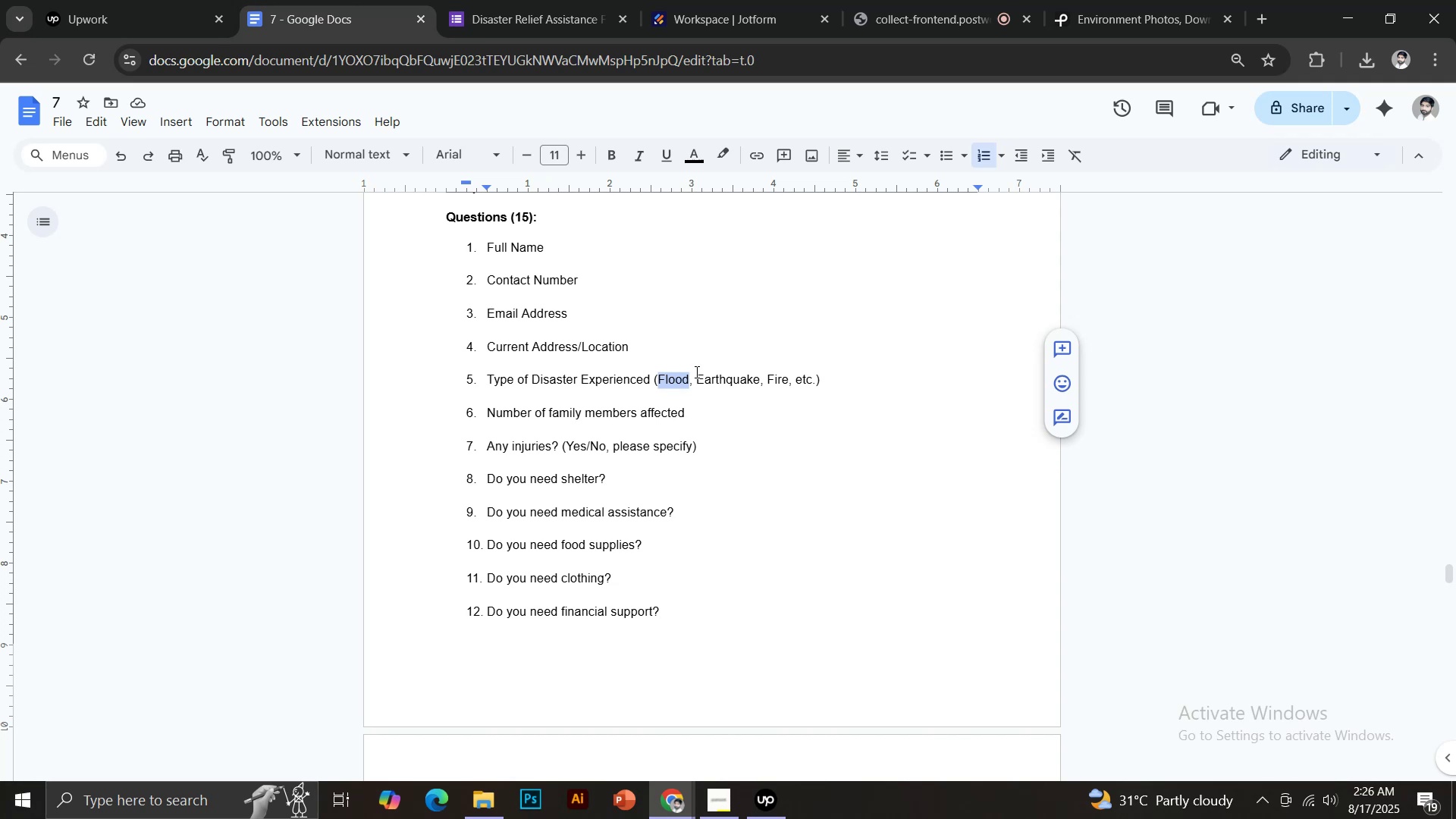 
left_click_drag(start_coordinate=[696, 372], to_coordinate=[748, 372])
 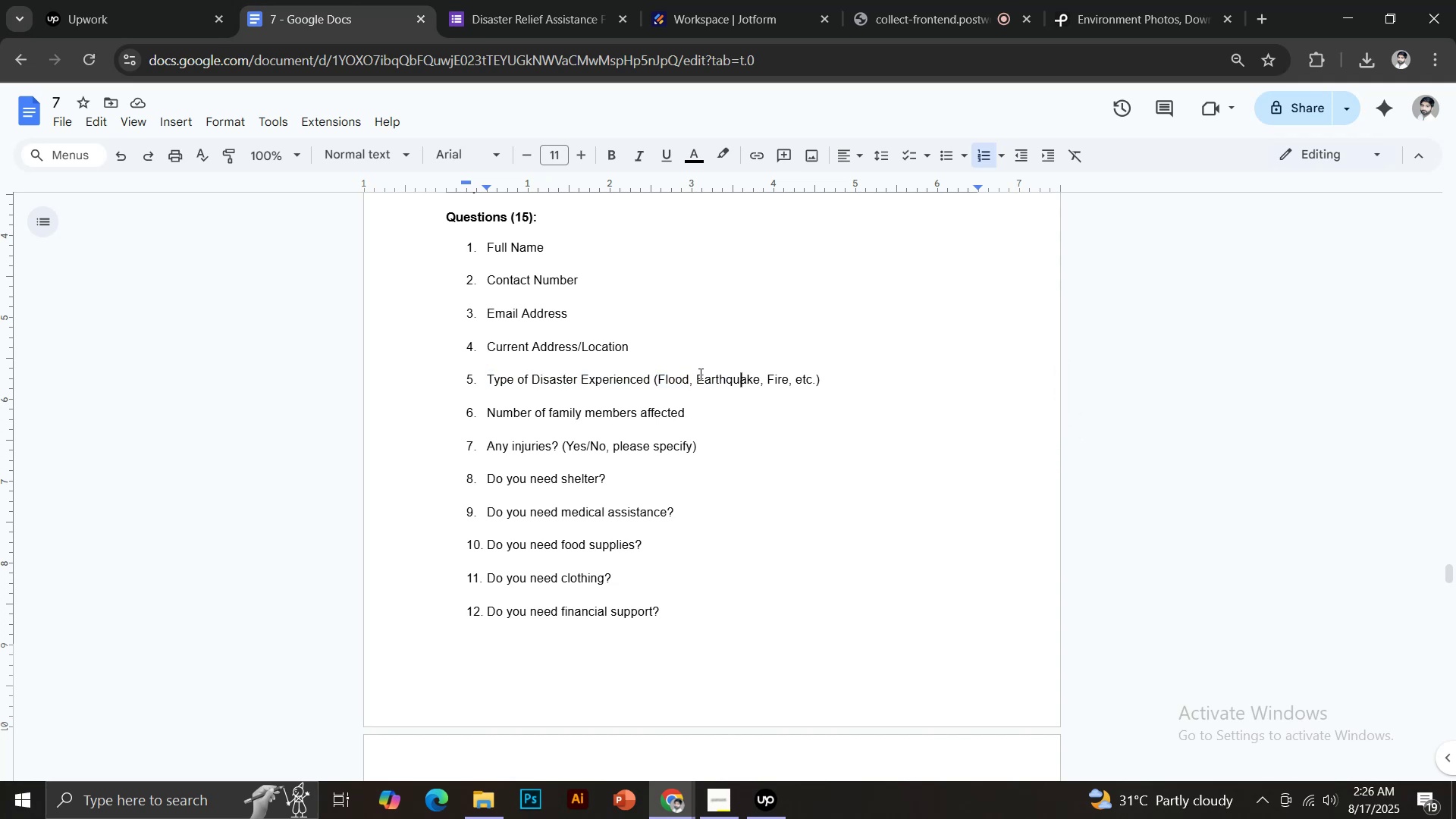 
left_click_drag(start_coordinate=[698, 374], to_coordinate=[758, 378])
 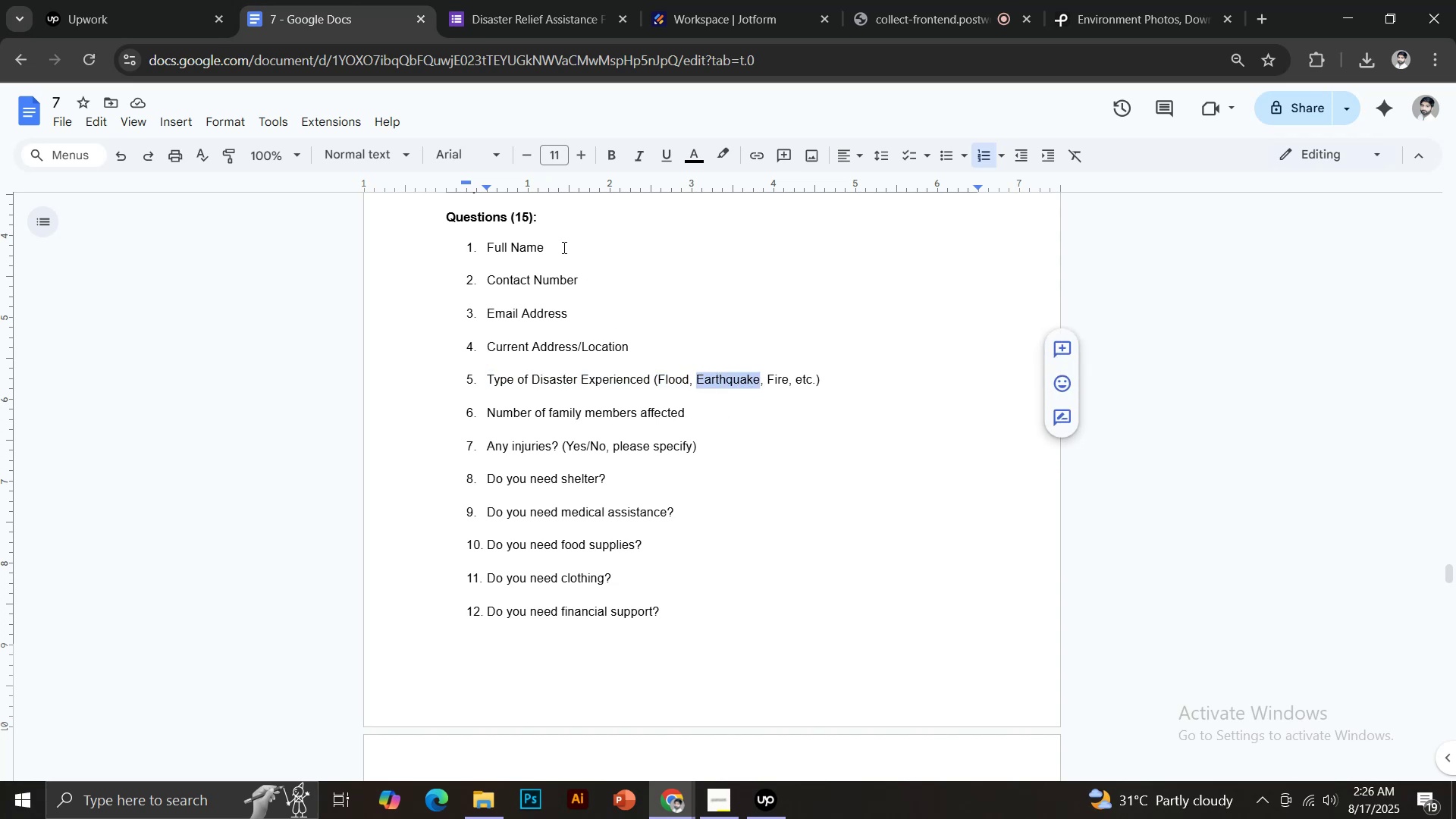 
key(Control+C)
 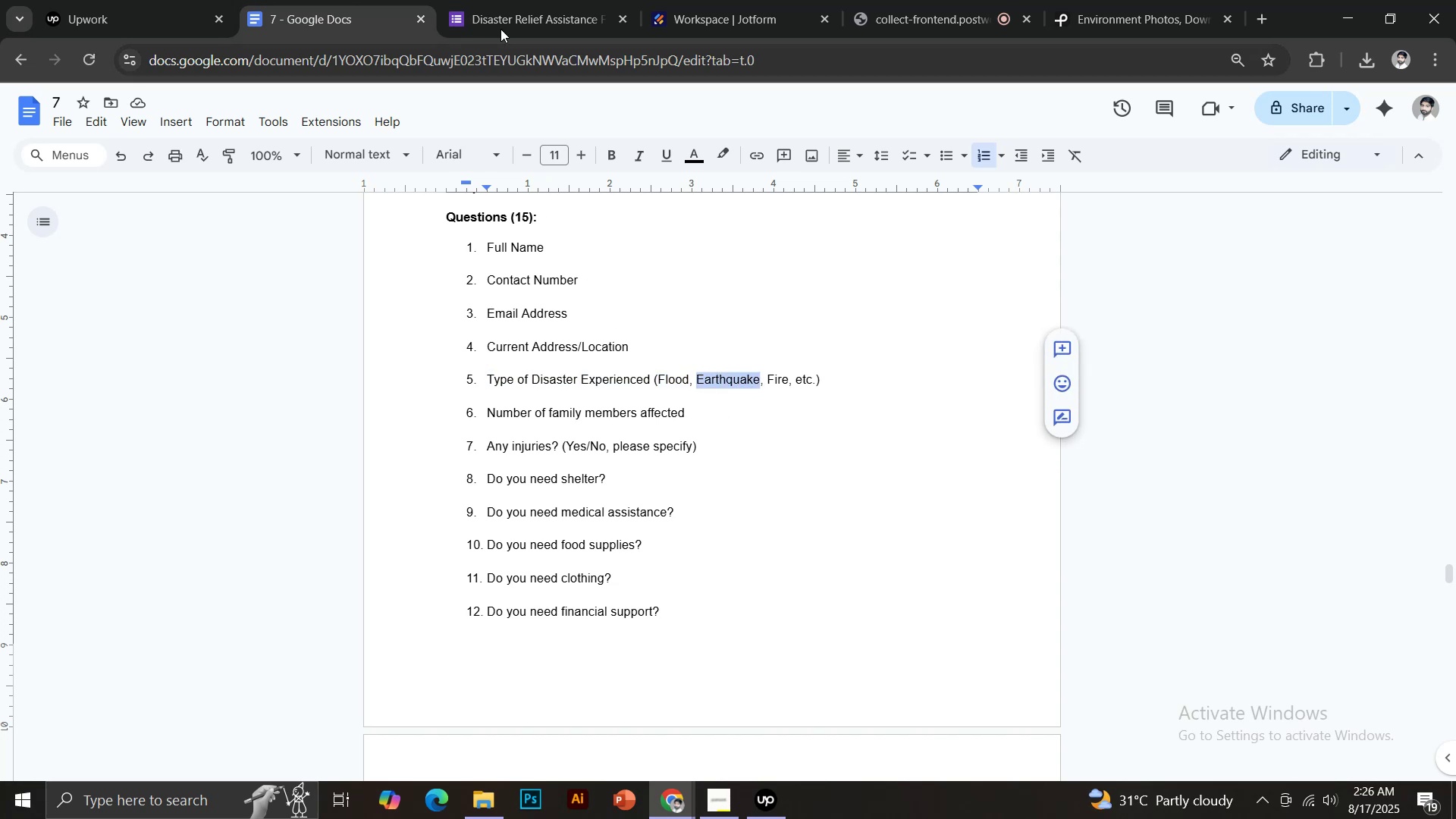 
left_click([516, 0])
 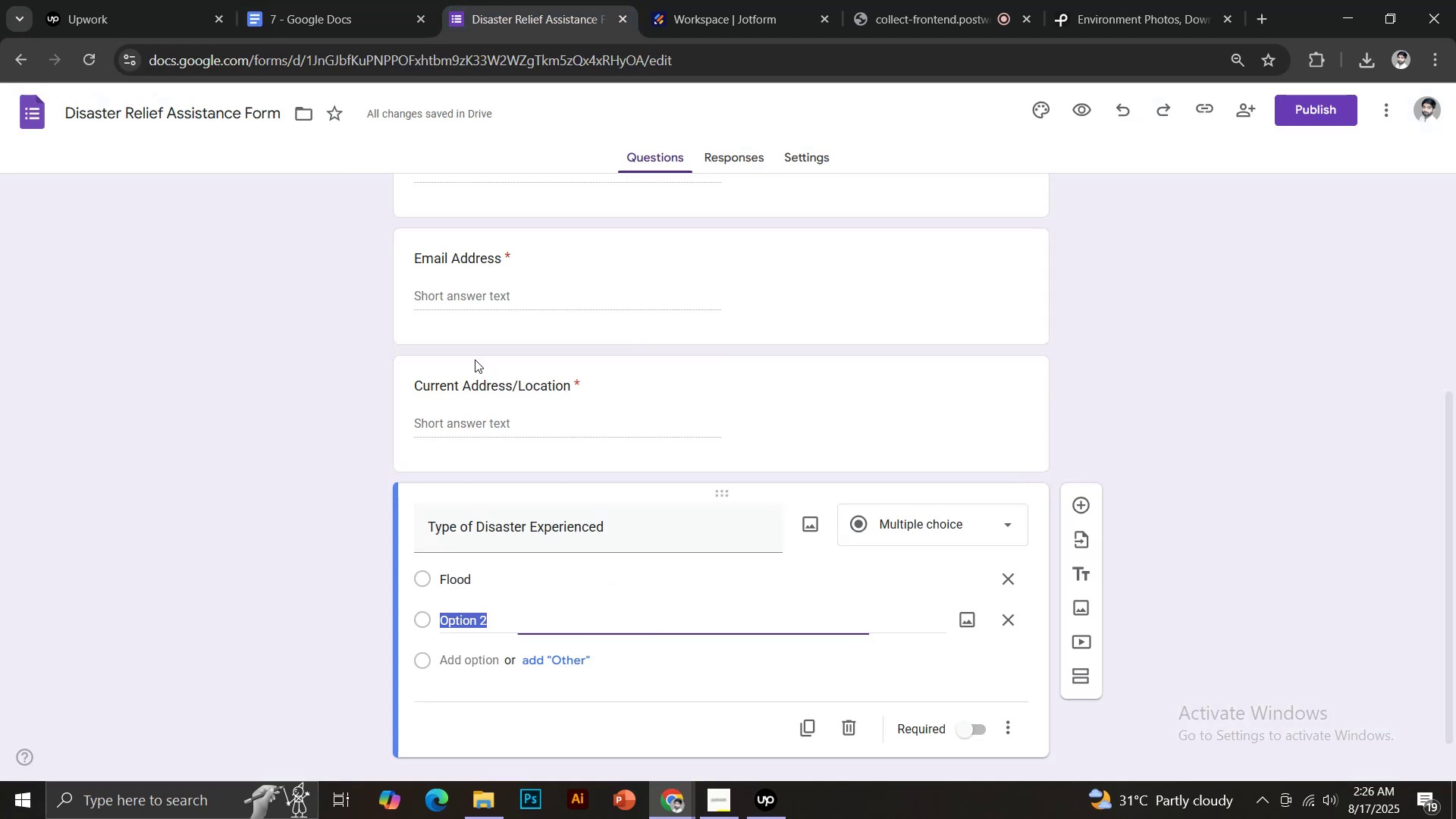 
key(Control+Shift+V)
 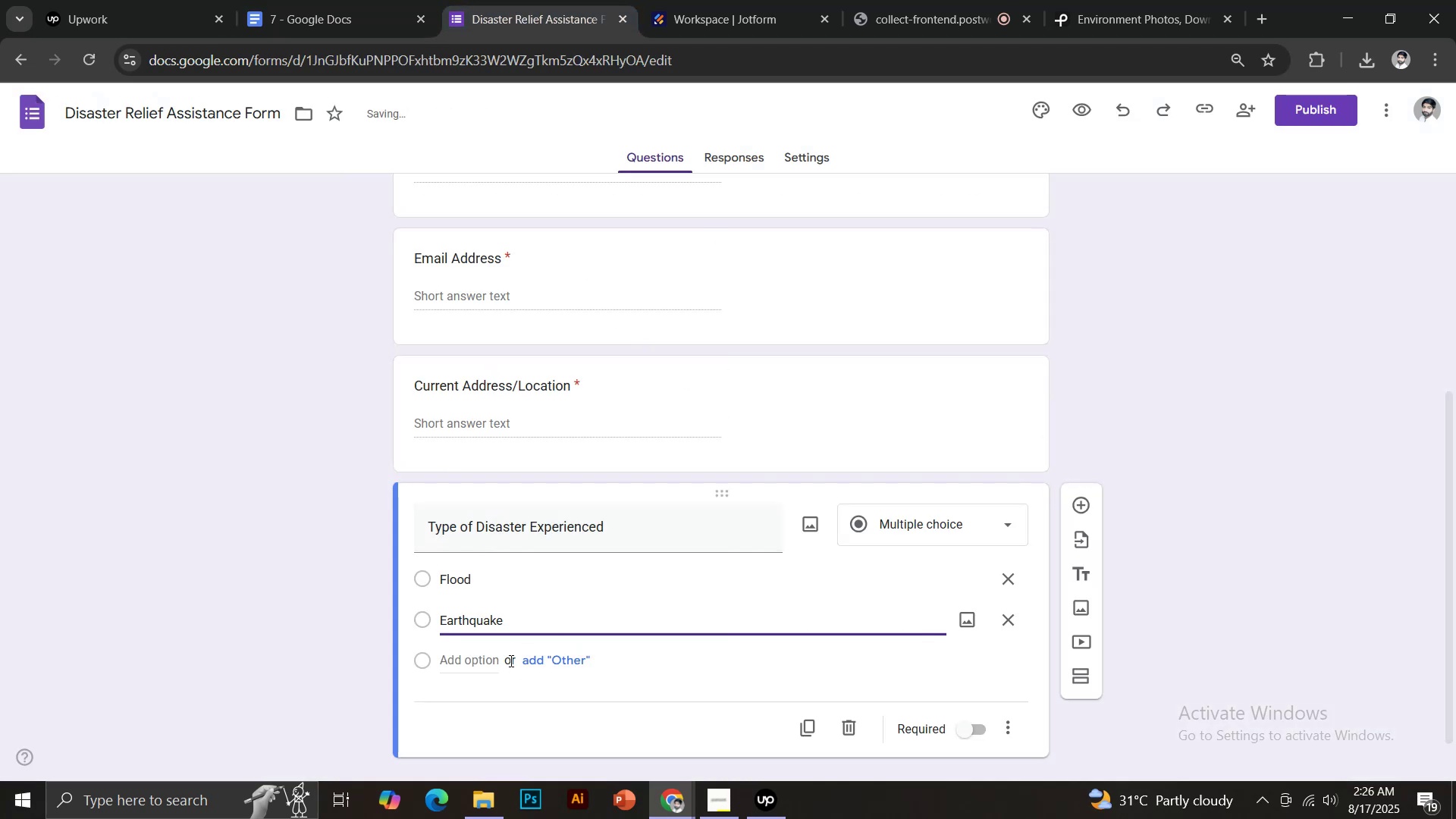 
left_click([467, 661])
 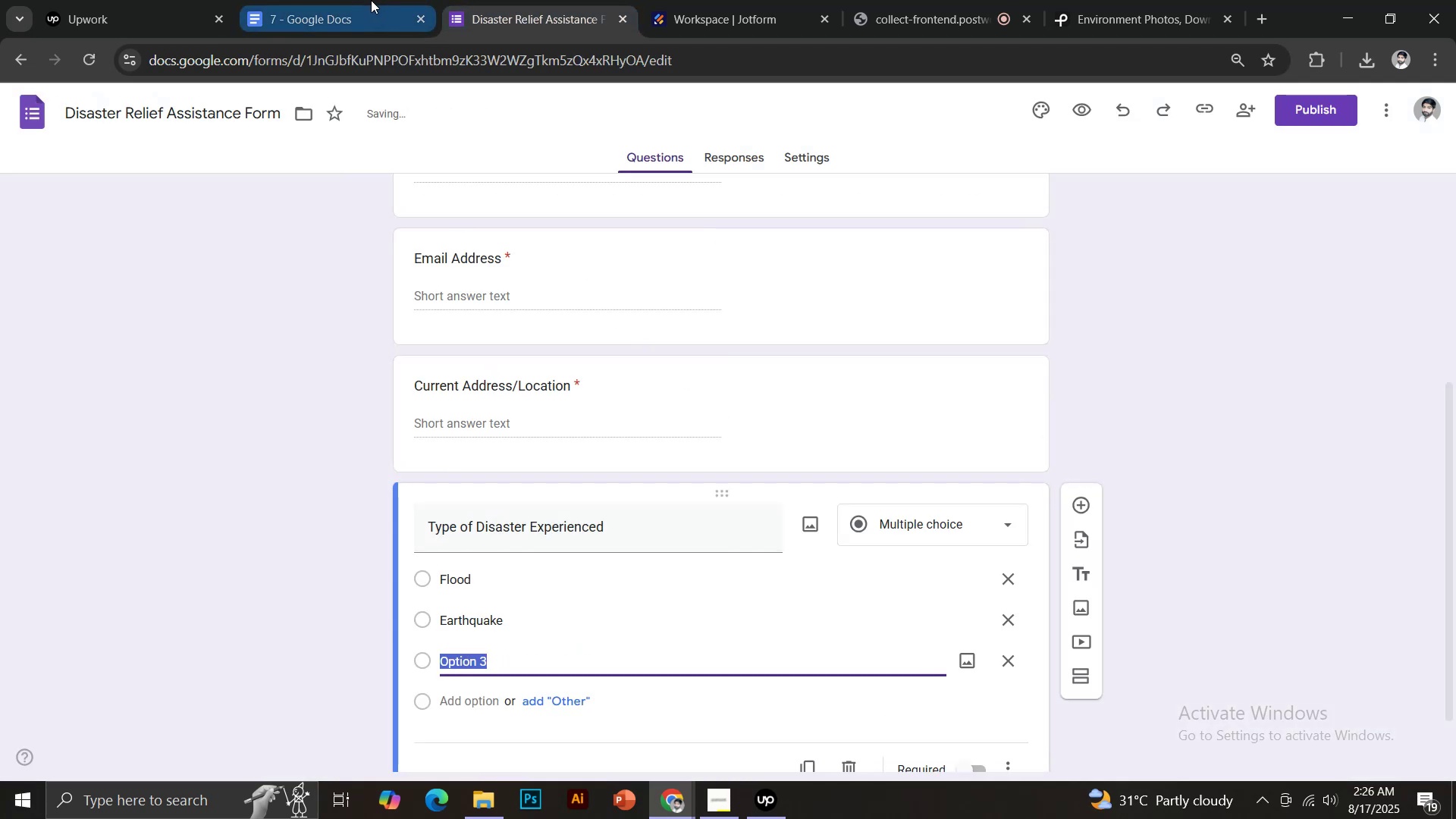 
left_click([371, 0])
 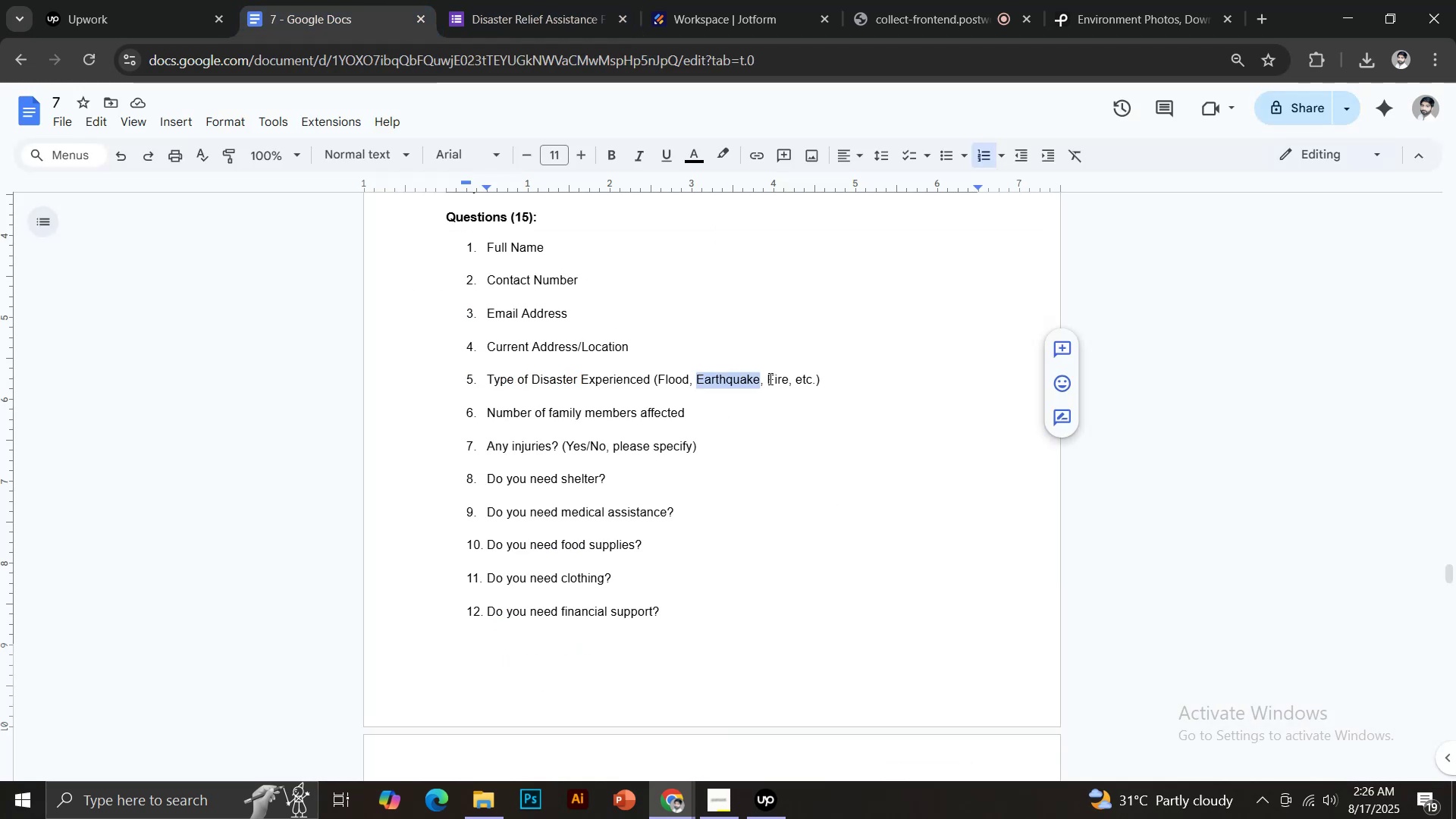 
left_click_drag(start_coordinate=[767, 378], to_coordinate=[788, 379])
 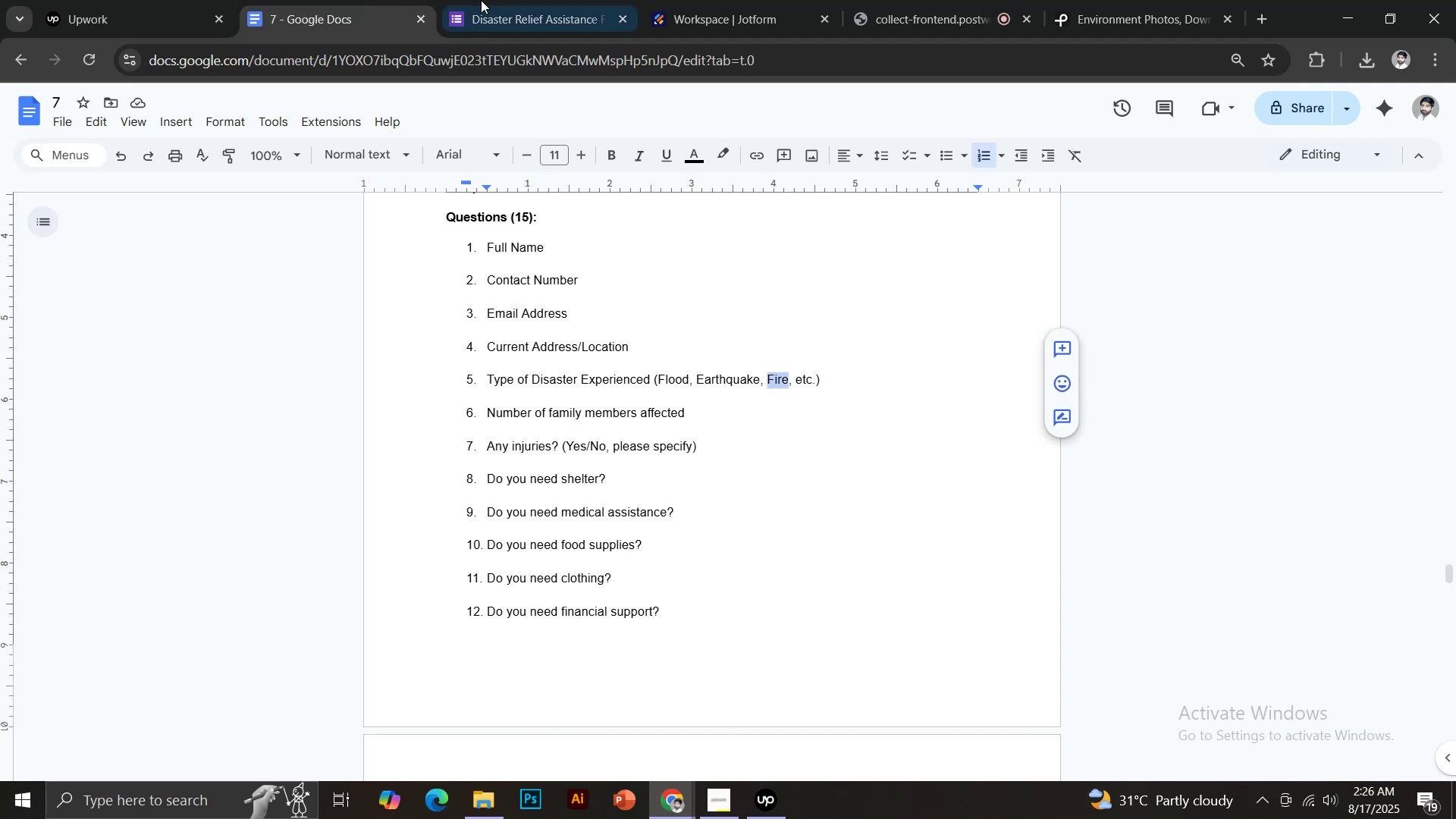 
key(Control+C)
 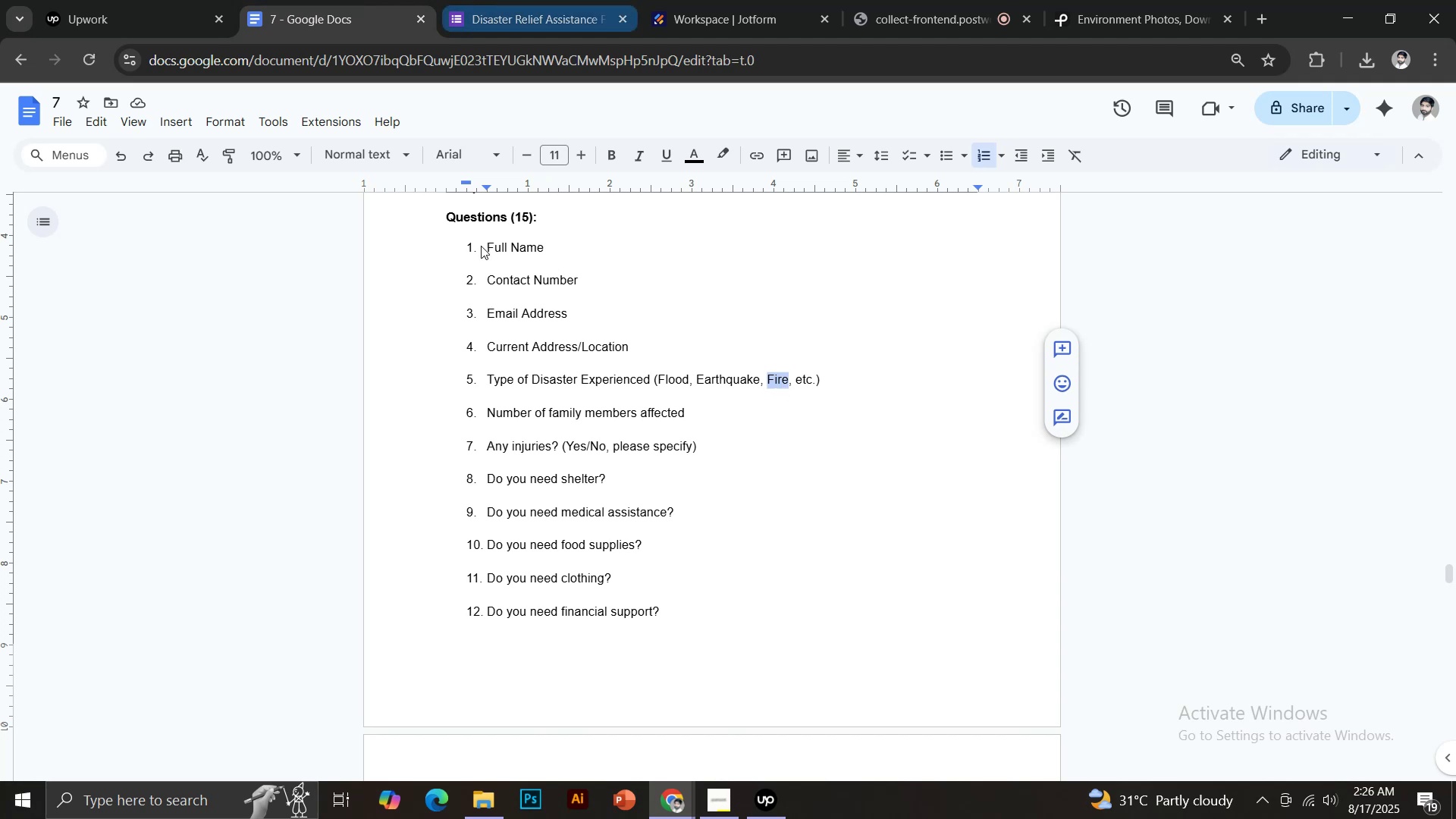 
key(Control+Shift+V)
 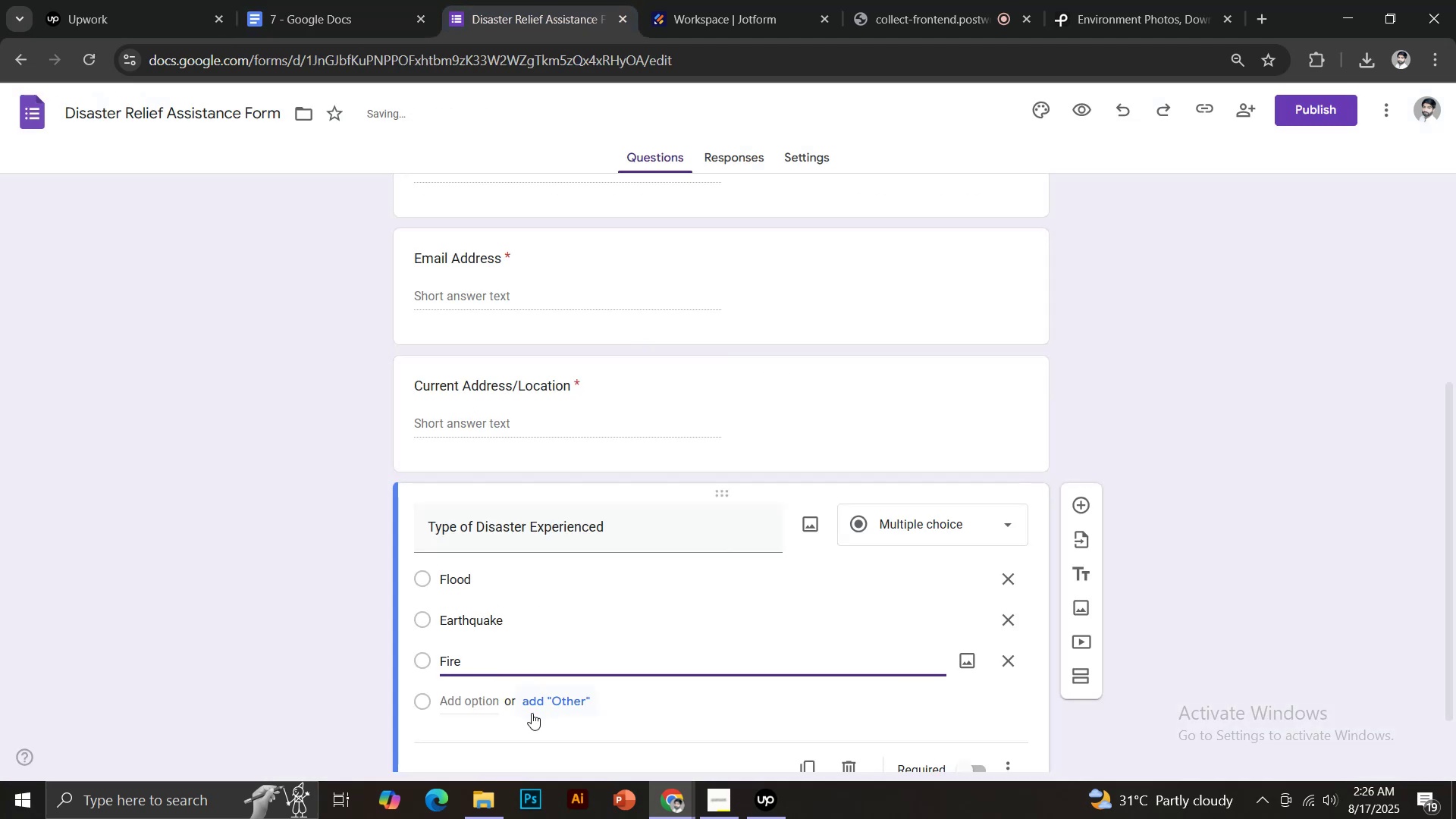 
left_click([547, 705])
 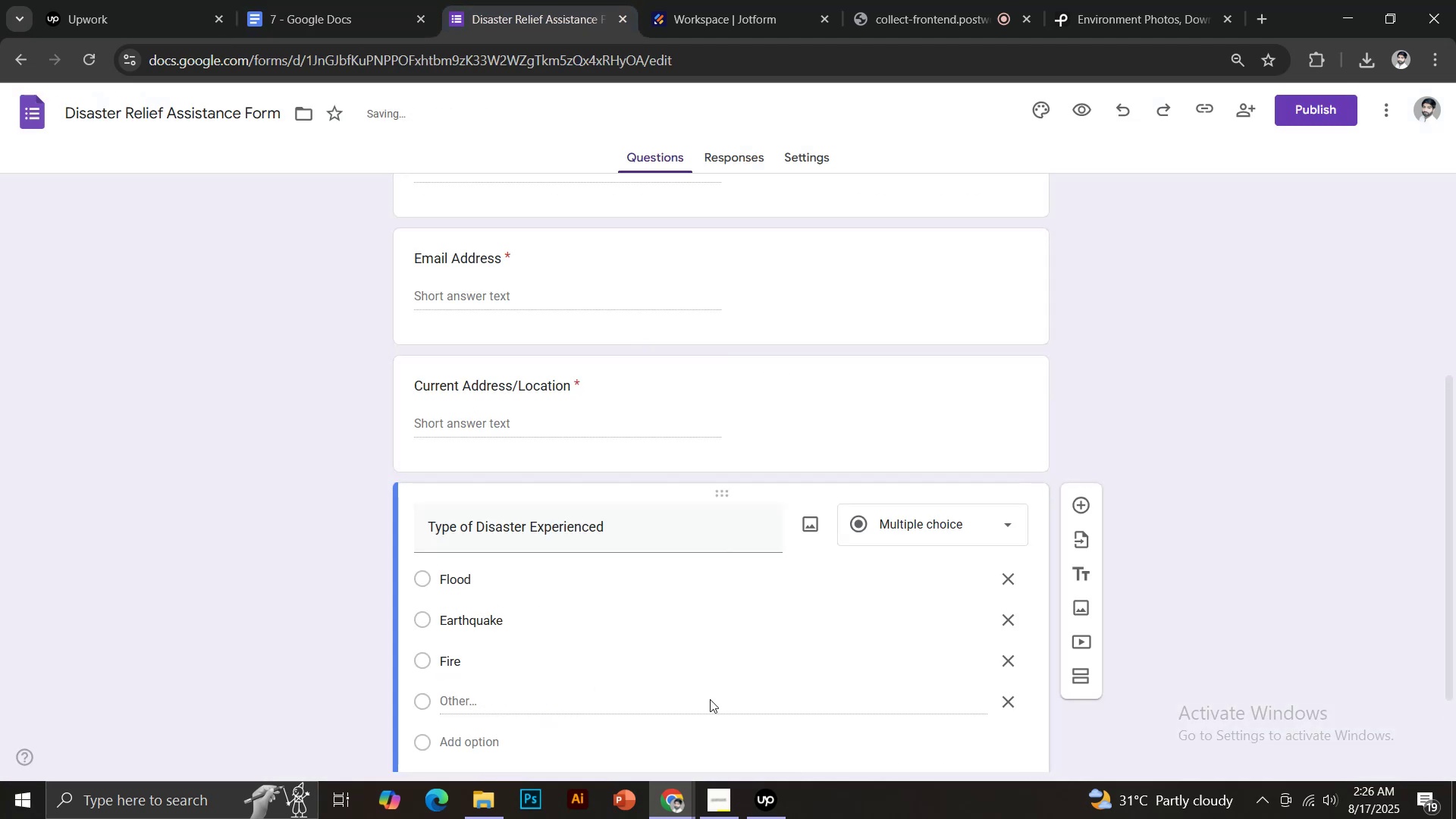 
scroll: coordinate [729, 692], scroll_direction: down, amount: 2.0
 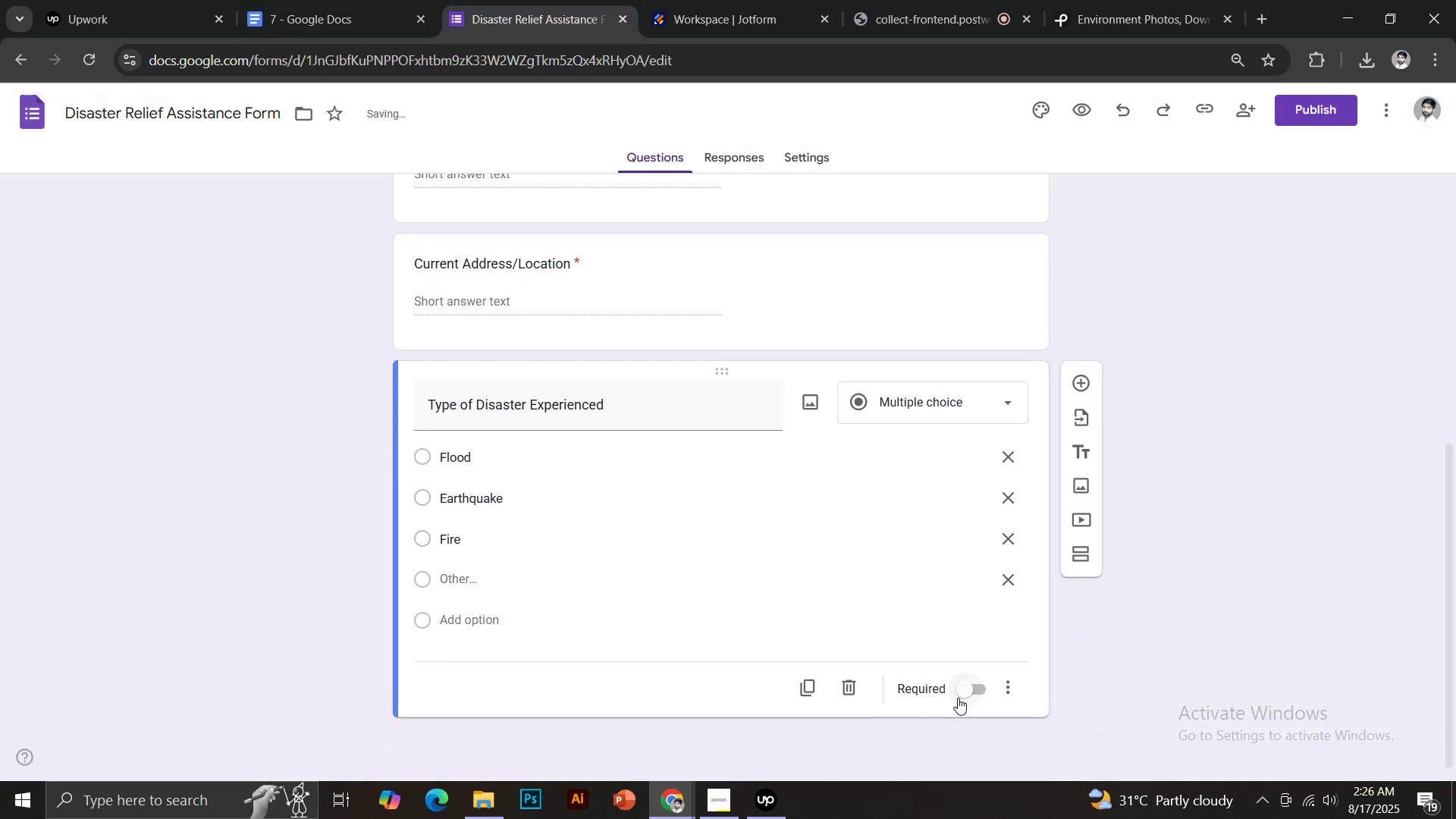 
left_click([964, 692])
 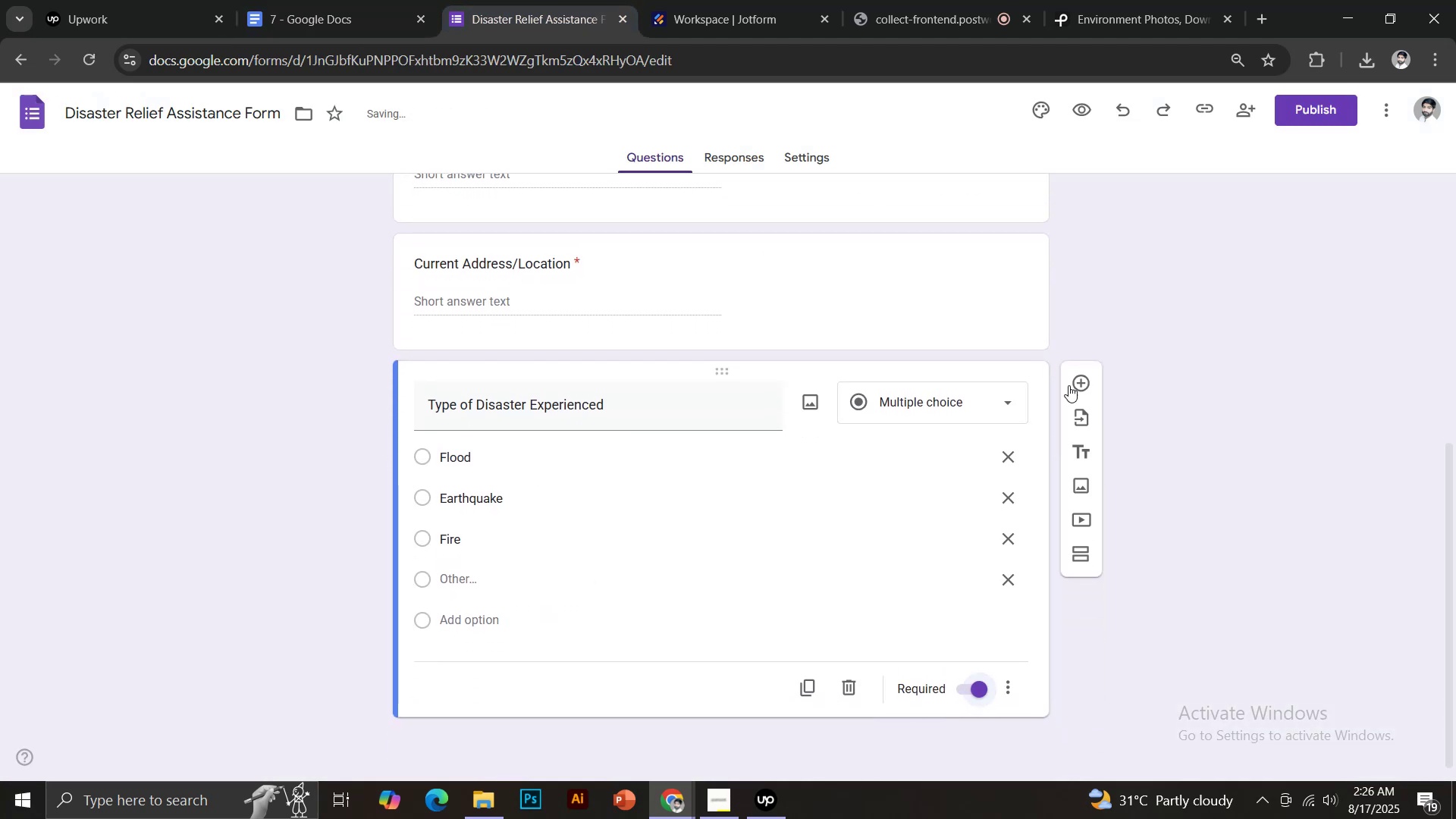 
left_click([1078, 383])
 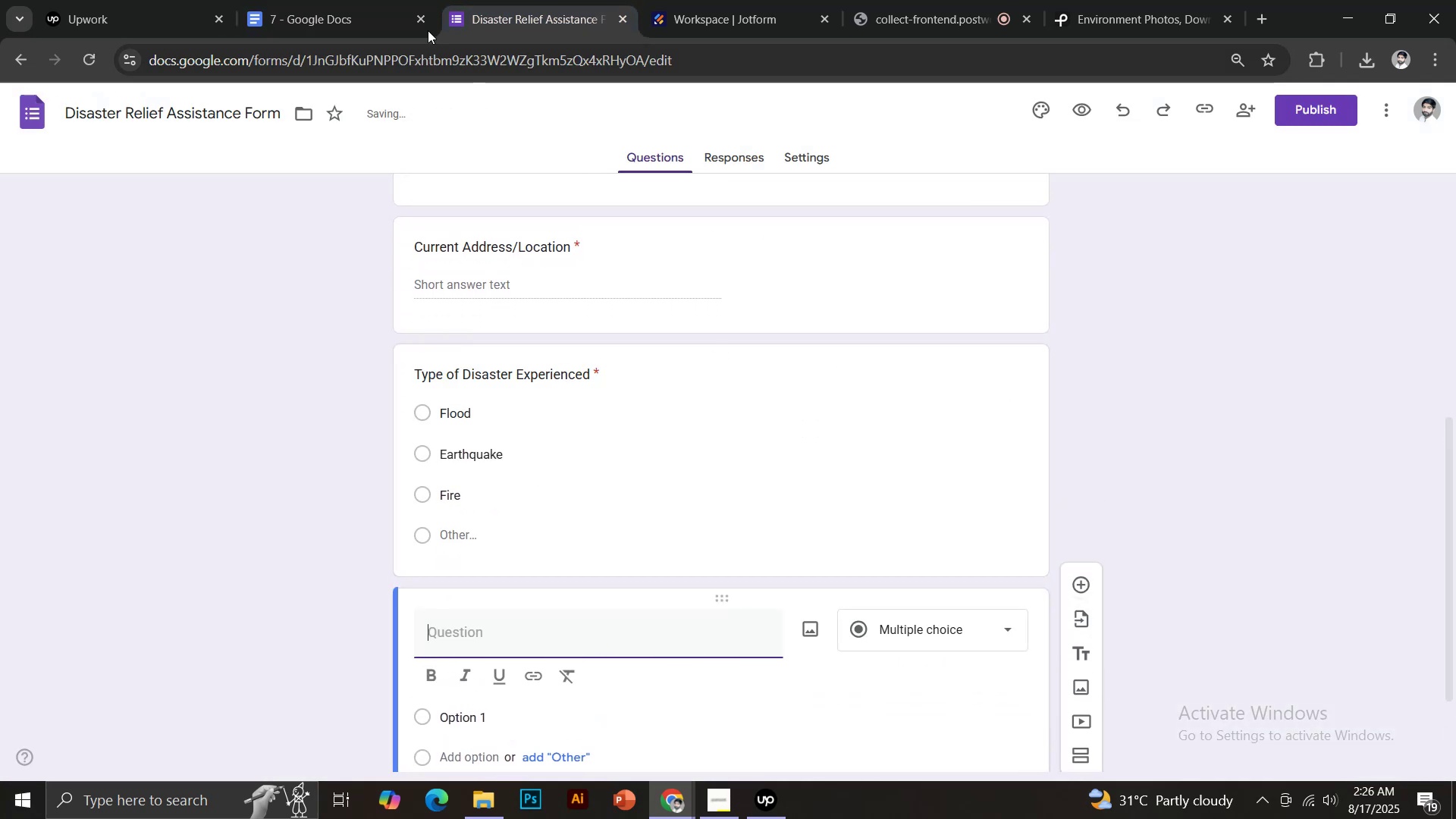 
left_click_drag(start_coordinate=[328, 0], to_coordinate=[335, 0])
 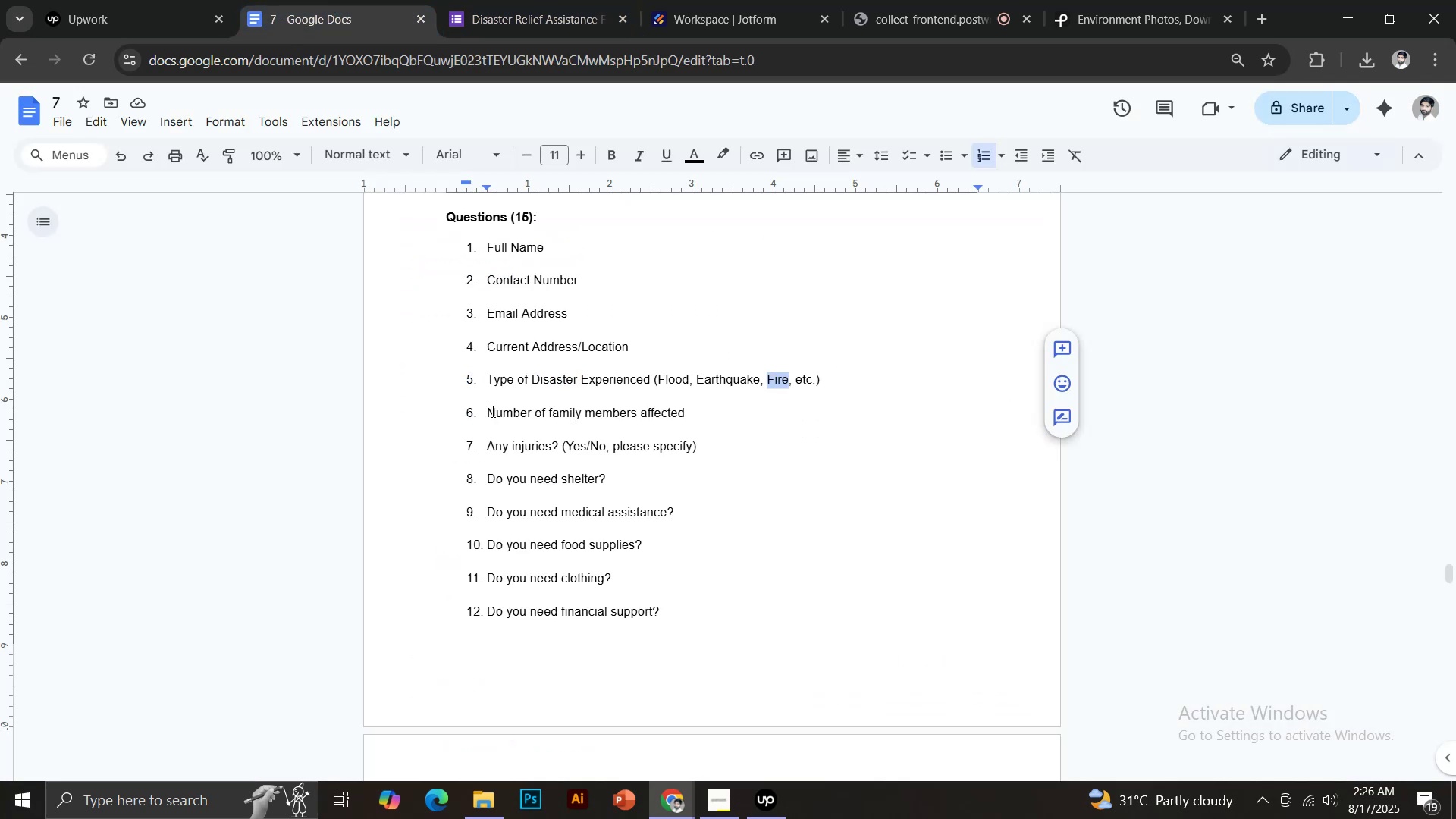 
left_click_drag(start_coordinate=[489, 411], to_coordinate=[691, 410])
 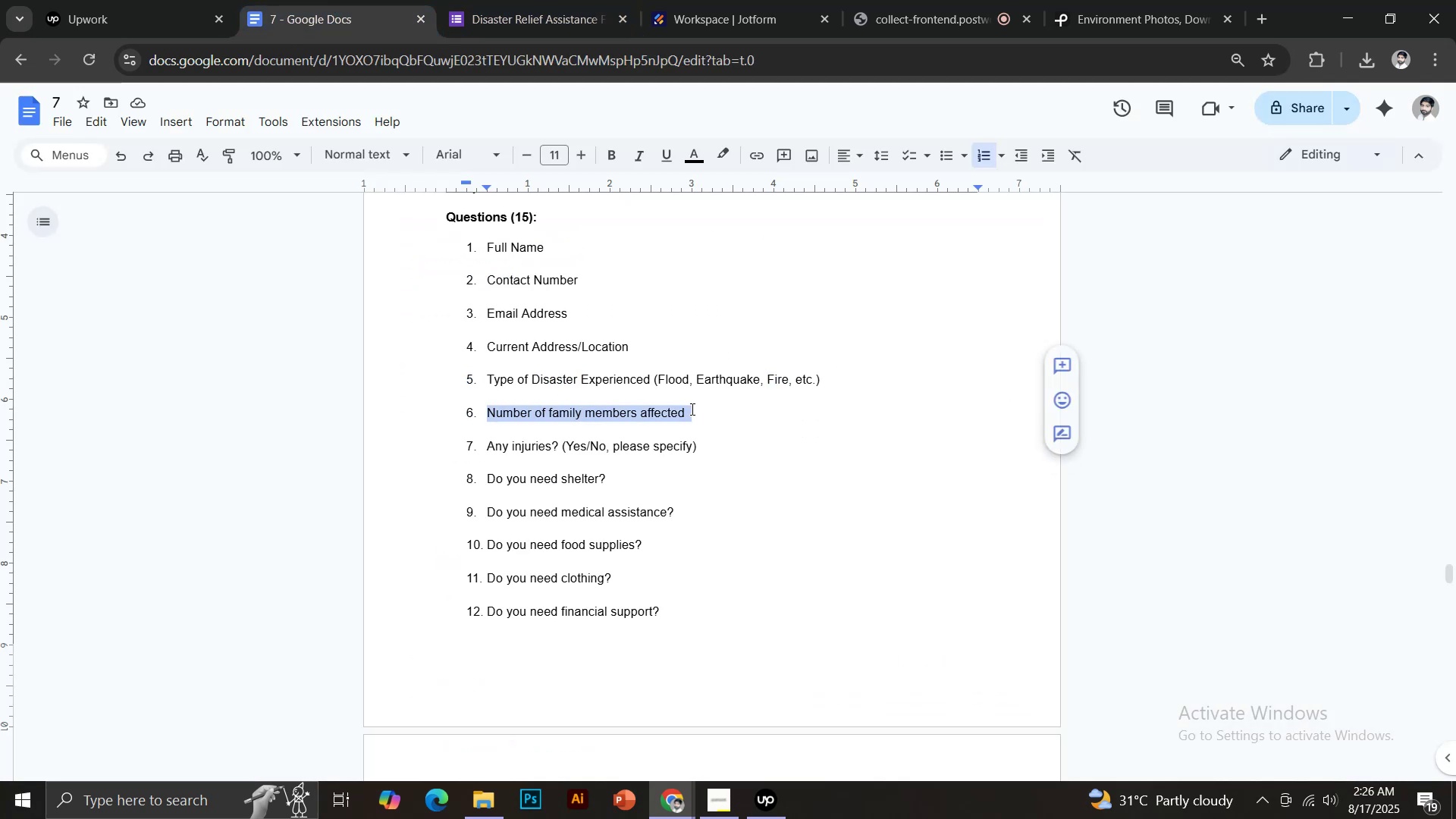 
key(Control+C)
 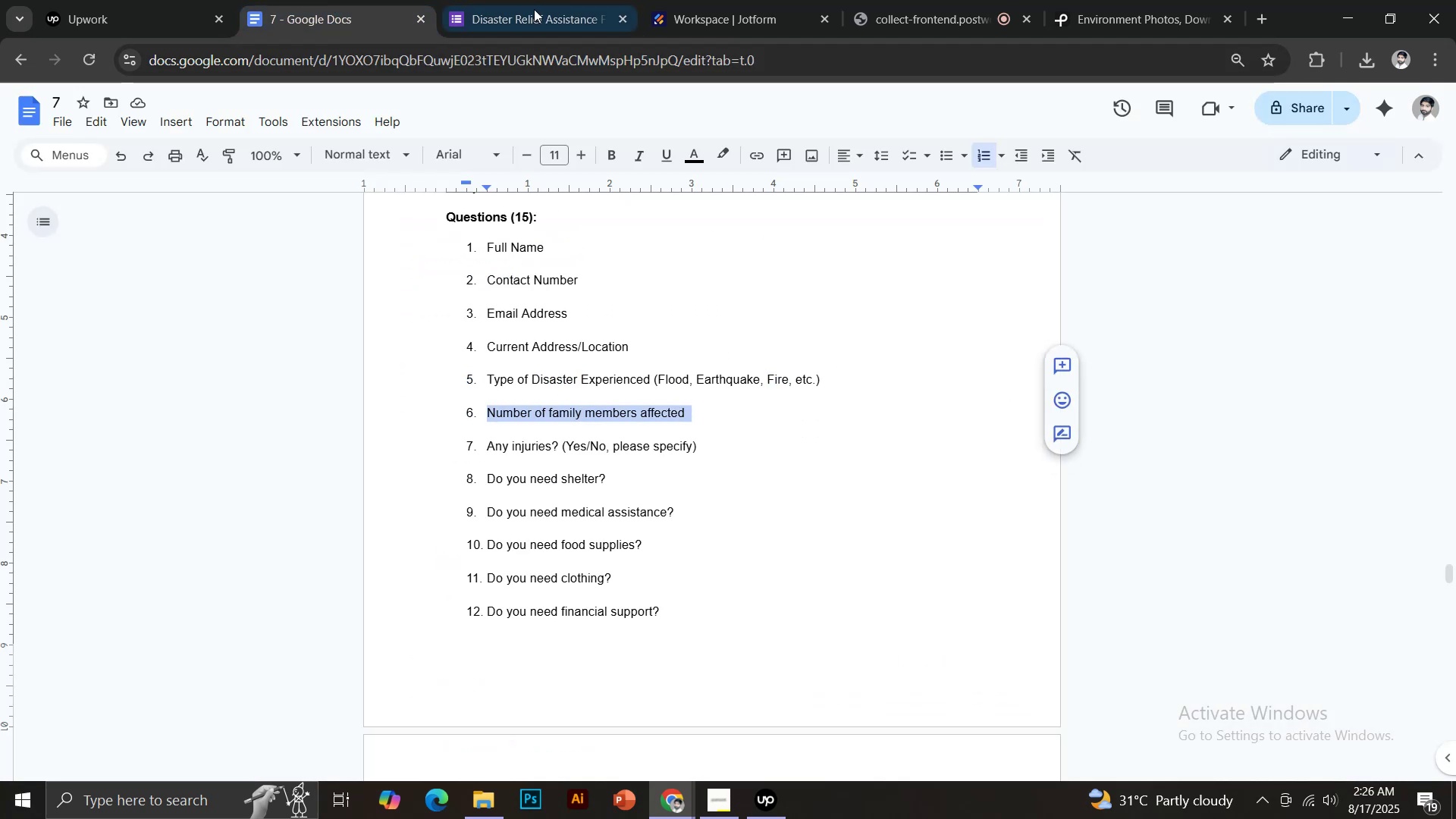 
left_click([534, 9])
 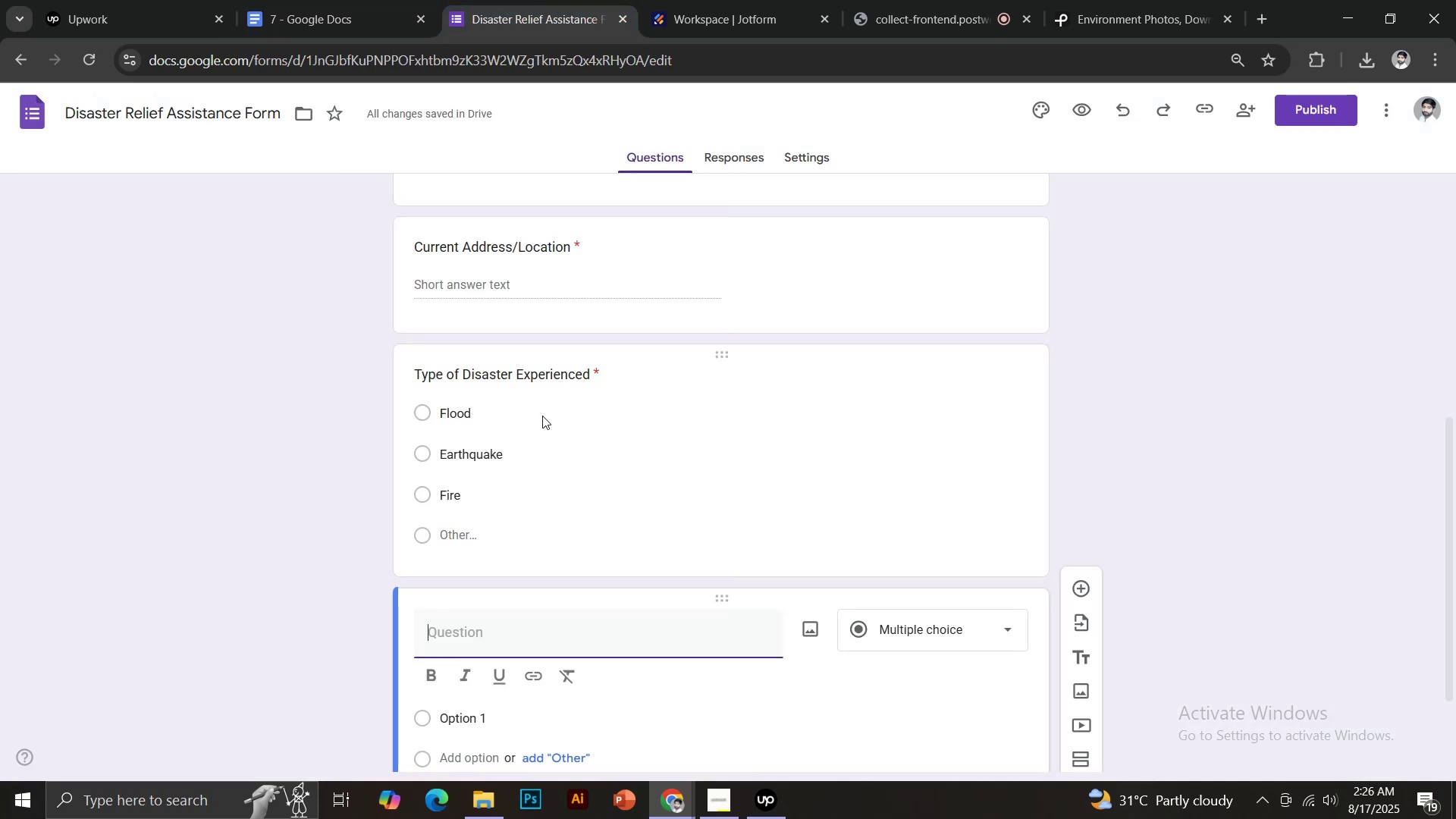 
key(Control+Shift+V)
 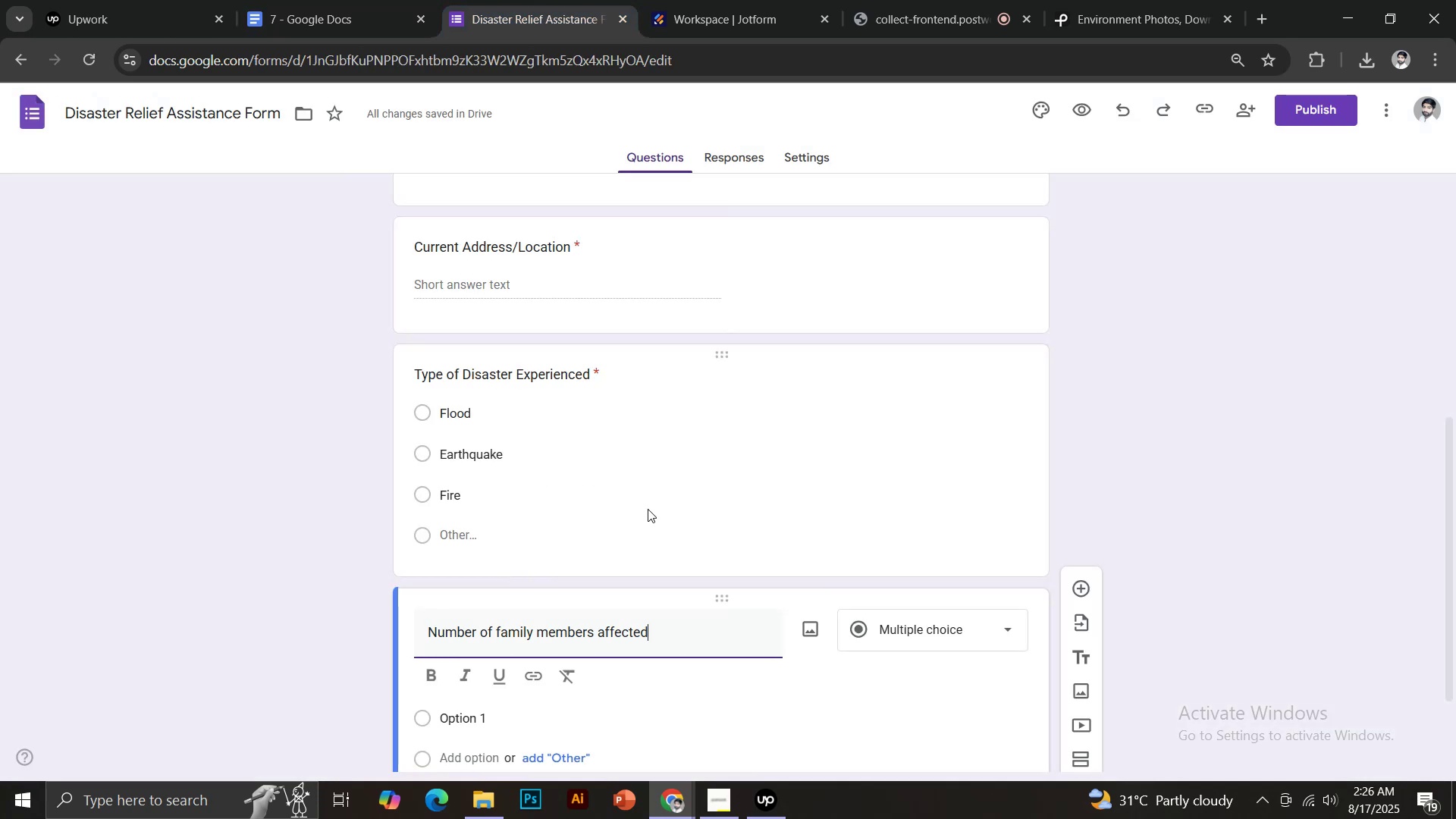 
scroll: coordinate [674, 496], scroll_direction: down, amount: 4.0
 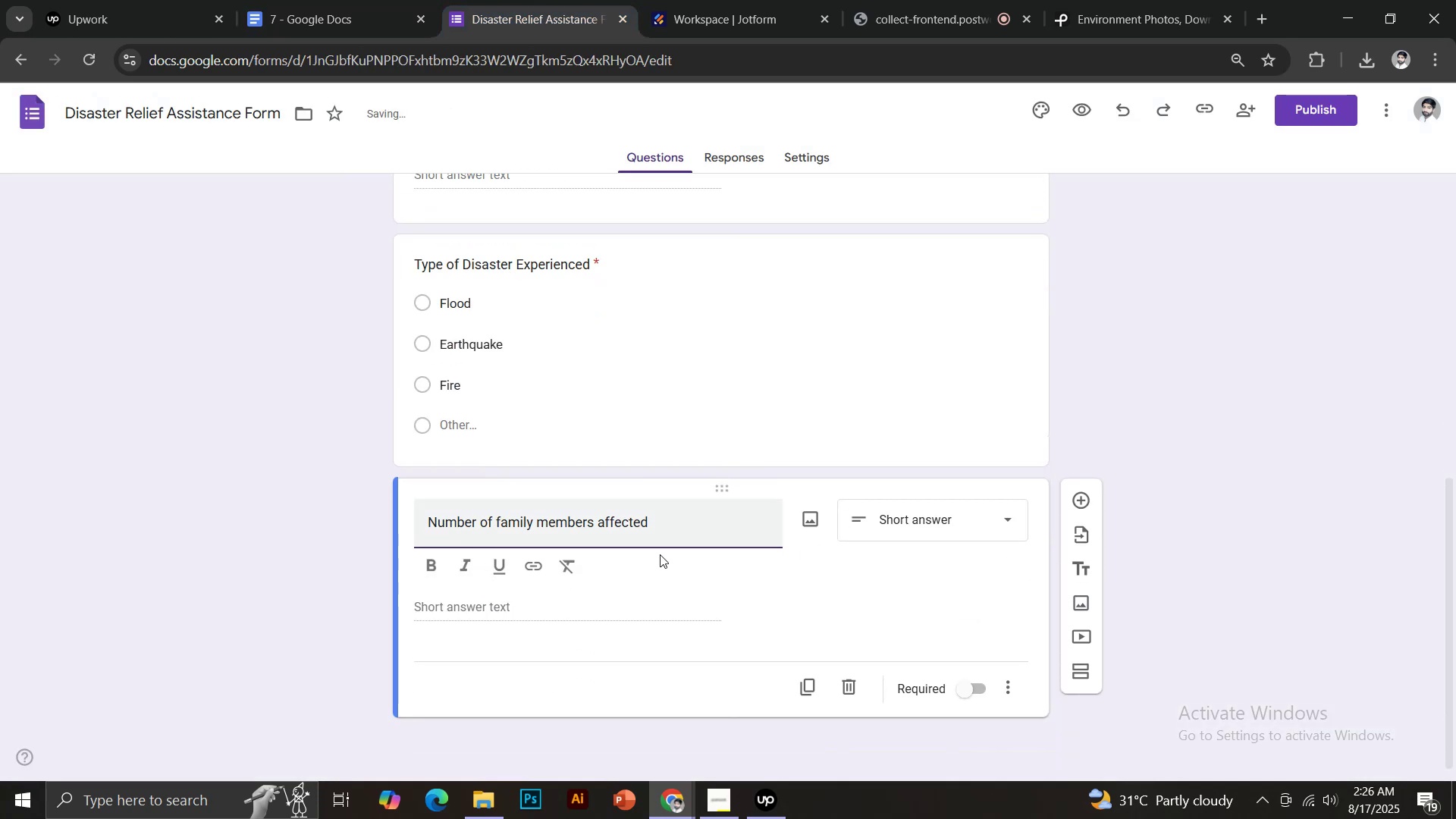 
left_click([905, 526])
 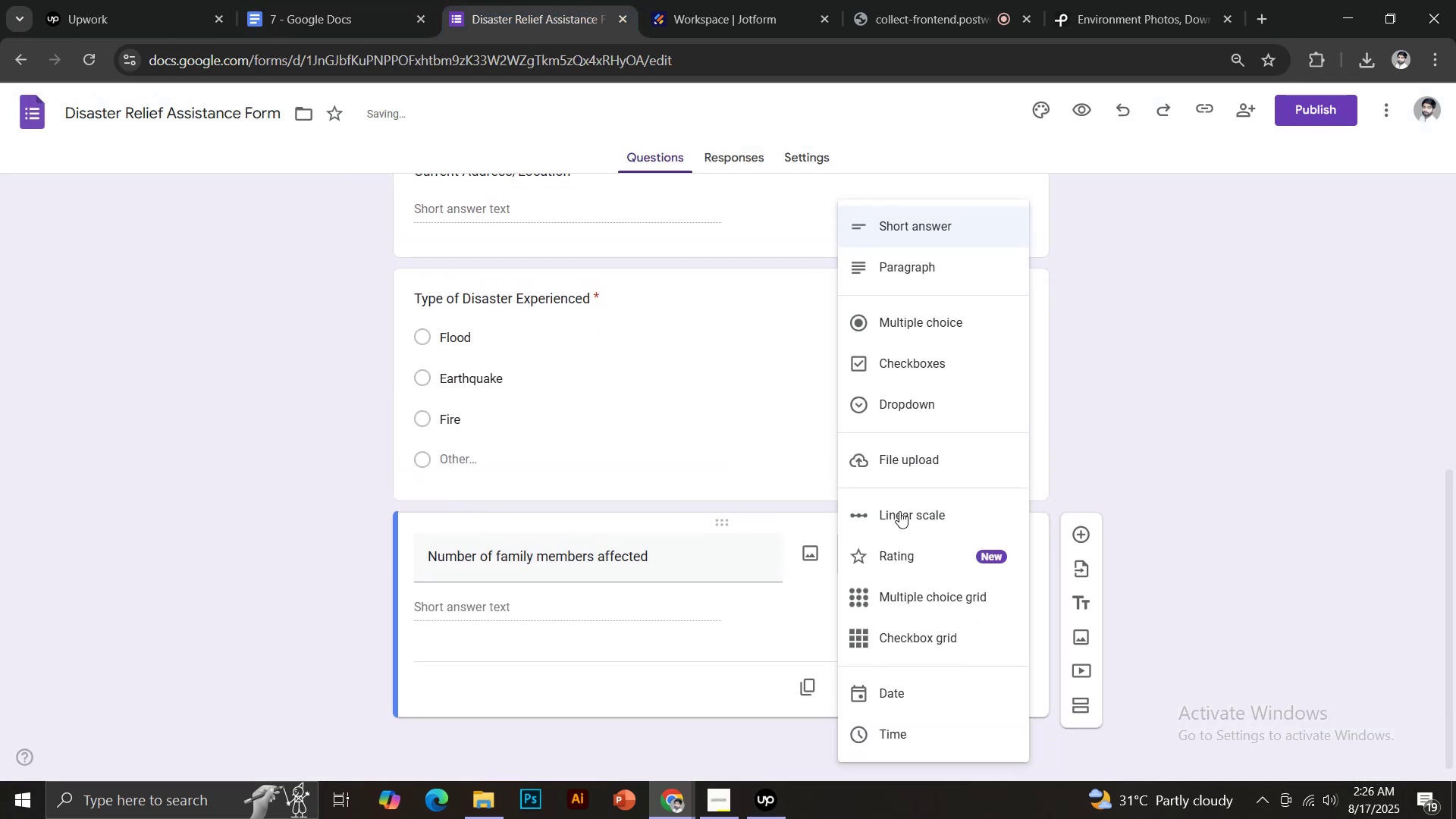 
scroll: coordinate [924, 517], scroll_direction: down, amount: 2.0
 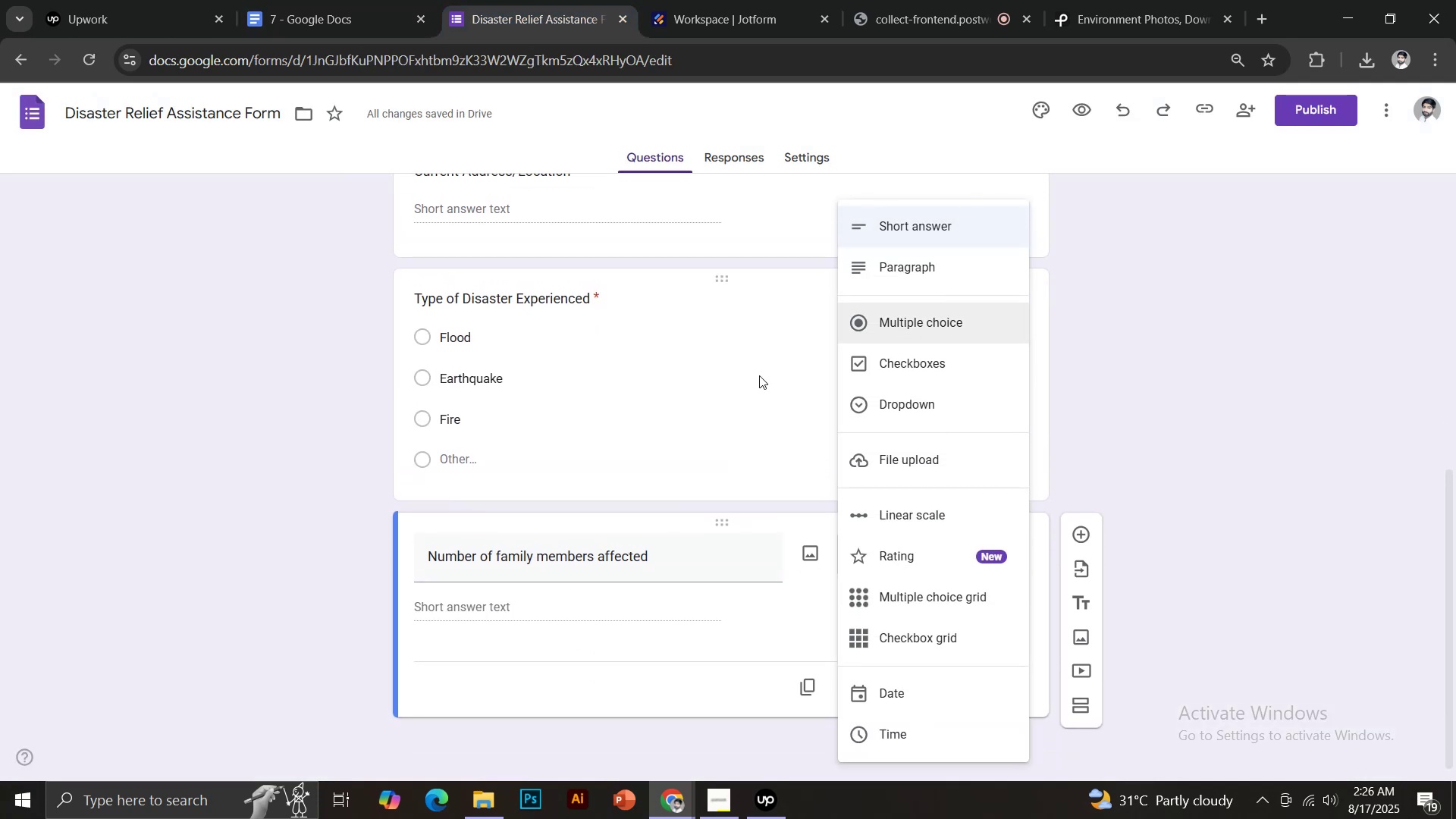 
left_click([715, 645])
 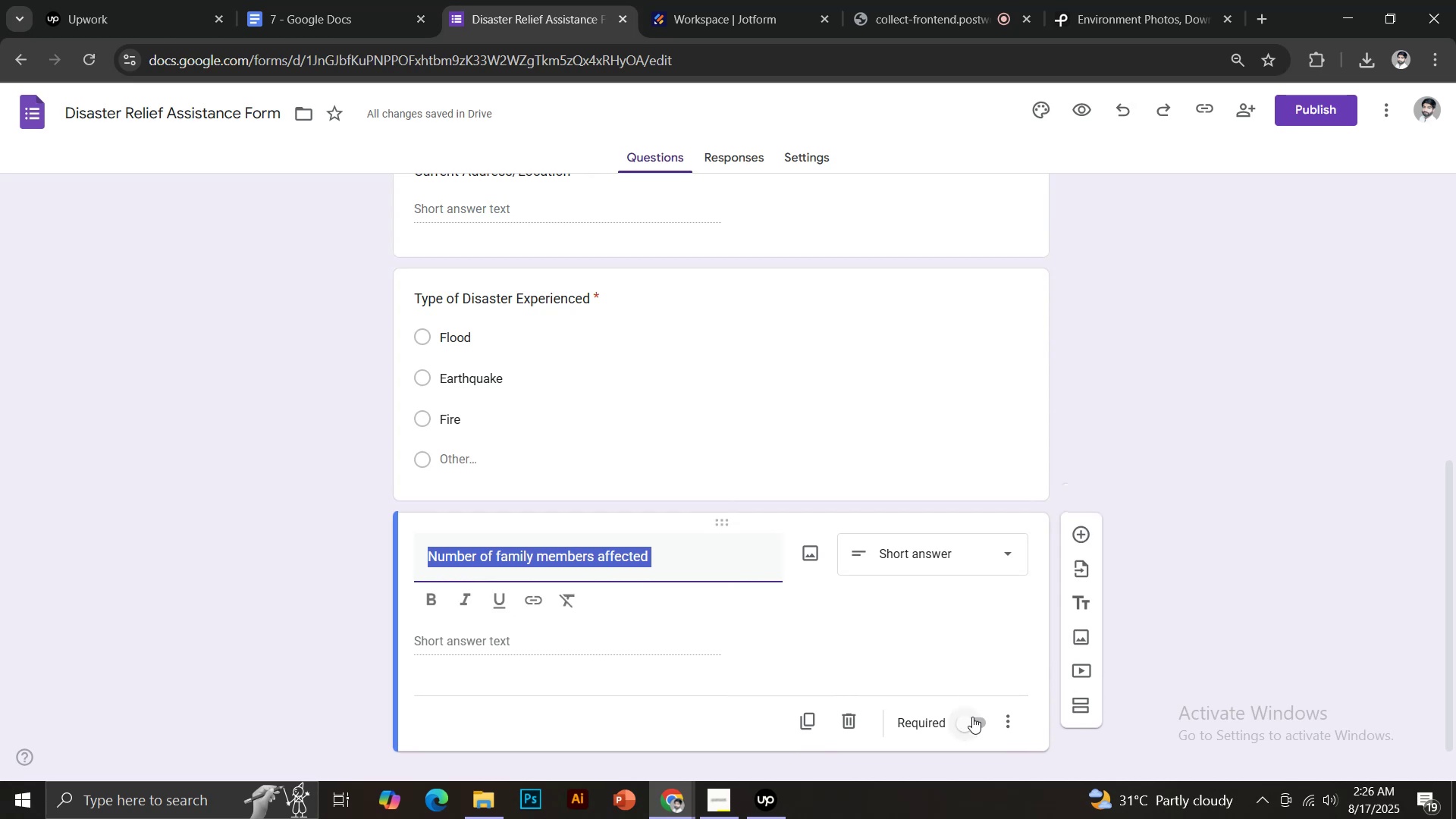 
left_click([968, 723])
 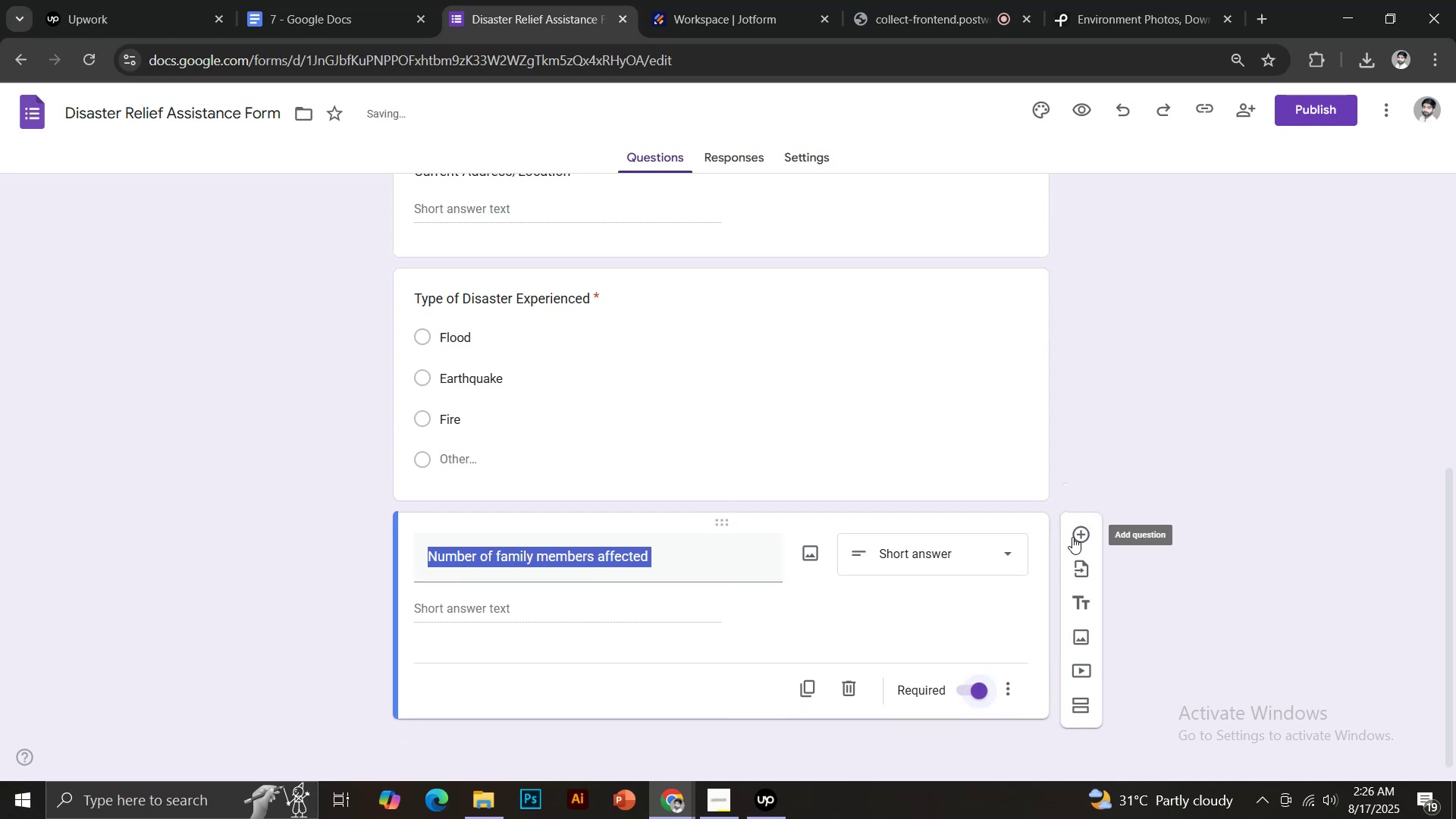 
left_click([1072, 537])
 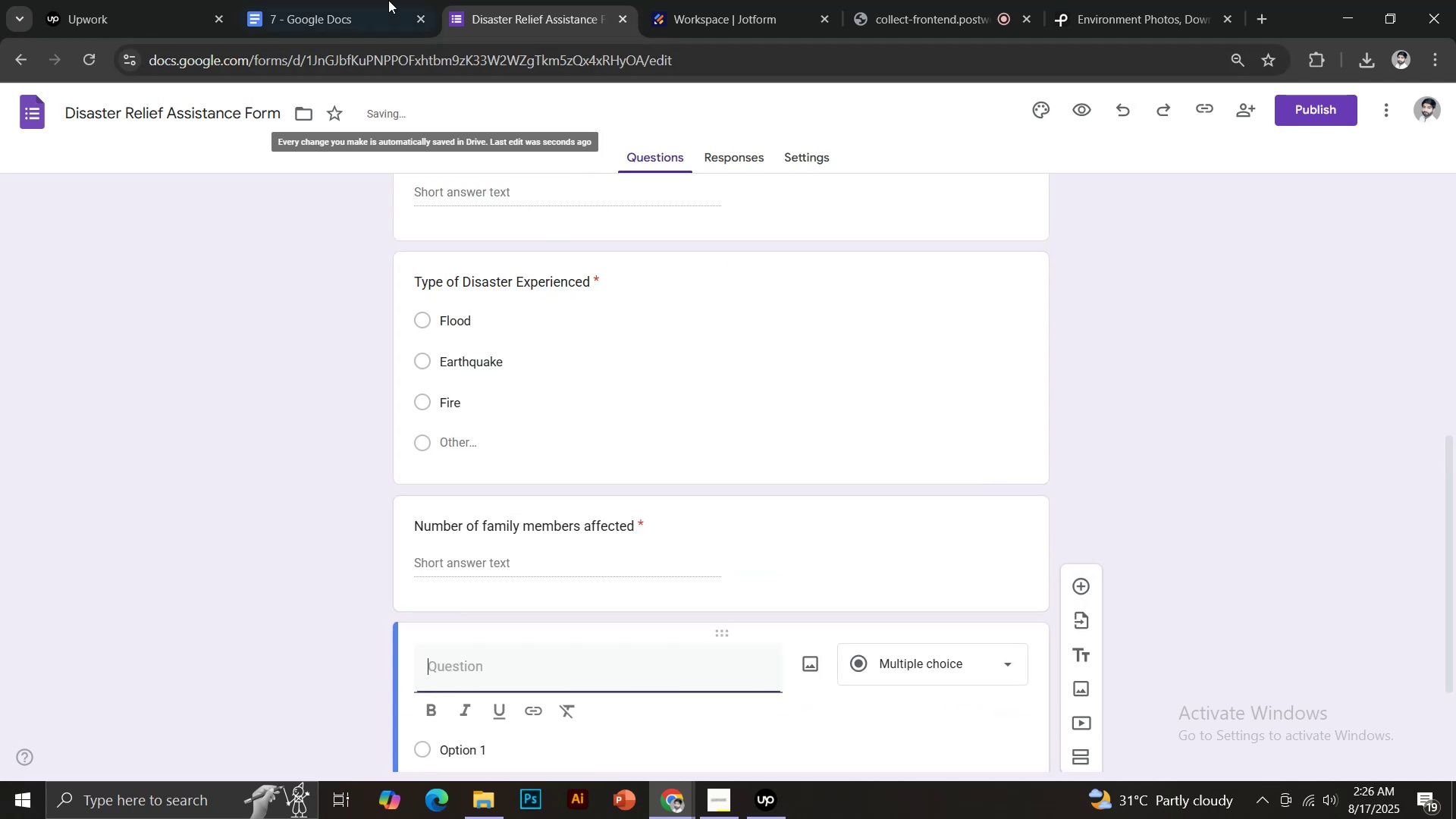 
left_click([382, 0])
 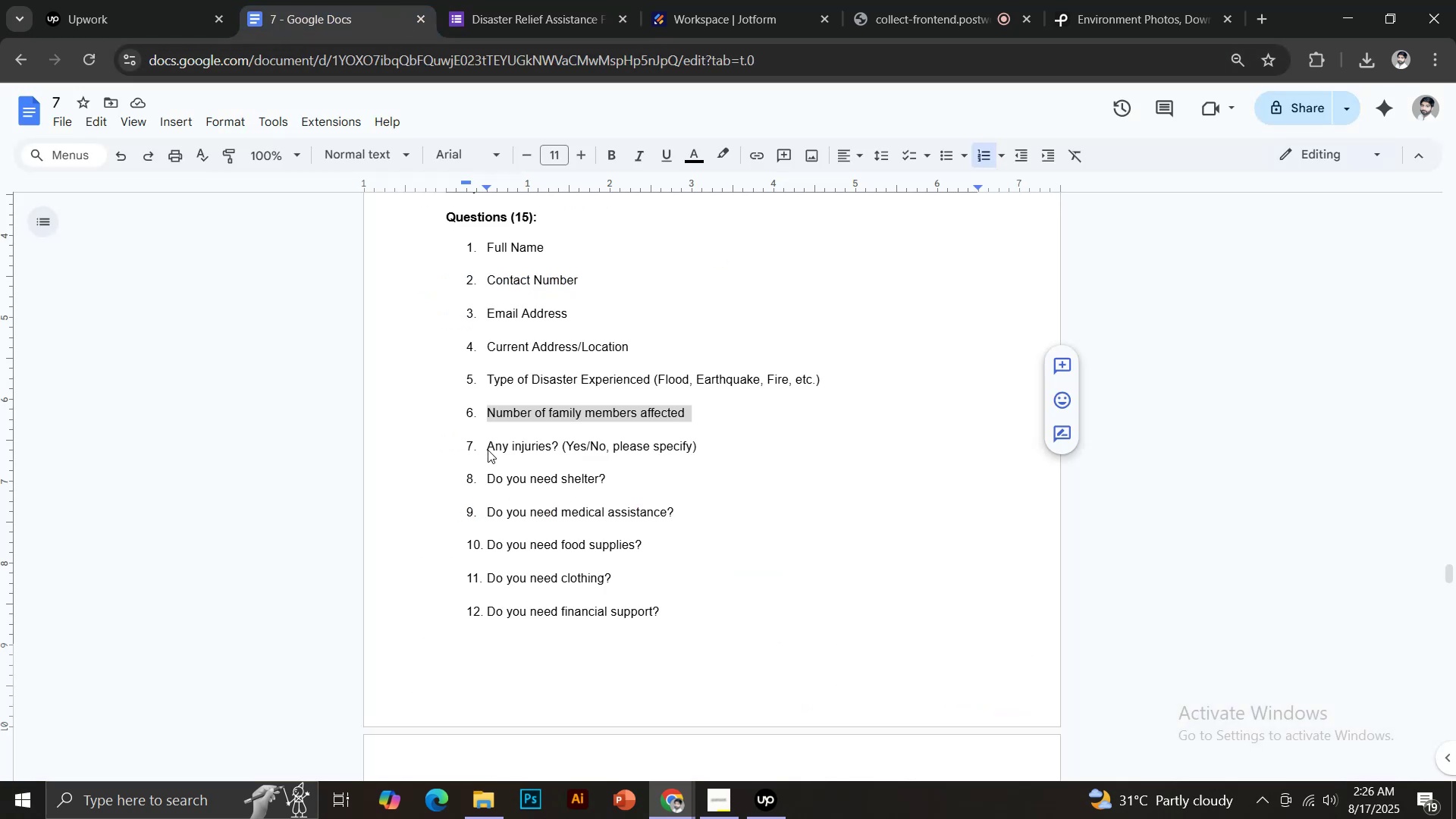 
left_click_drag(start_coordinate=[487, 447], to_coordinate=[559, 447])
 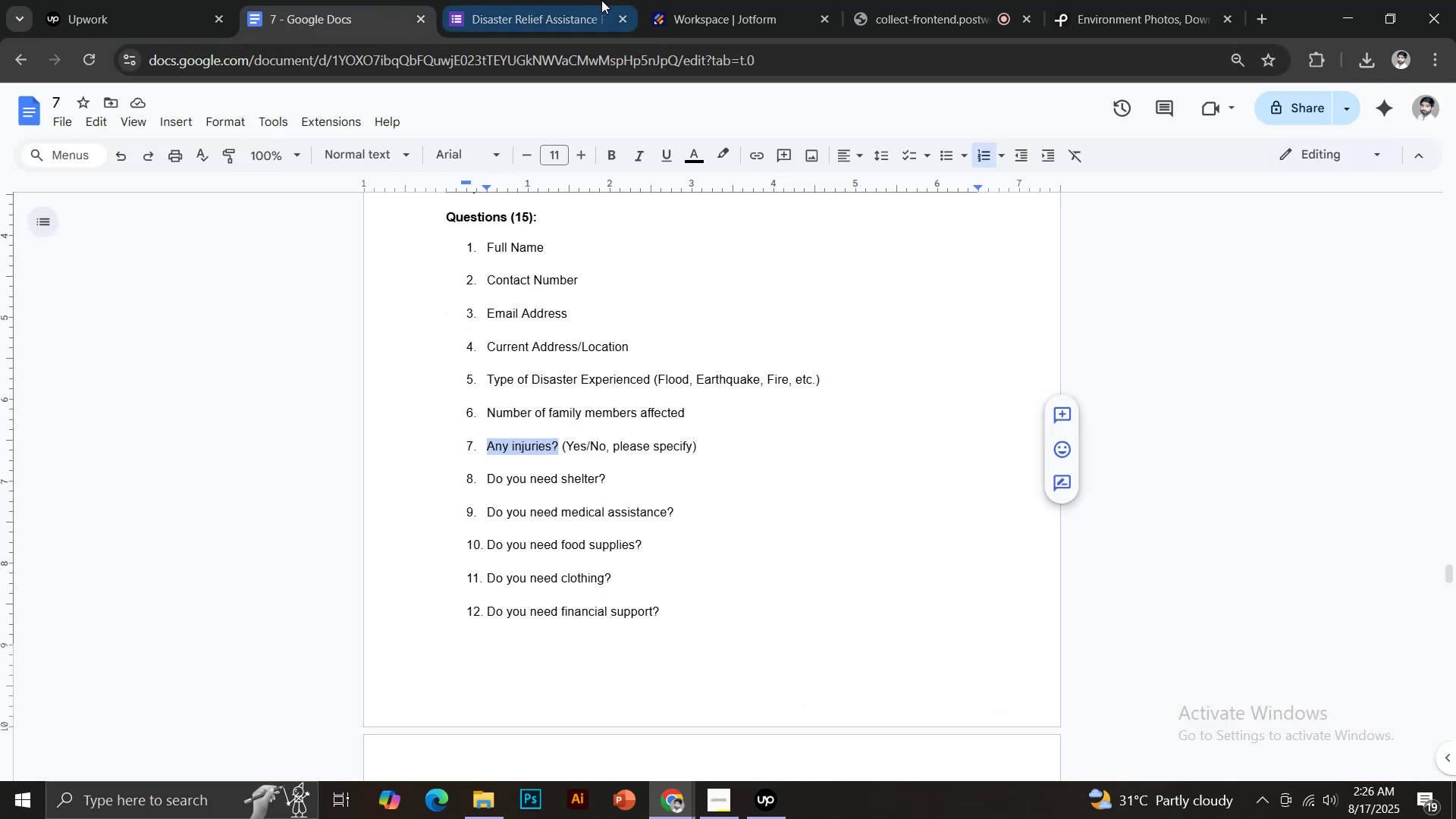 
key(Control+C)
 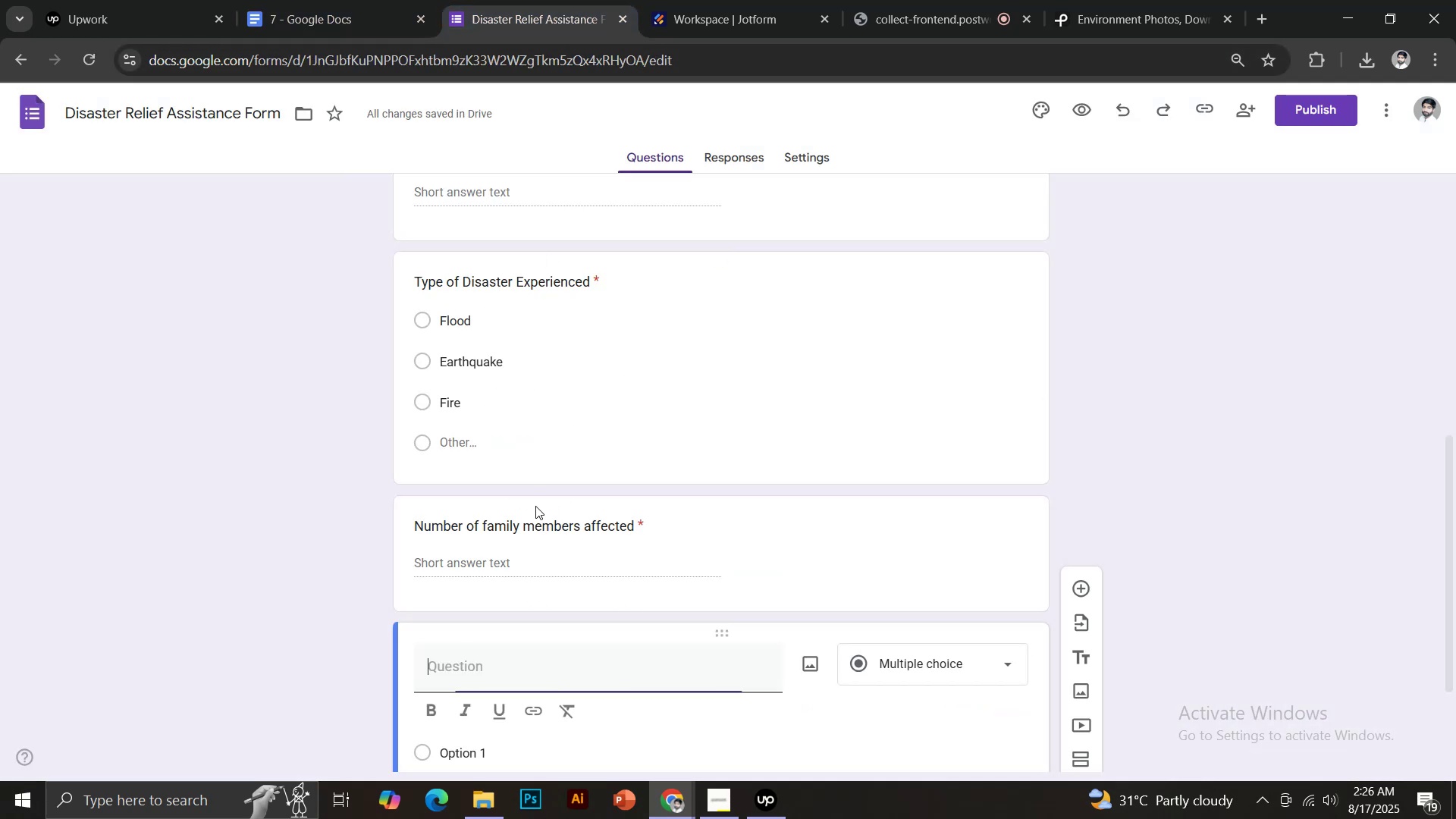 
key(Control+Shift+V)
 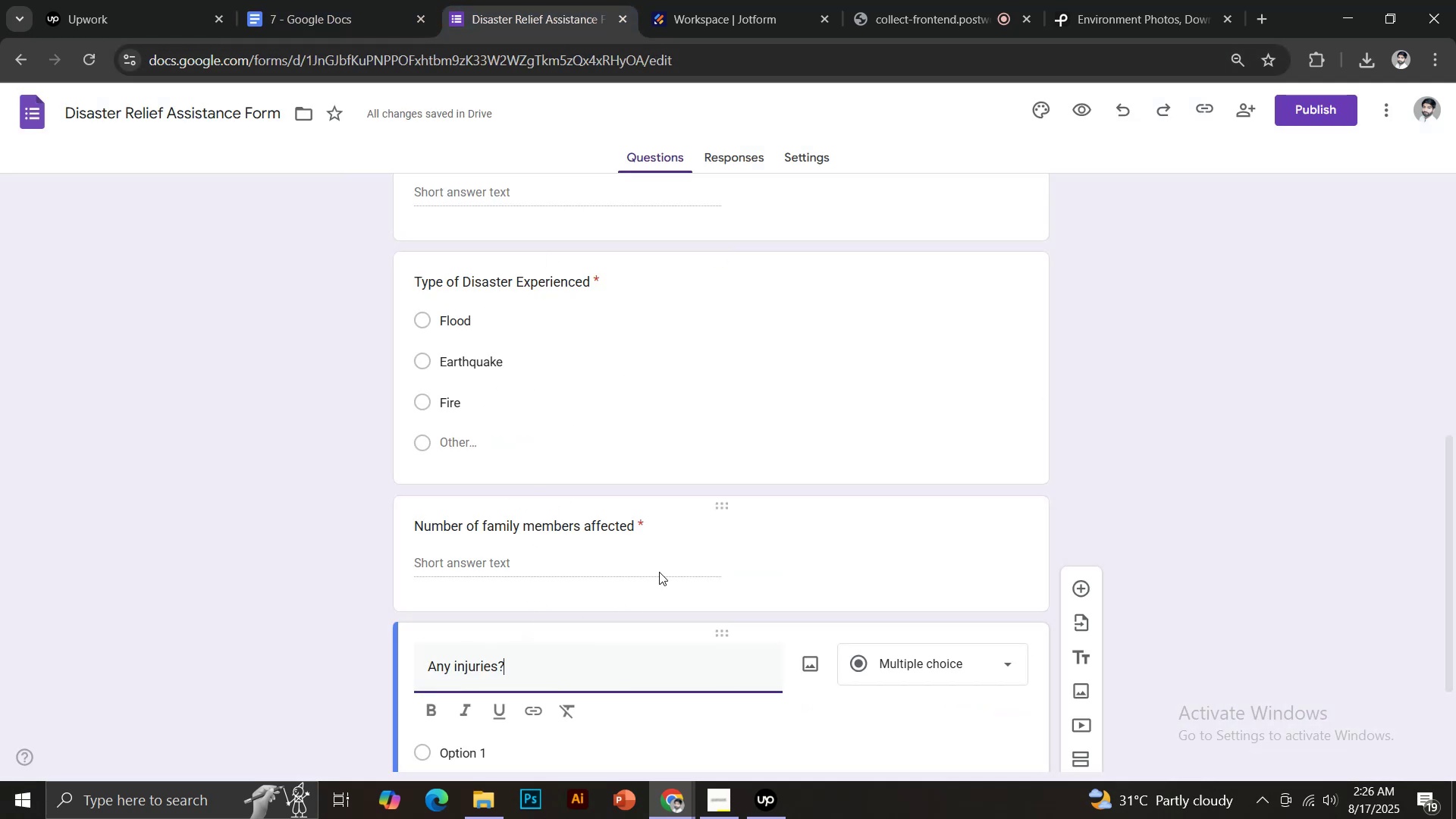 
scroll: coordinate [674, 555], scroll_direction: down, amount: 3.0
 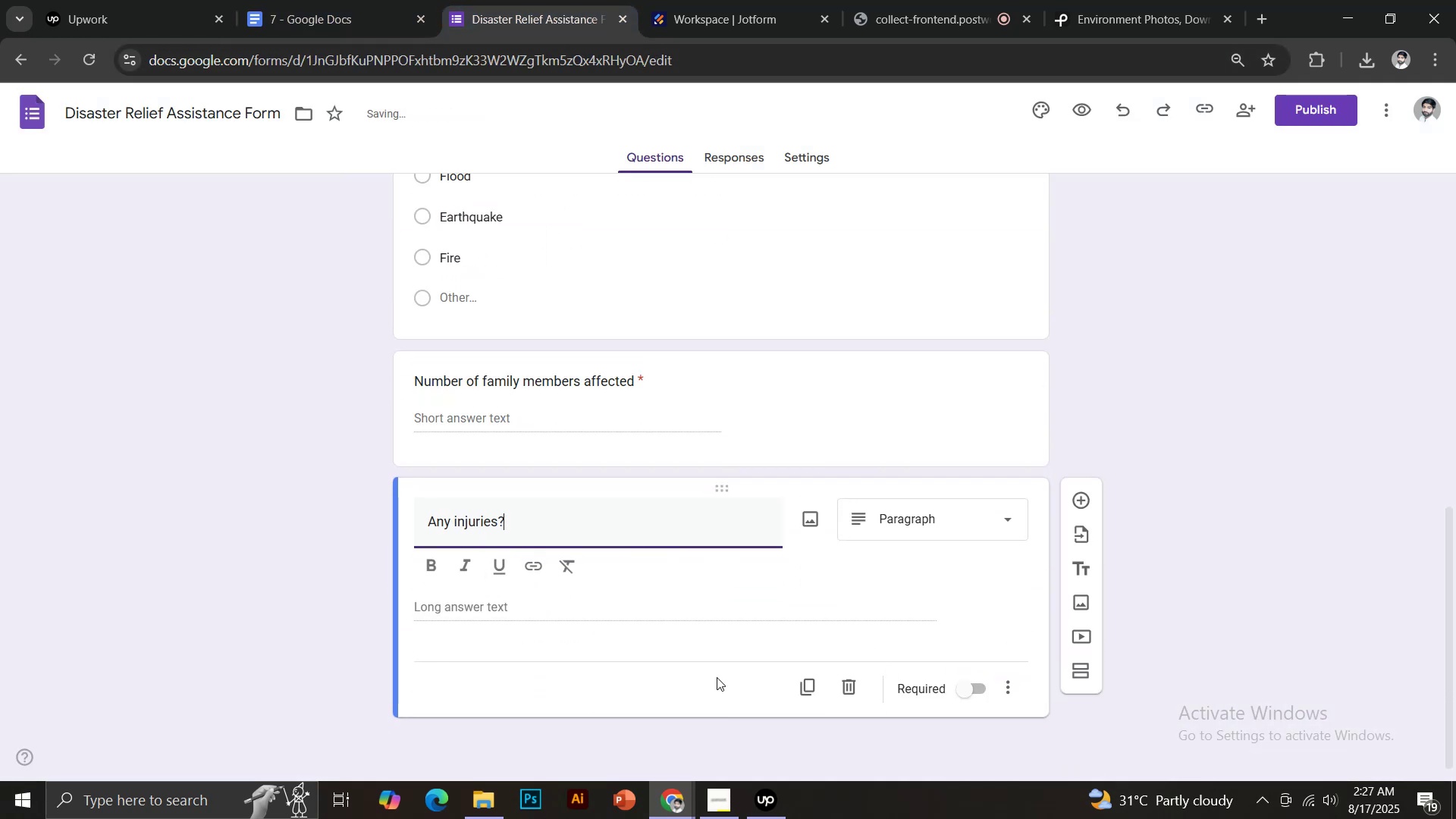 
left_click([1006, 684])
 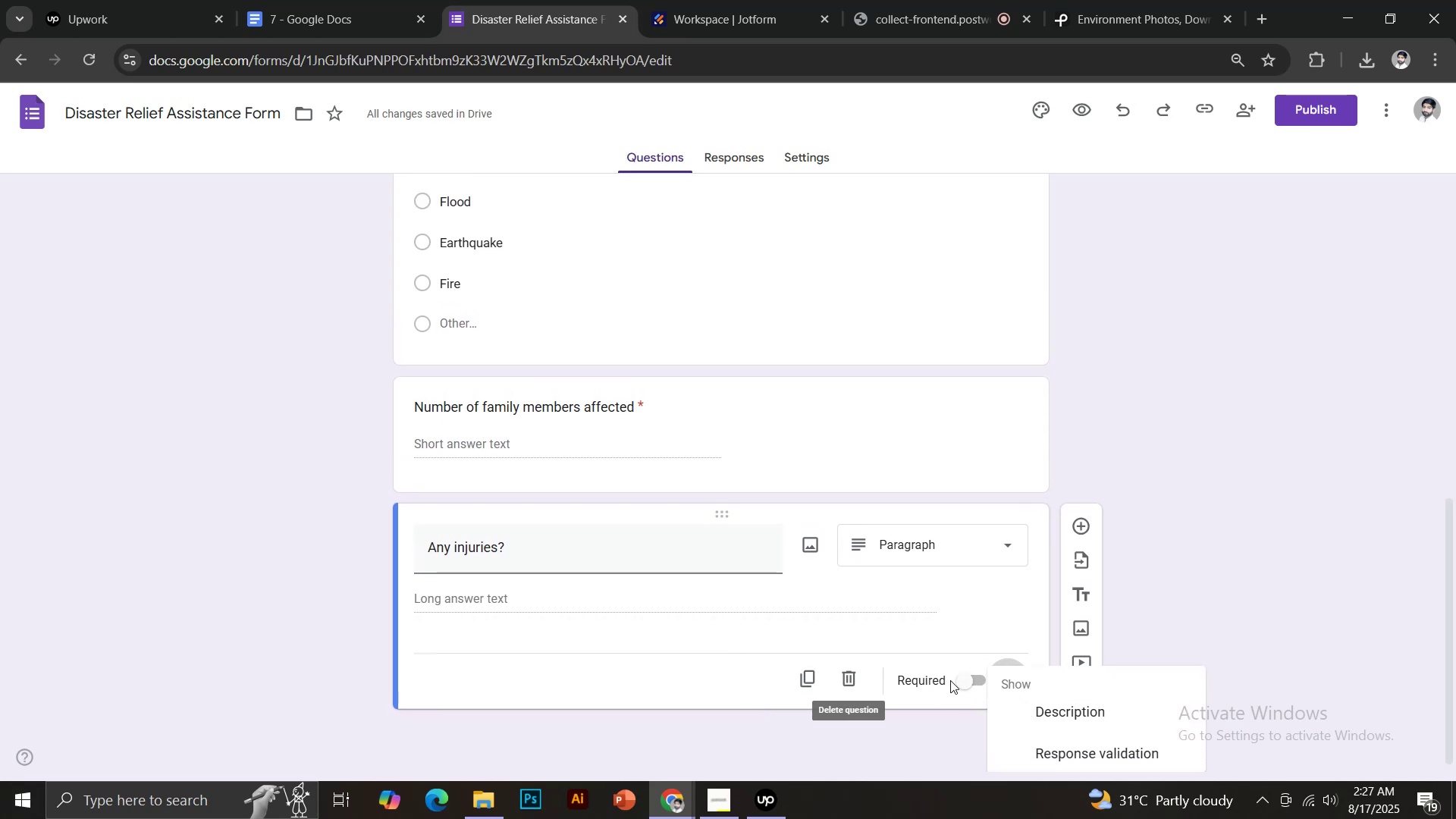 
left_click([962, 682])
 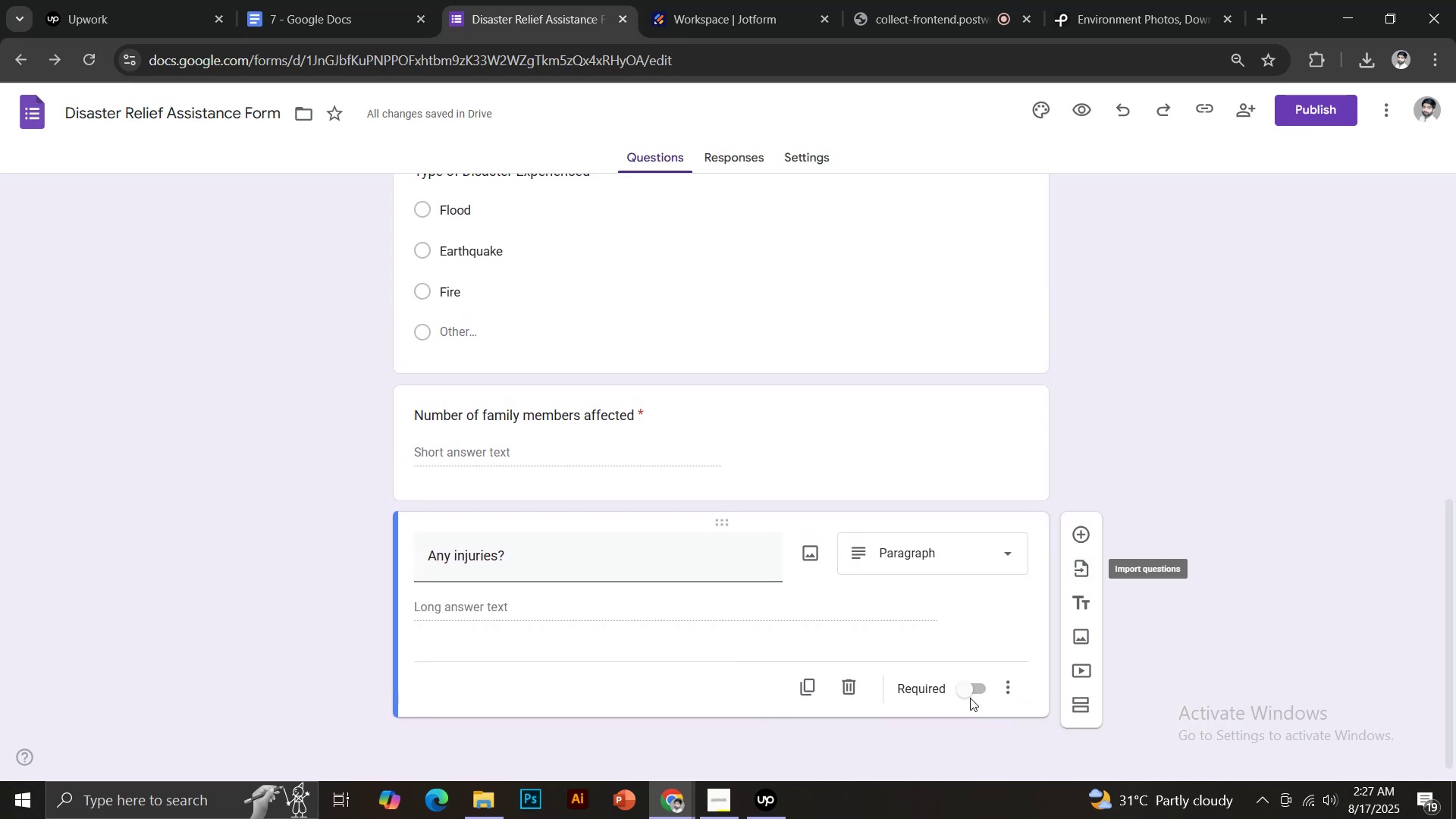 
left_click([961, 693])
 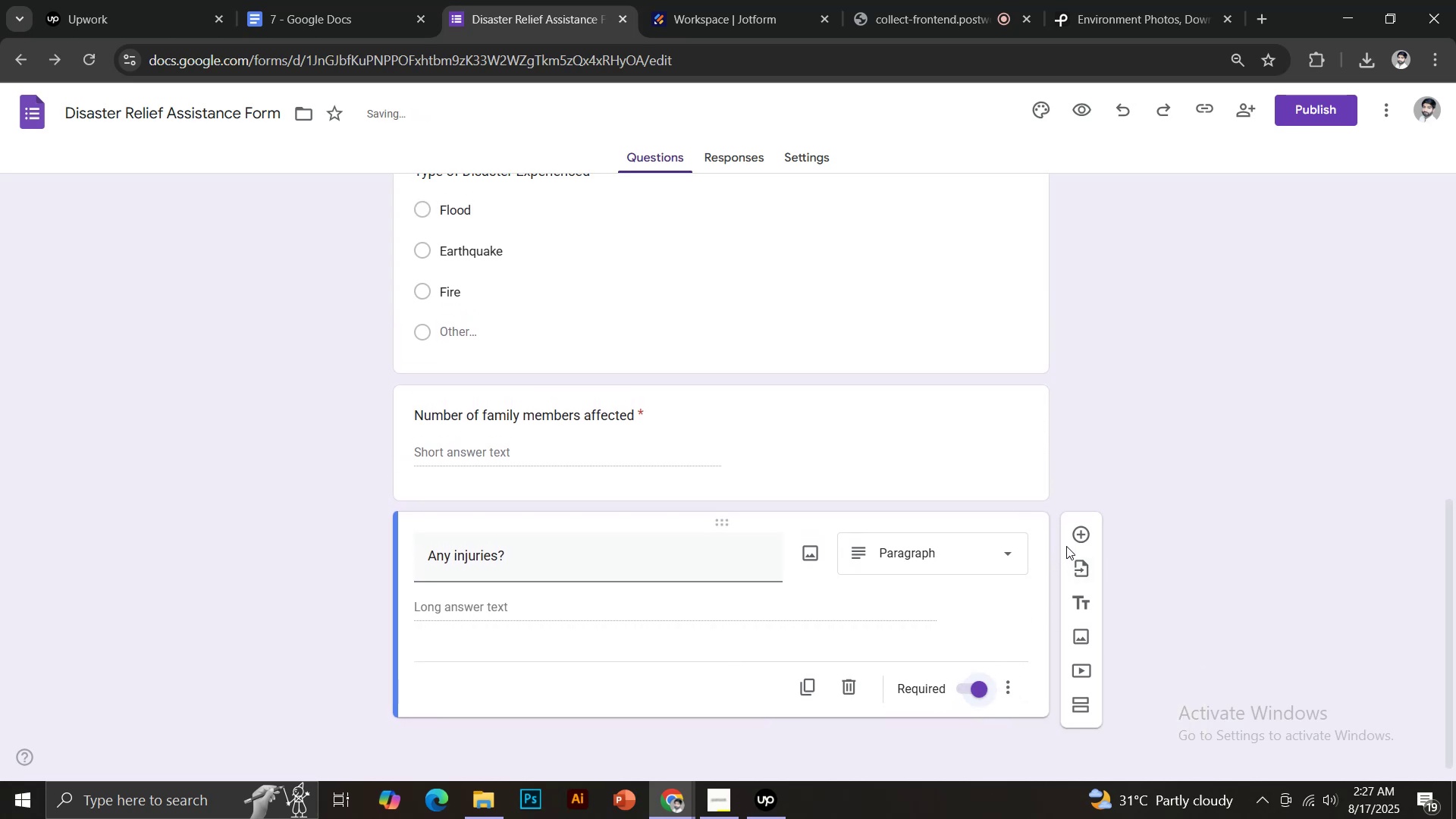 
left_click([1075, 539])
 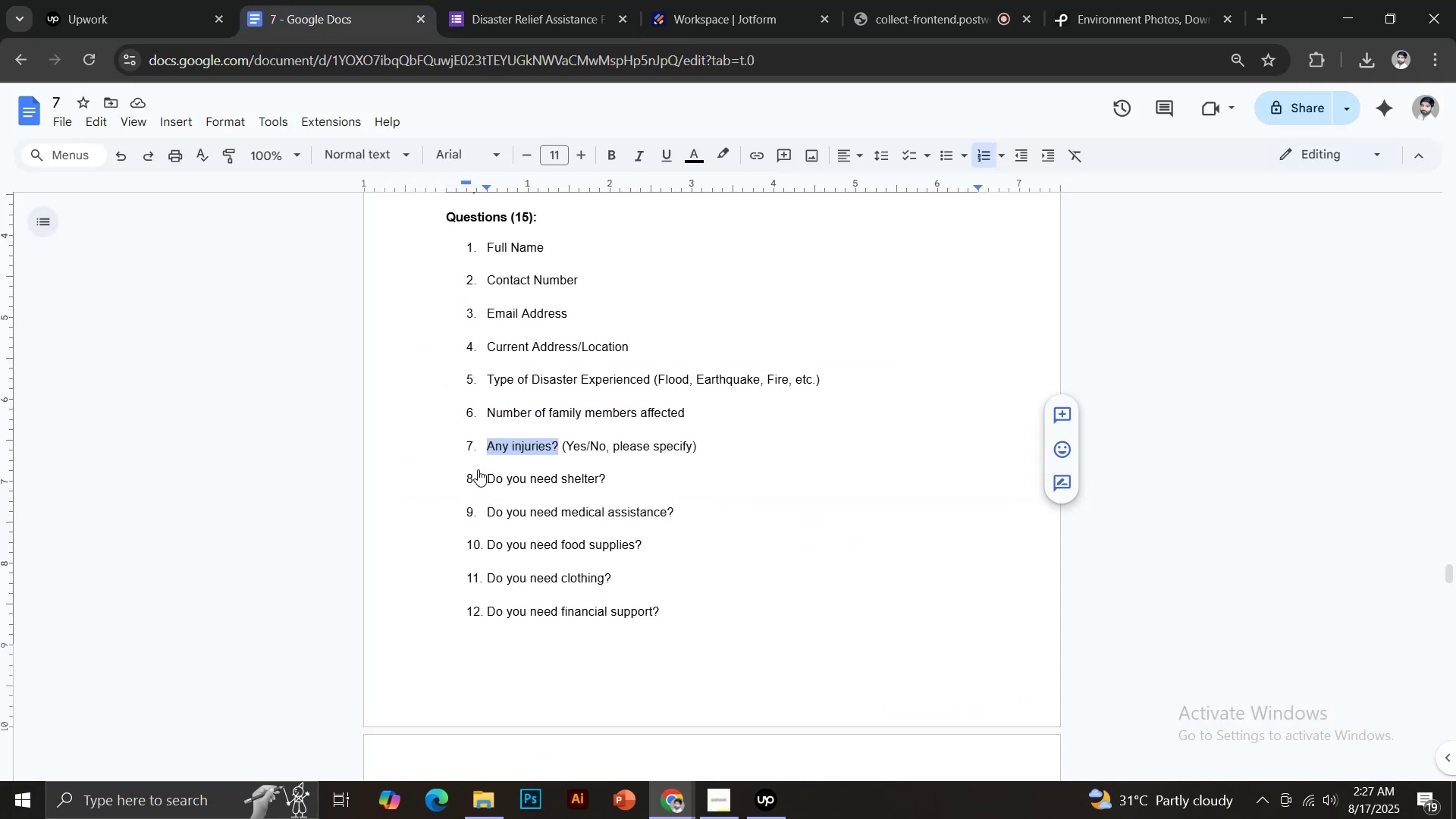 
left_click_drag(start_coordinate=[486, 478], to_coordinate=[611, 476])
 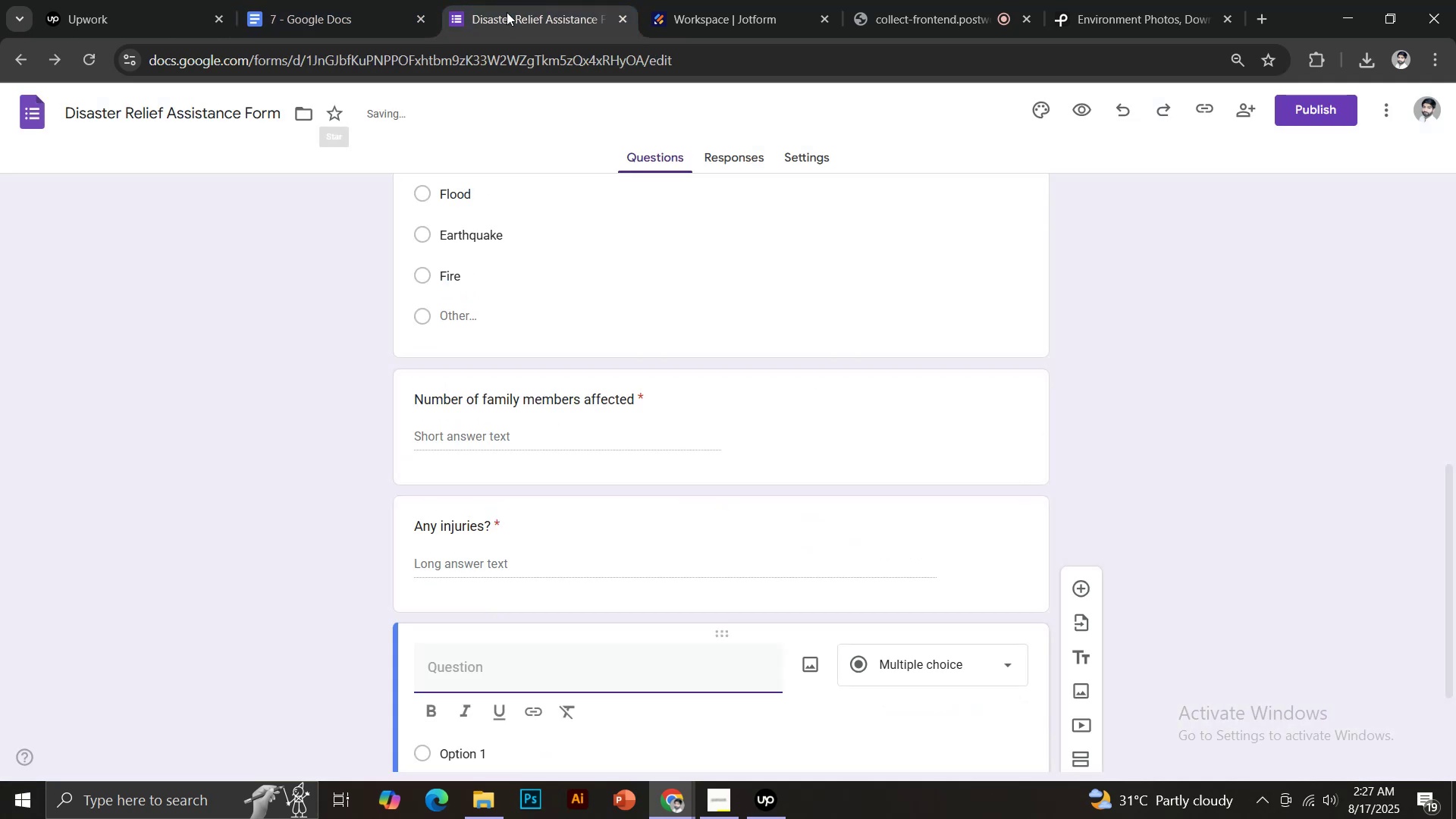 
key(Control+C)
 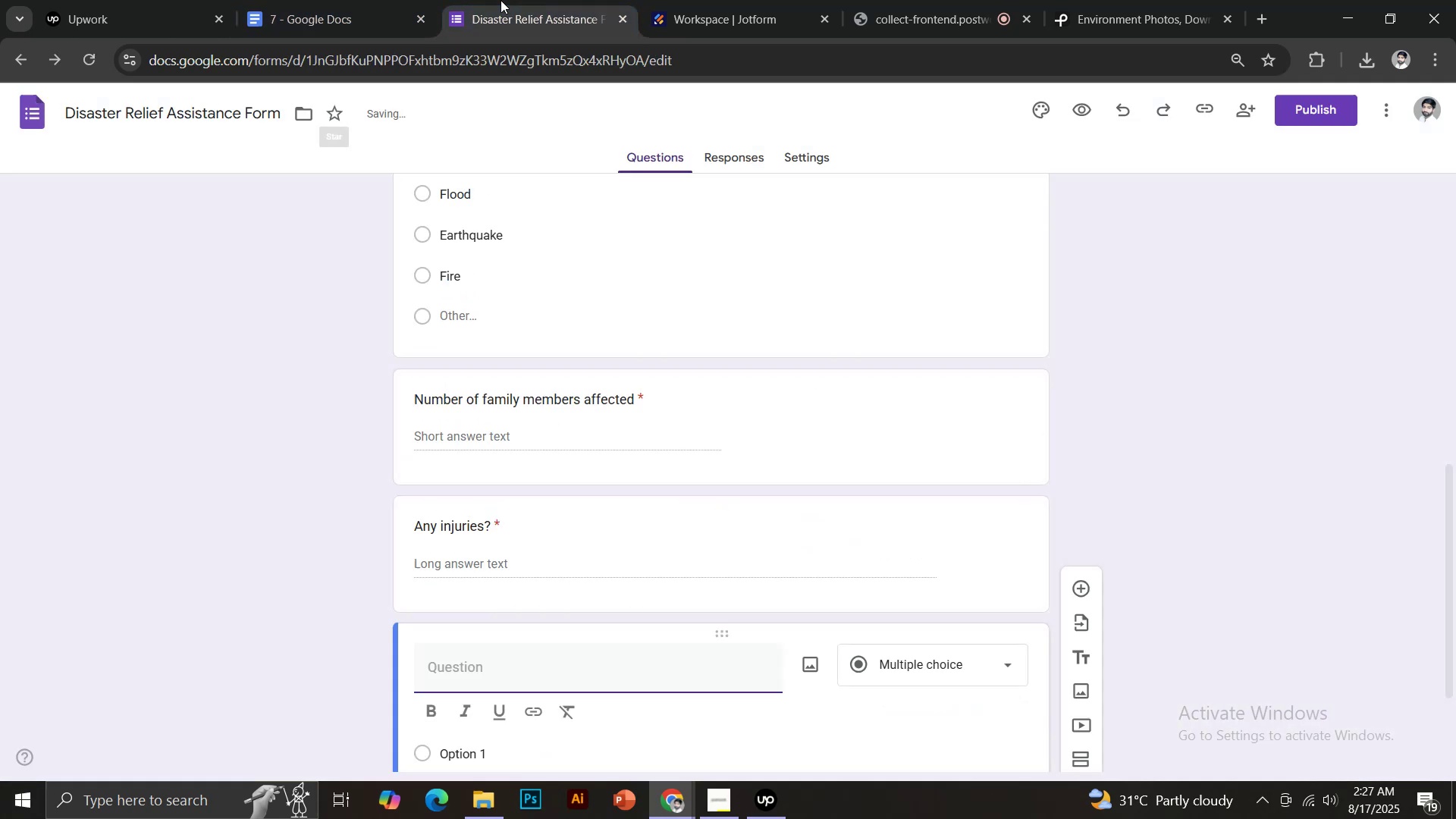 
key(Control+Shift+V)
 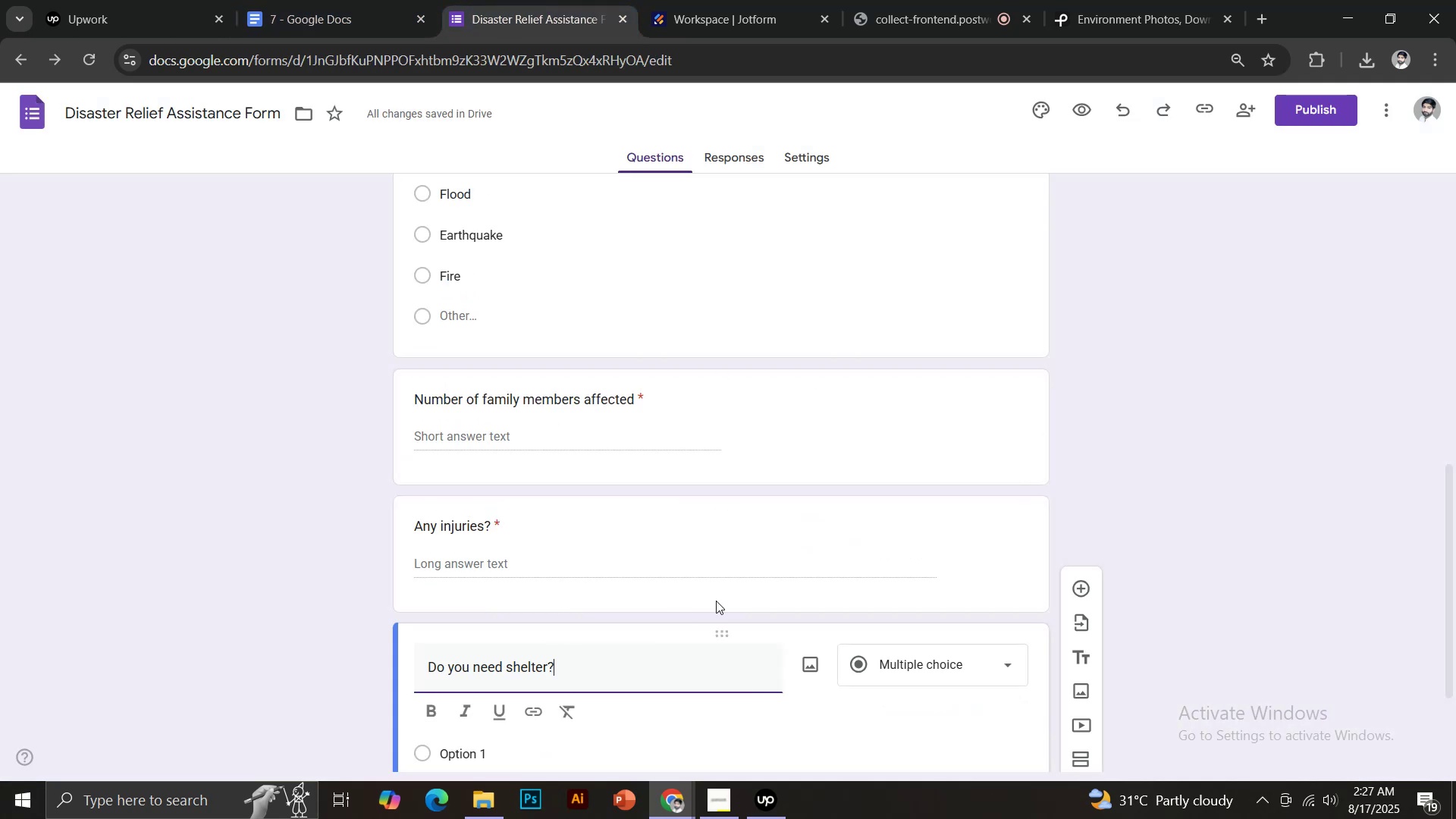 
scroll: coordinate [726, 589], scroll_direction: down, amount: 3.0
 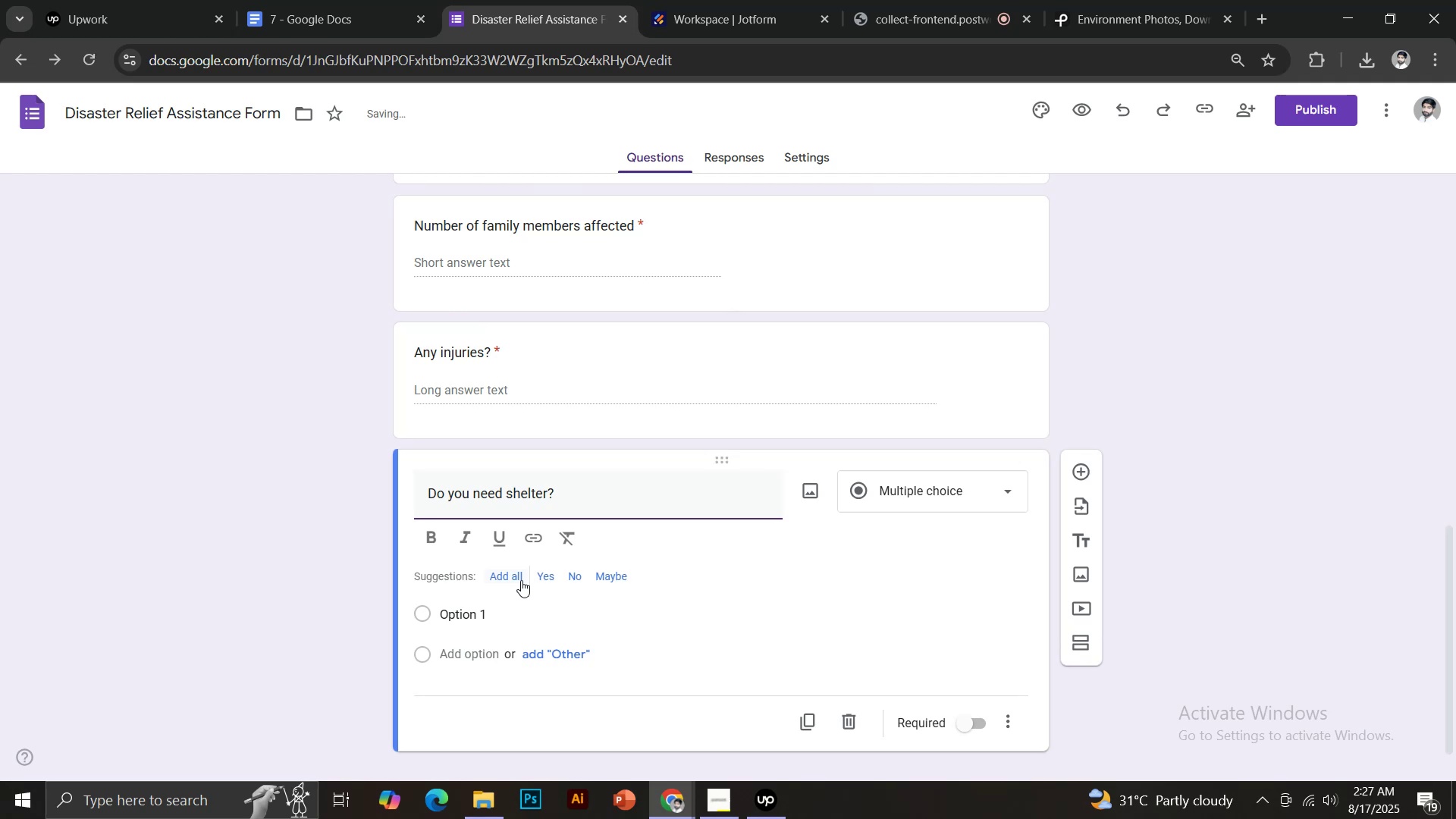 
left_click([542, 579])
 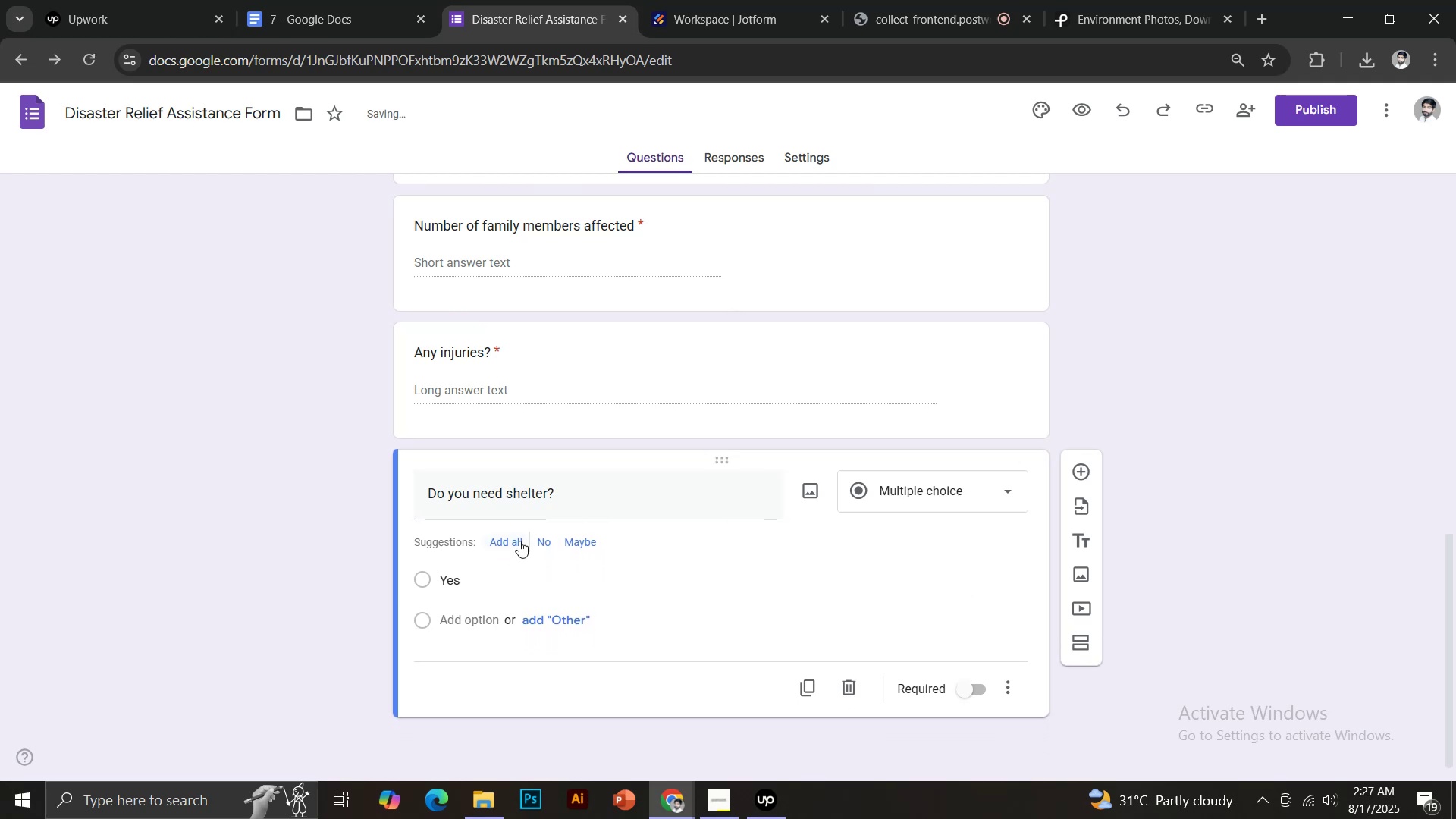 
left_click([511, 540])
 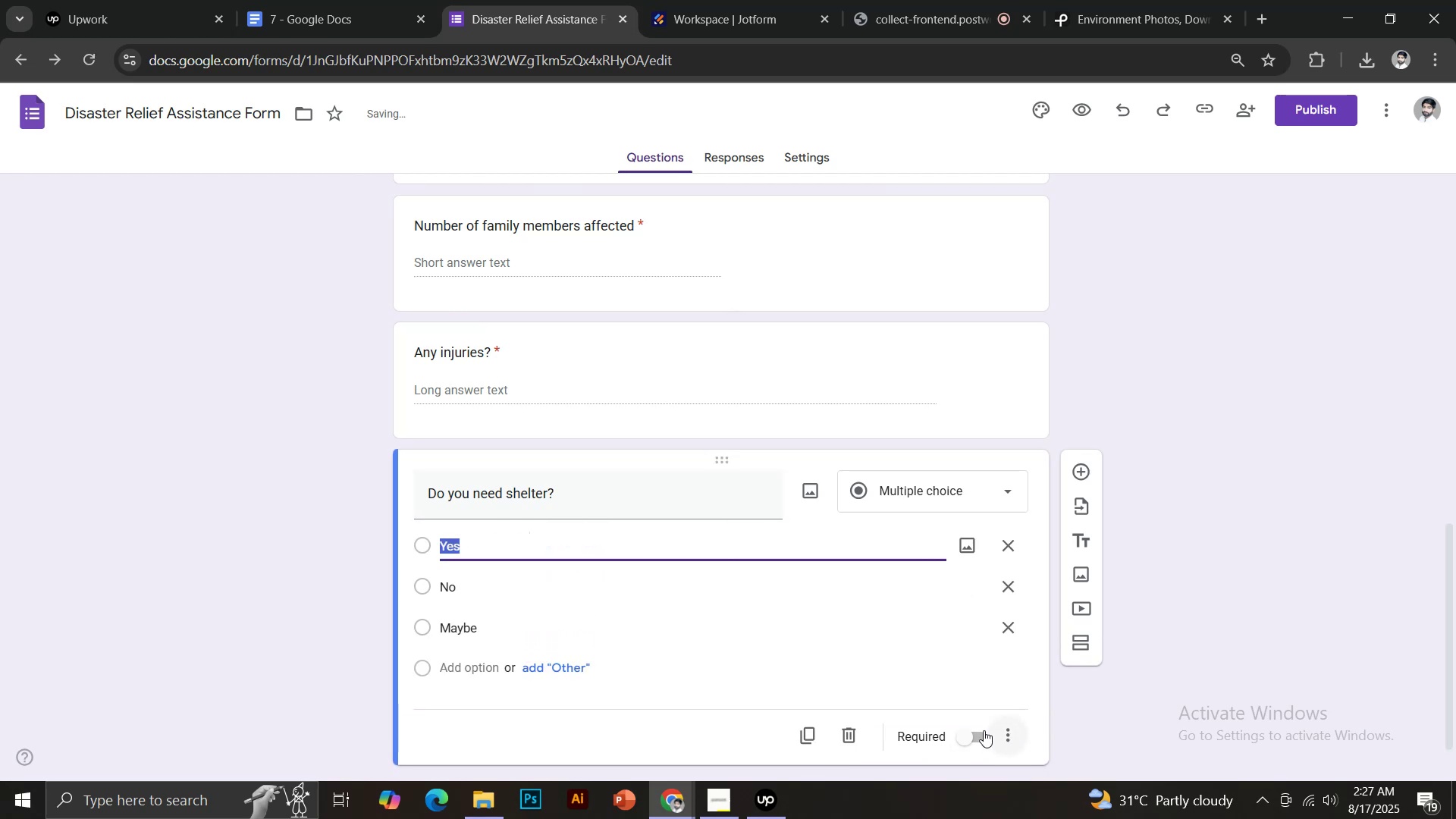 
left_click([968, 730])
 